 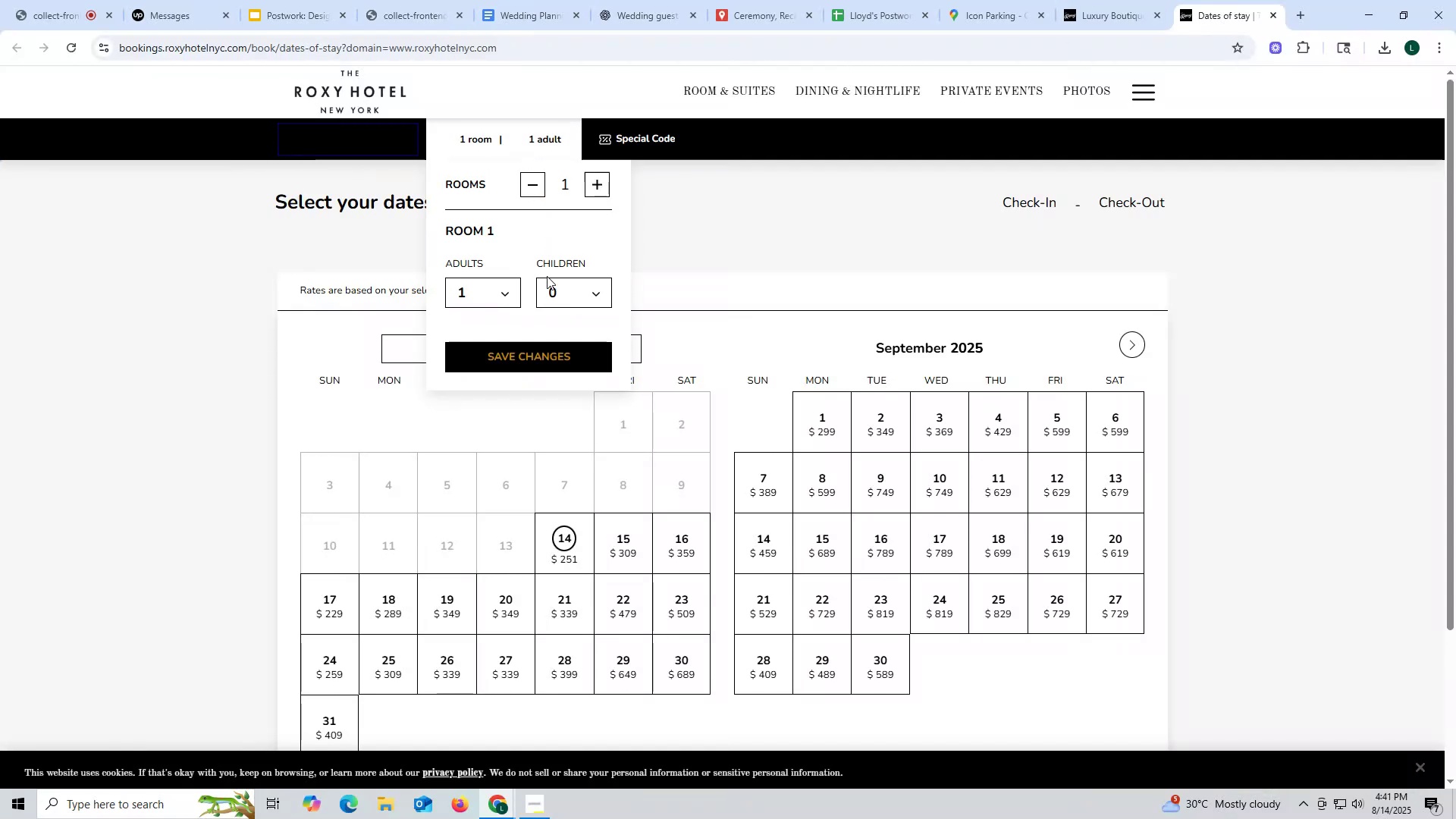 
left_click([507, 290])
 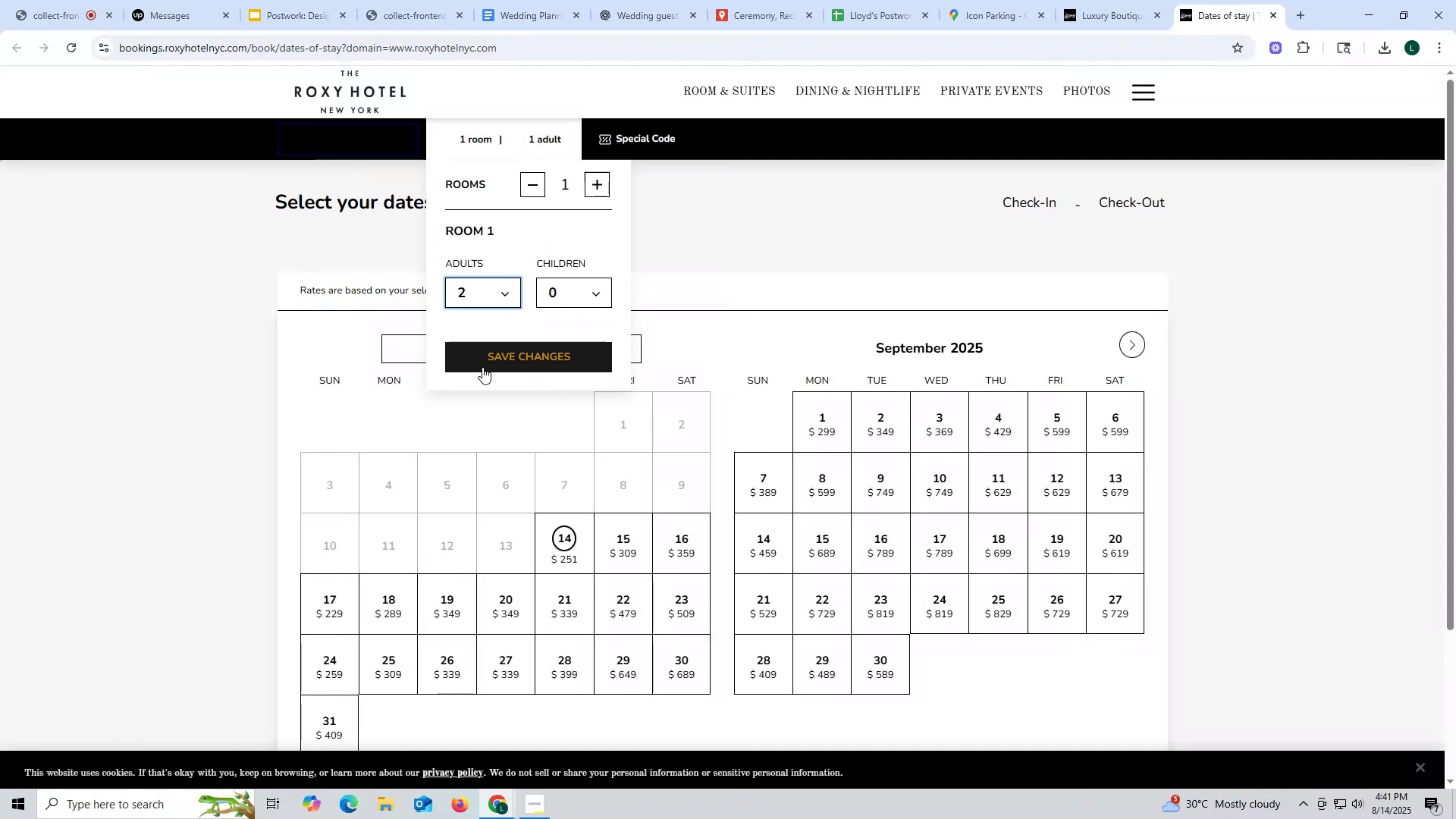 
left_click([490, 363])
 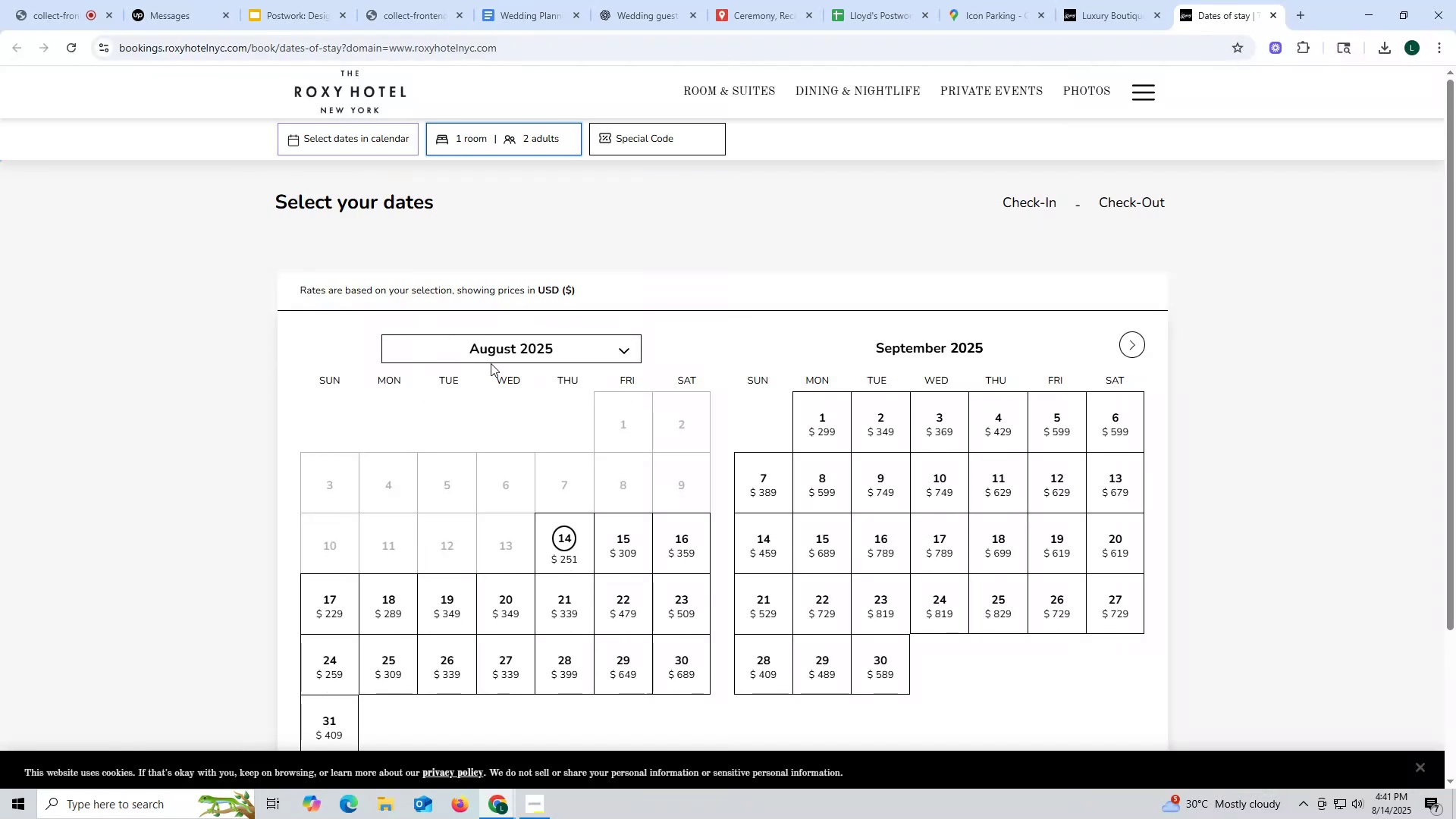 
scroll: coordinate [485, 351], scroll_direction: down, amount: 5.0
 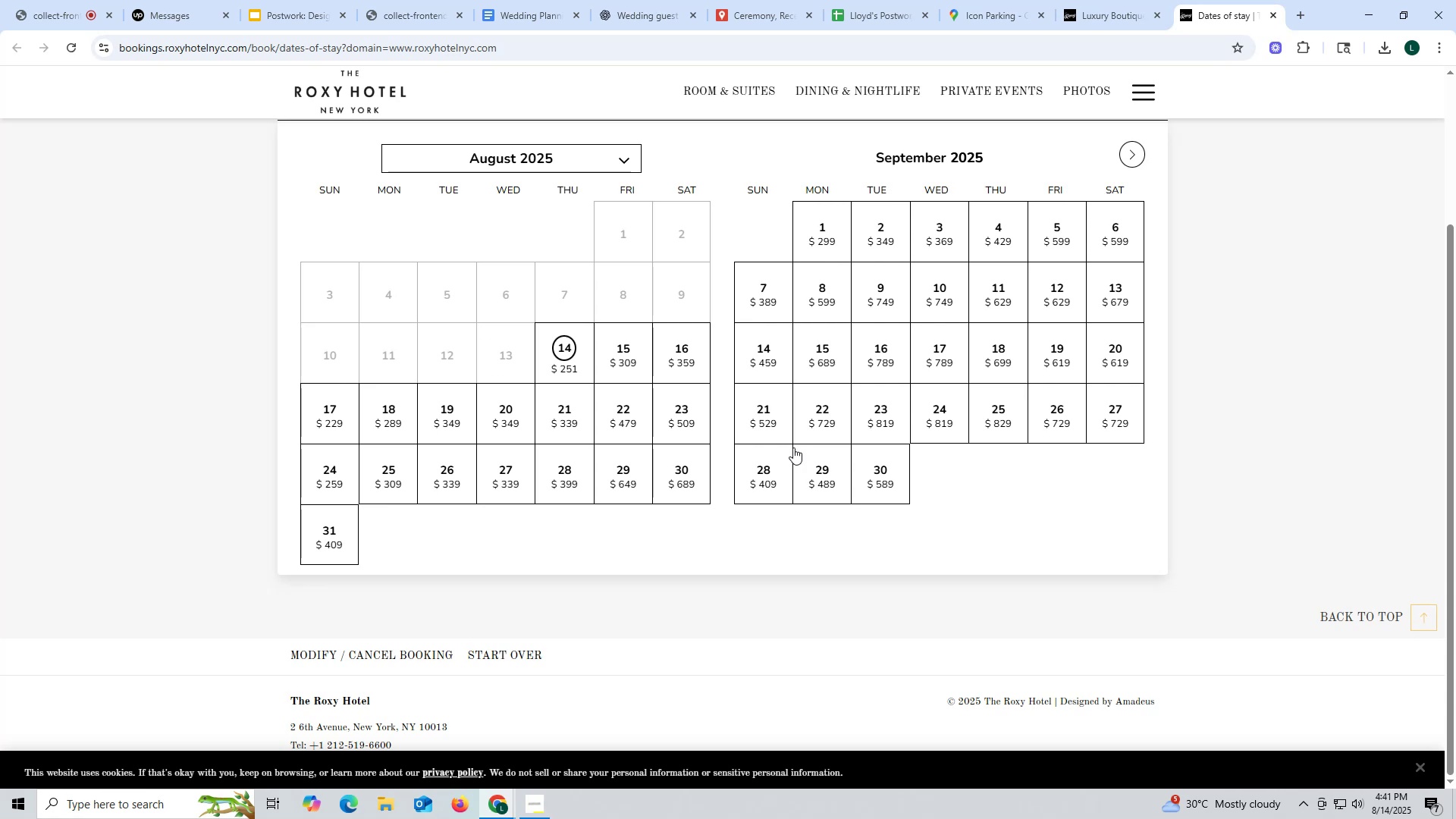 
scroll: coordinate [1205, 513], scroll_direction: up, amount: 5.0
 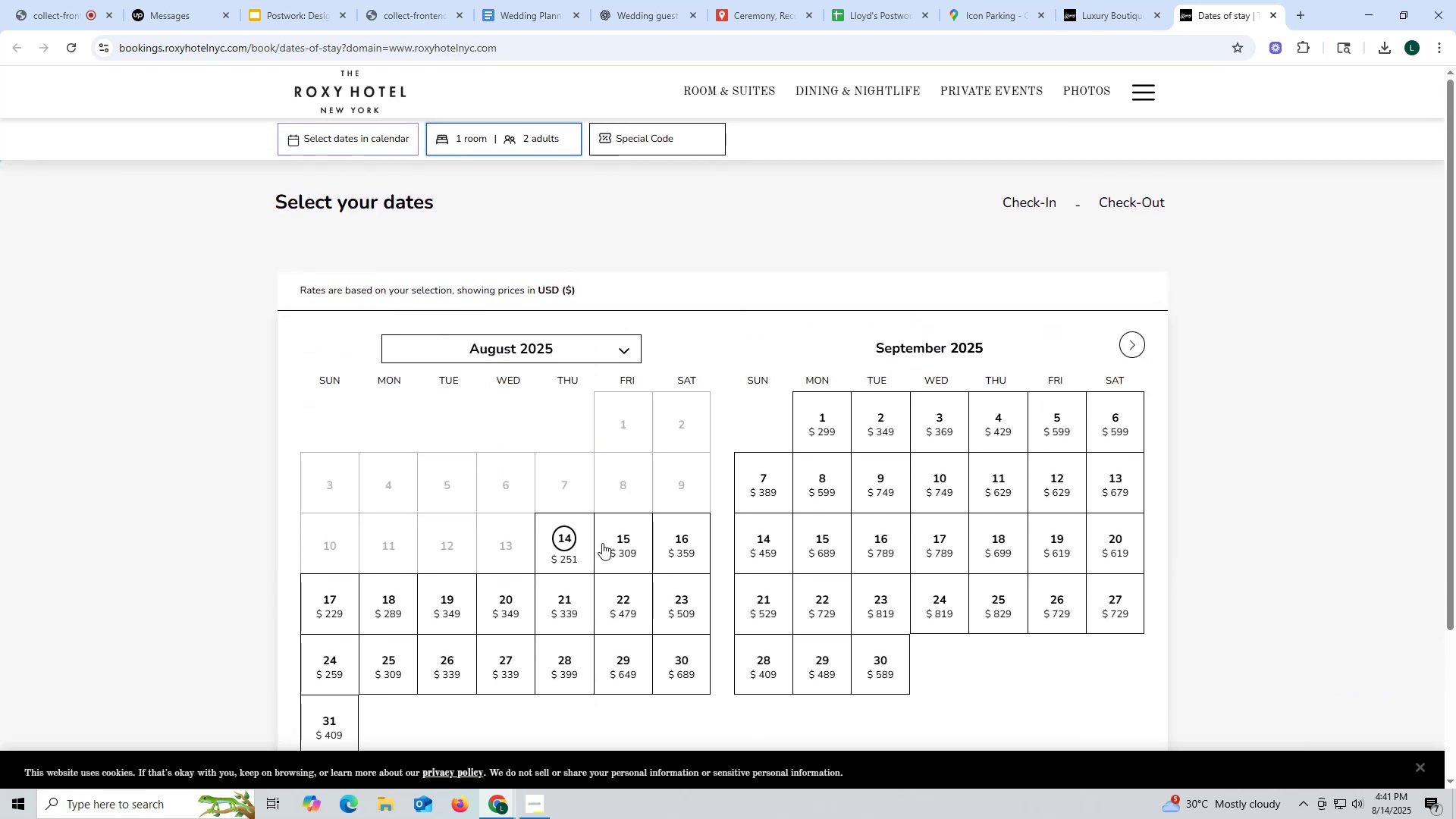 
wait(8.55)
 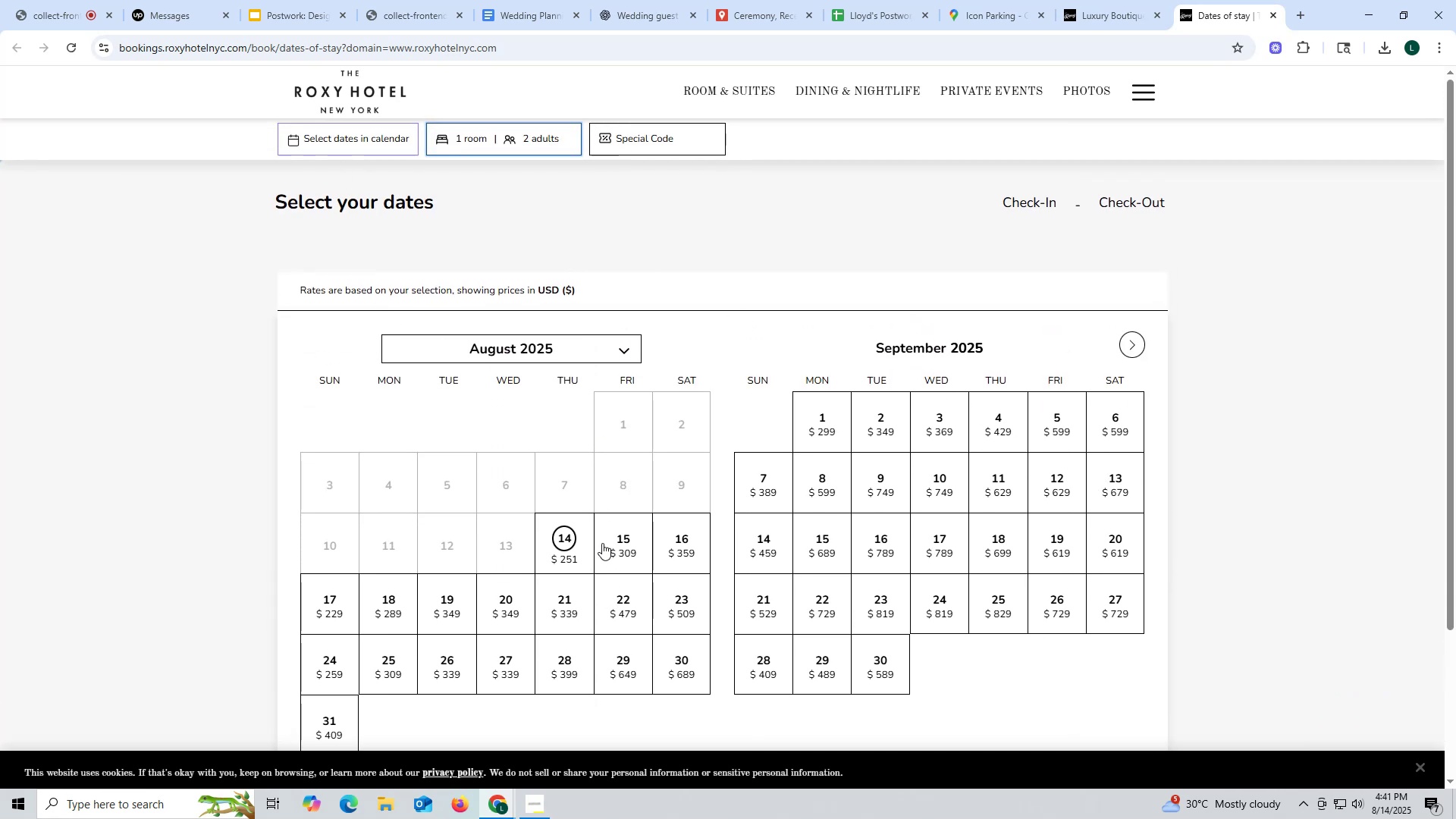 
left_click([566, 143])
 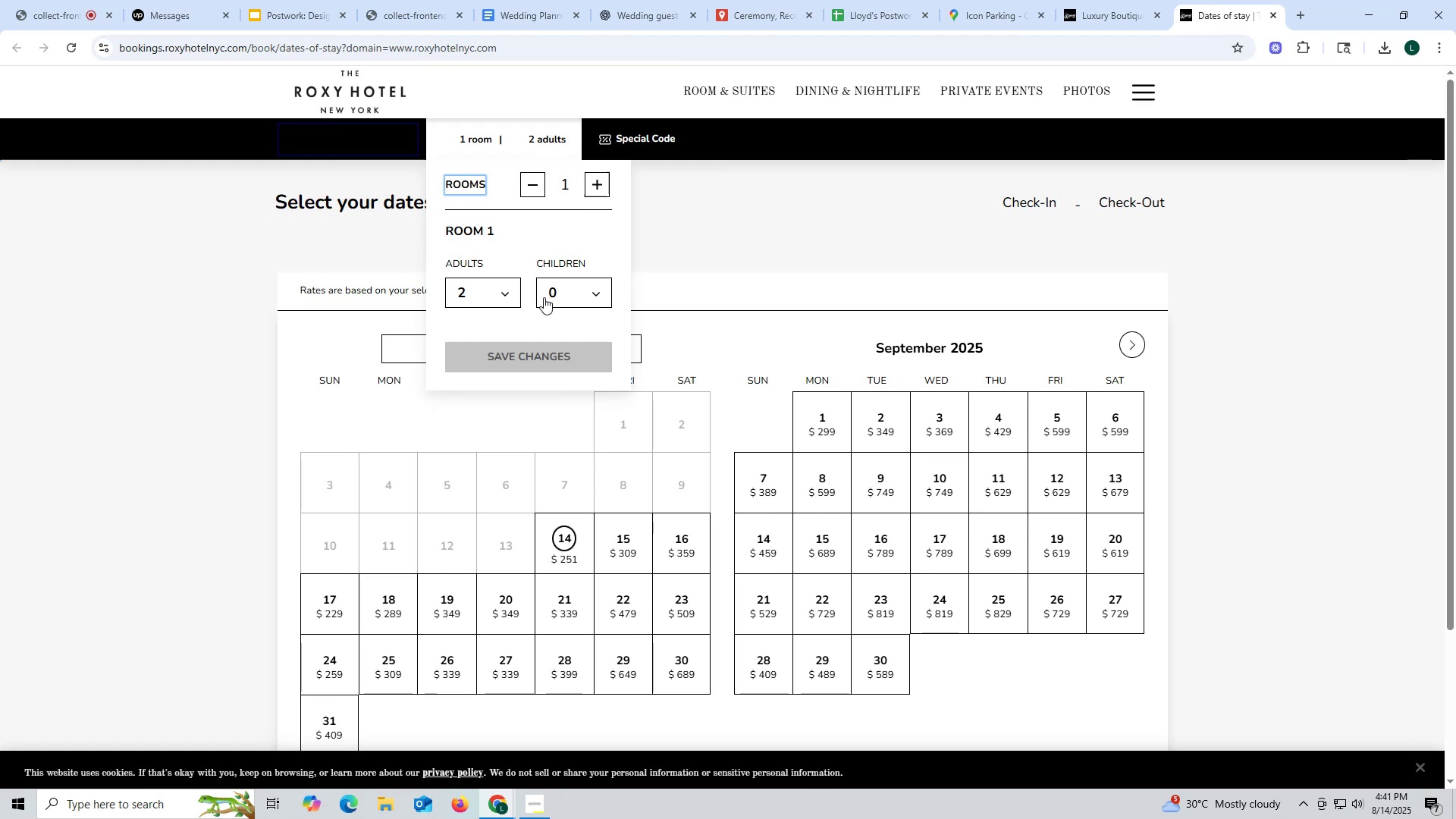 
left_click([508, 293])
 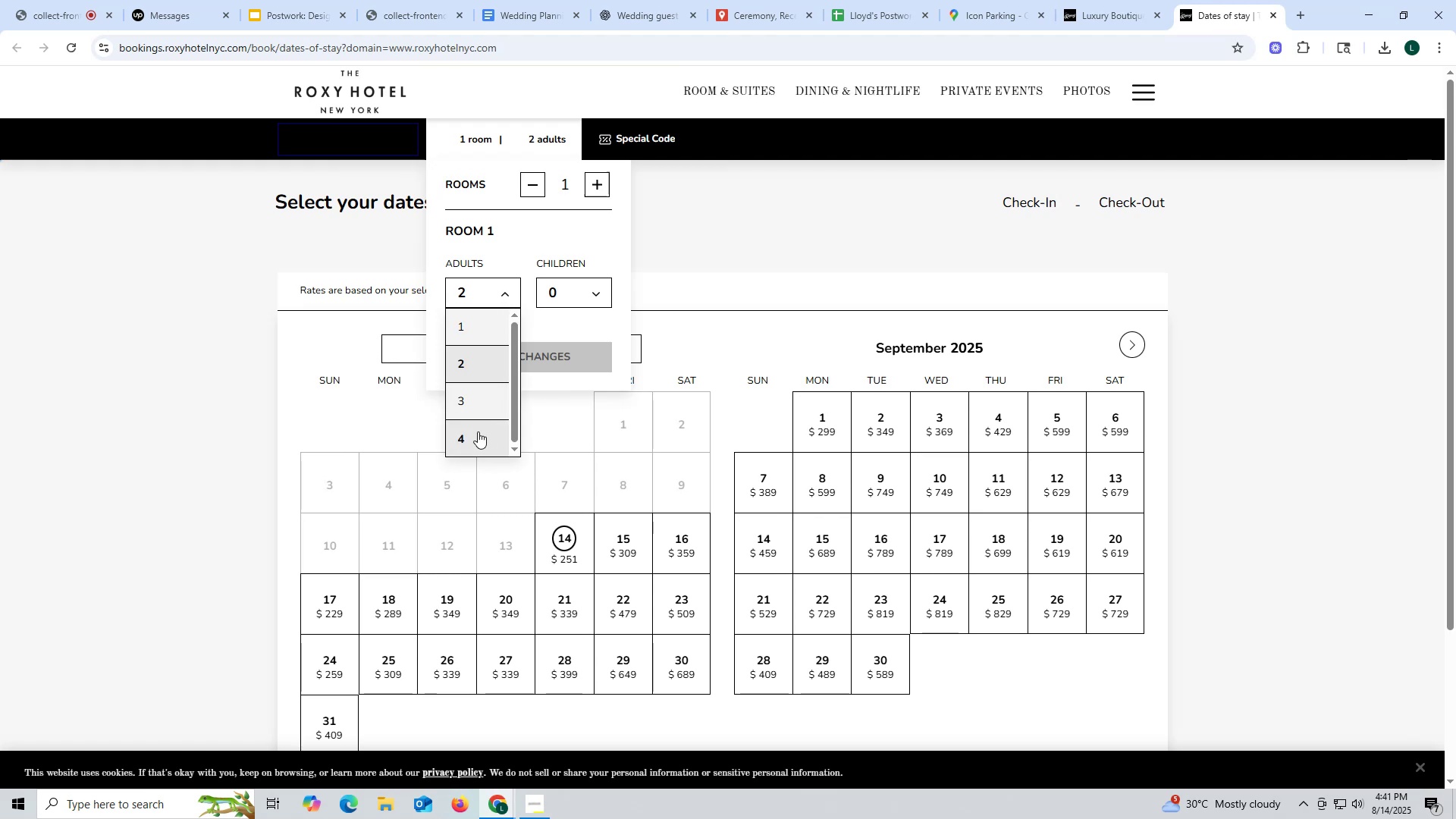 
left_click([478, 435])
 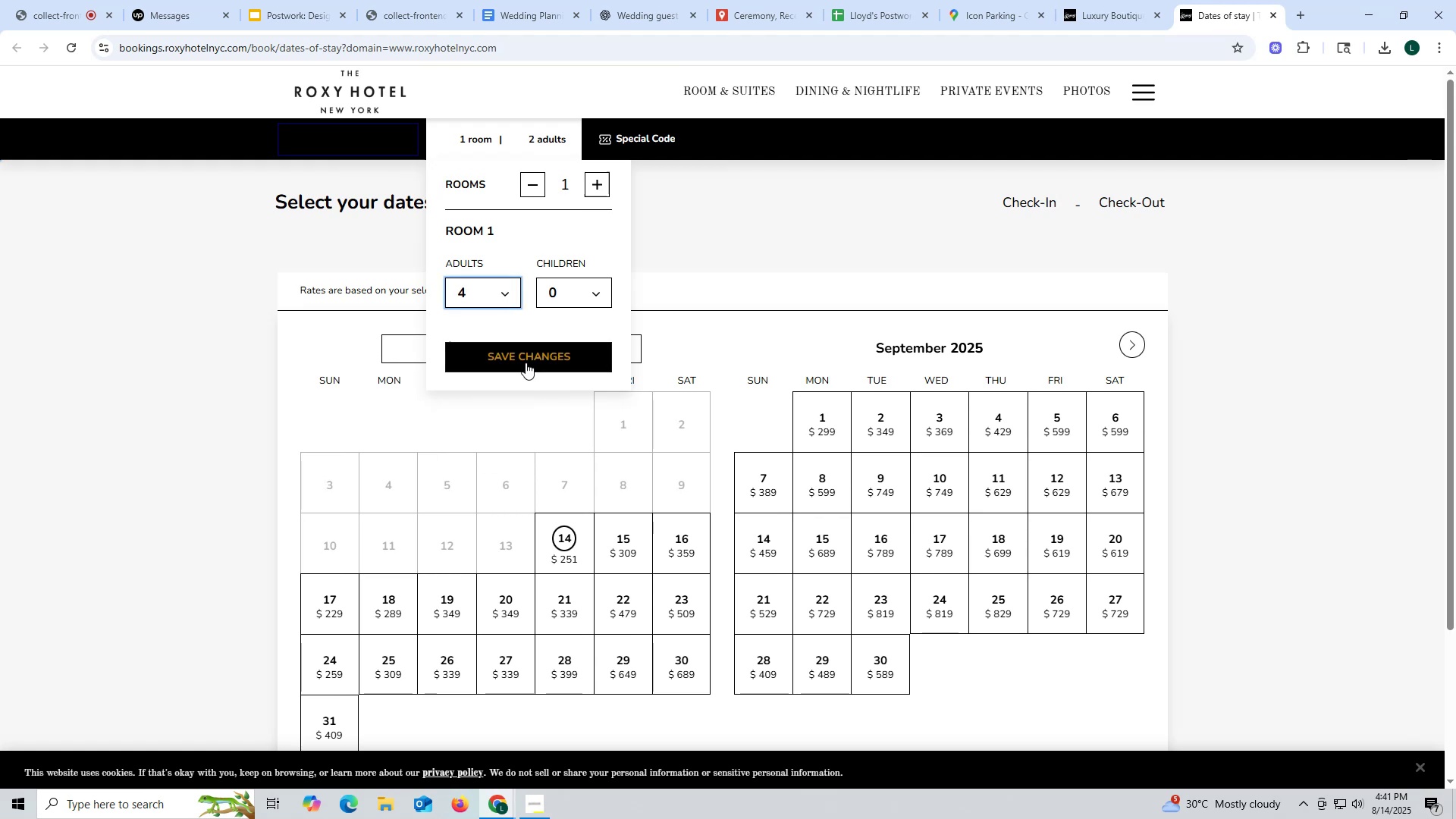 
left_click([526, 359])
 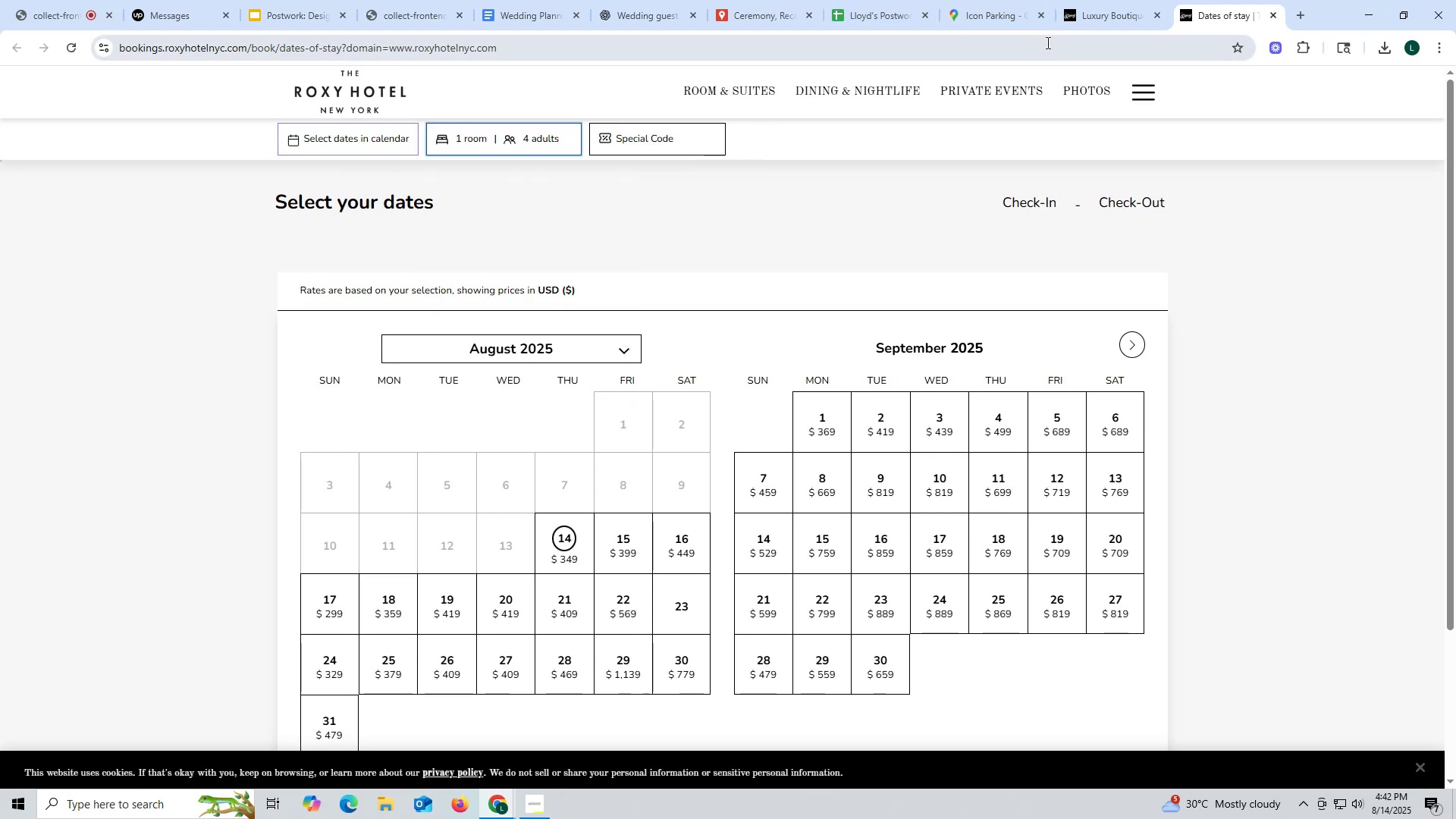 
wait(12.22)
 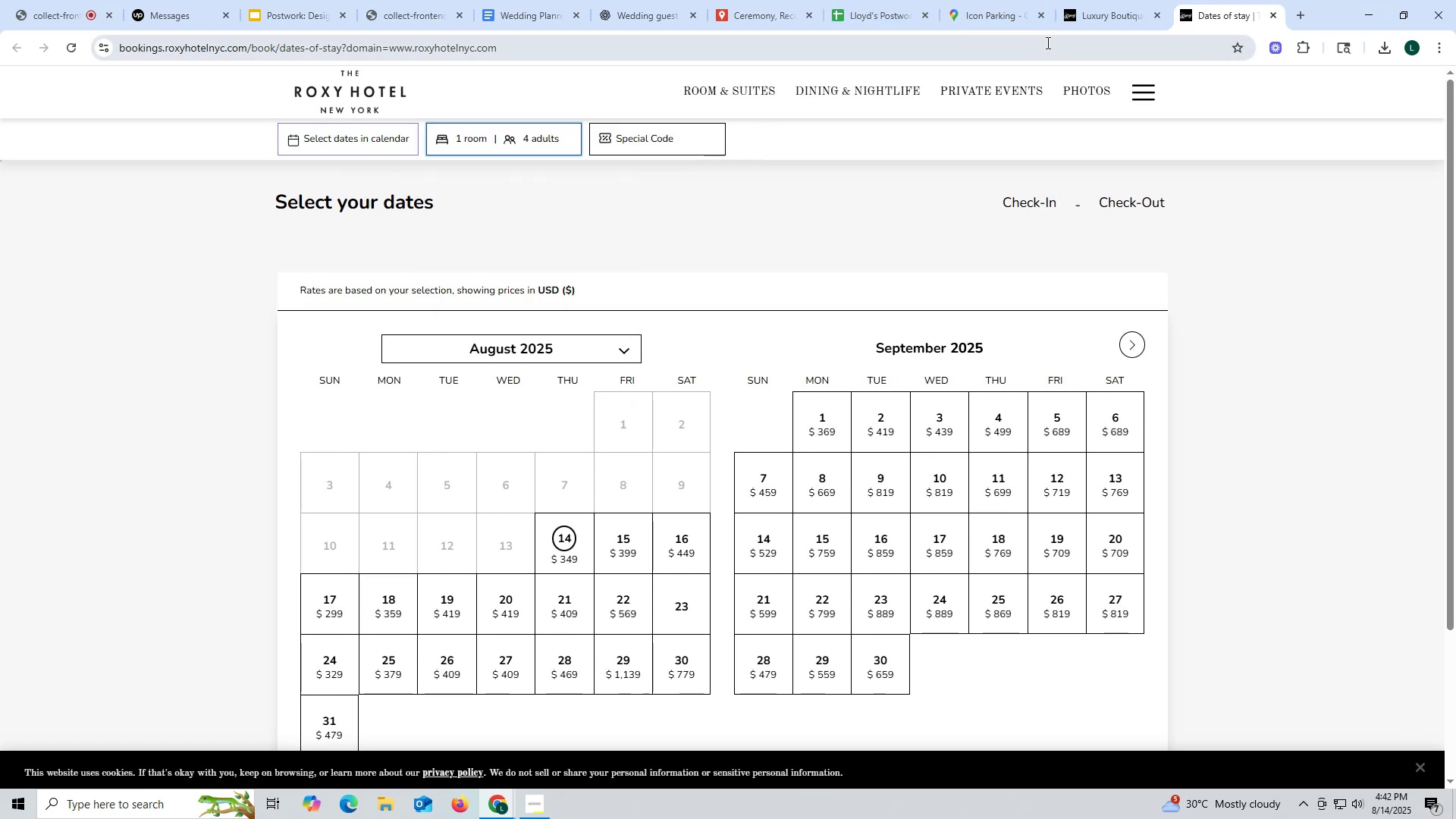 
left_click([750, 14])
 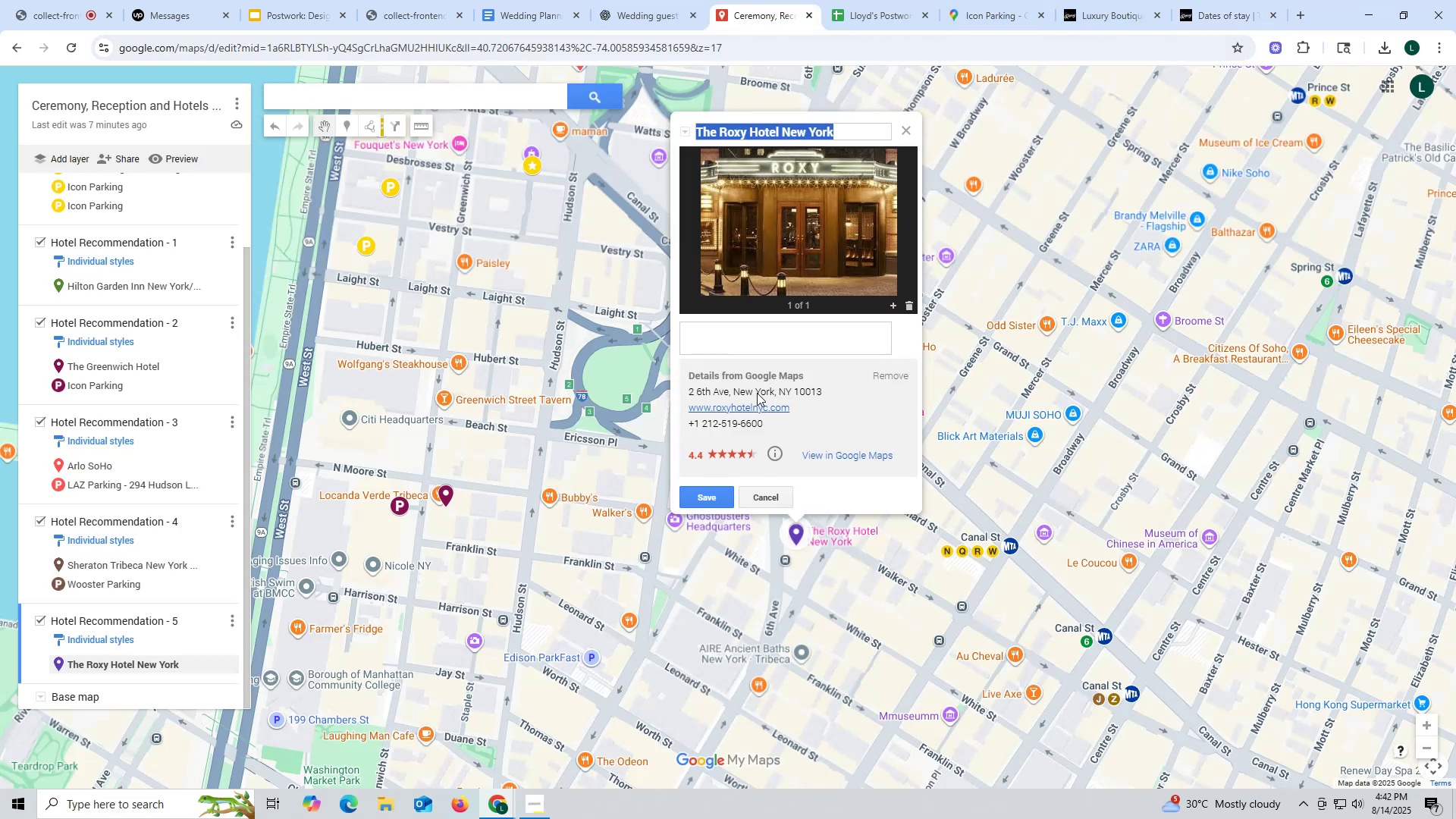 
left_click([720, 344])
 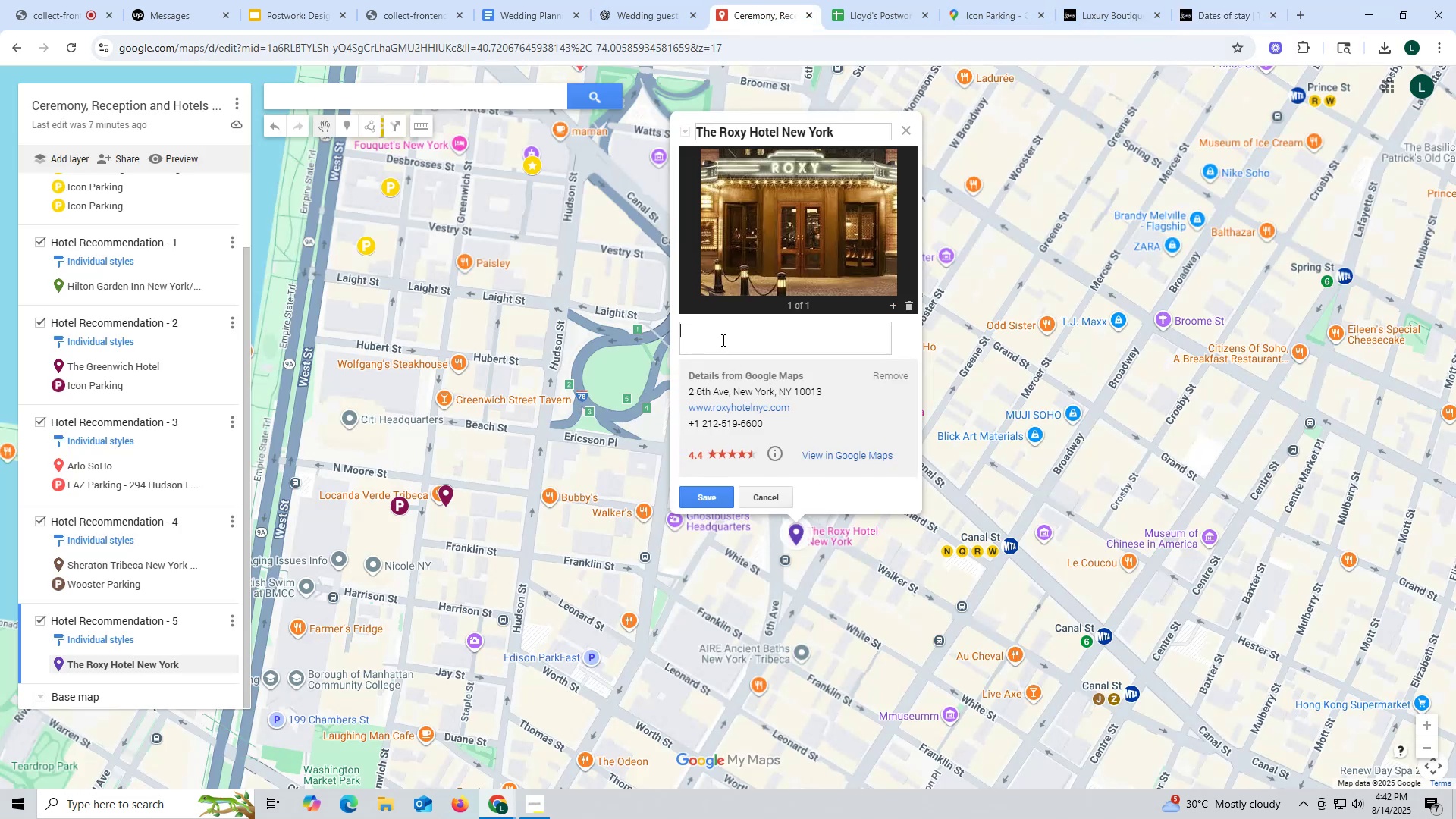 
type(From $251 )
 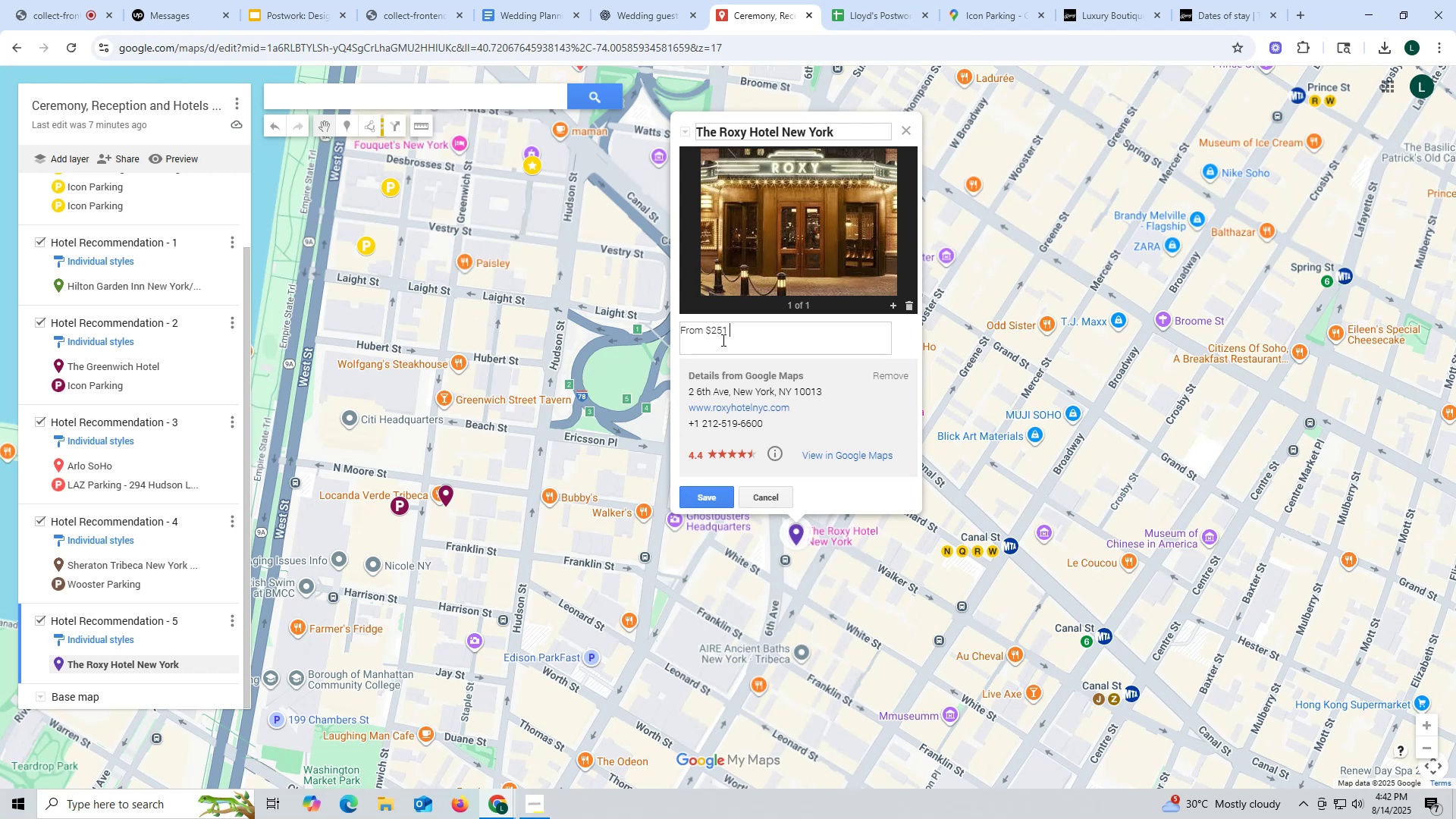 
type(per night for 2 guests to $)
 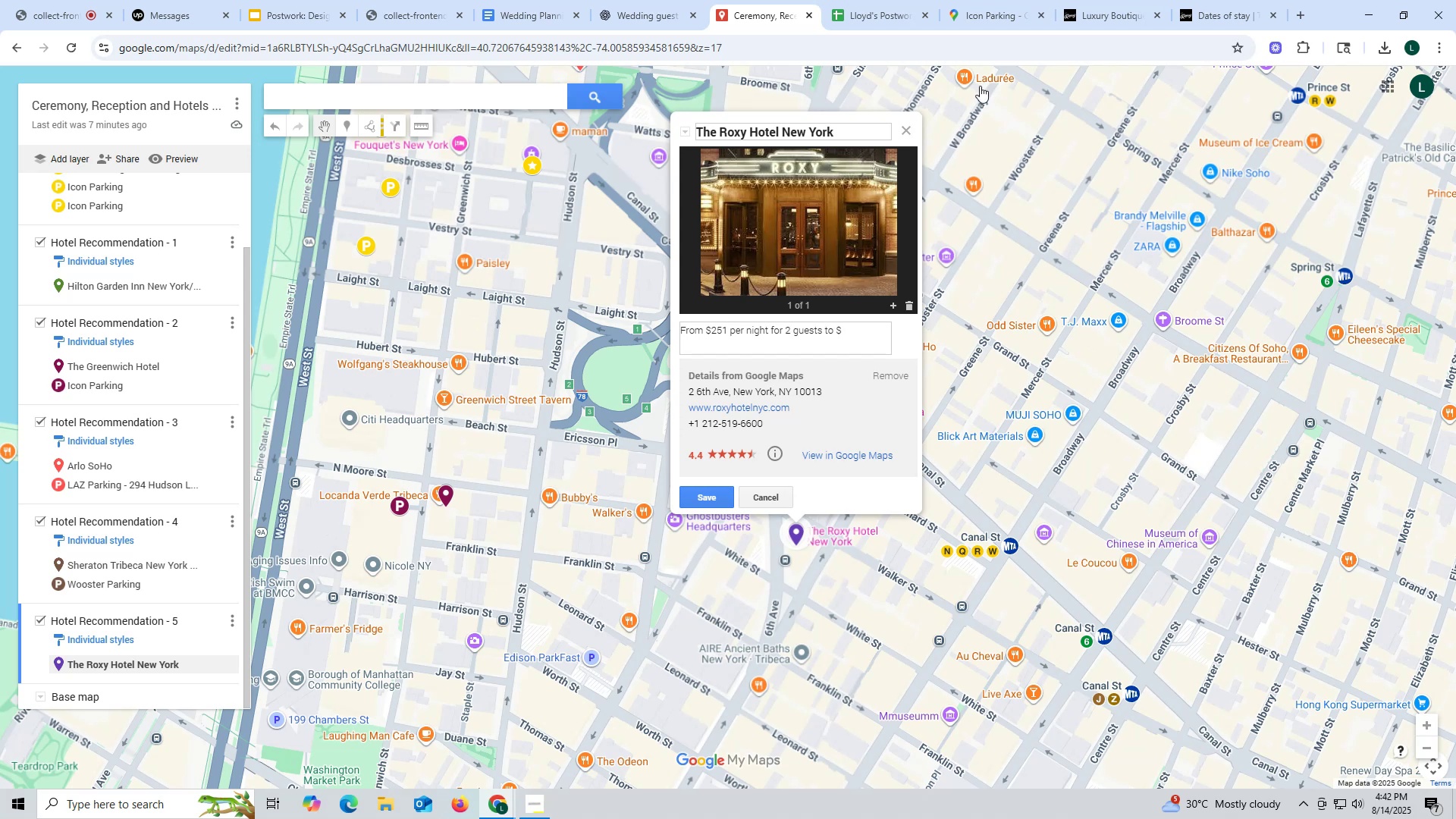 
left_click([1225, 14])
 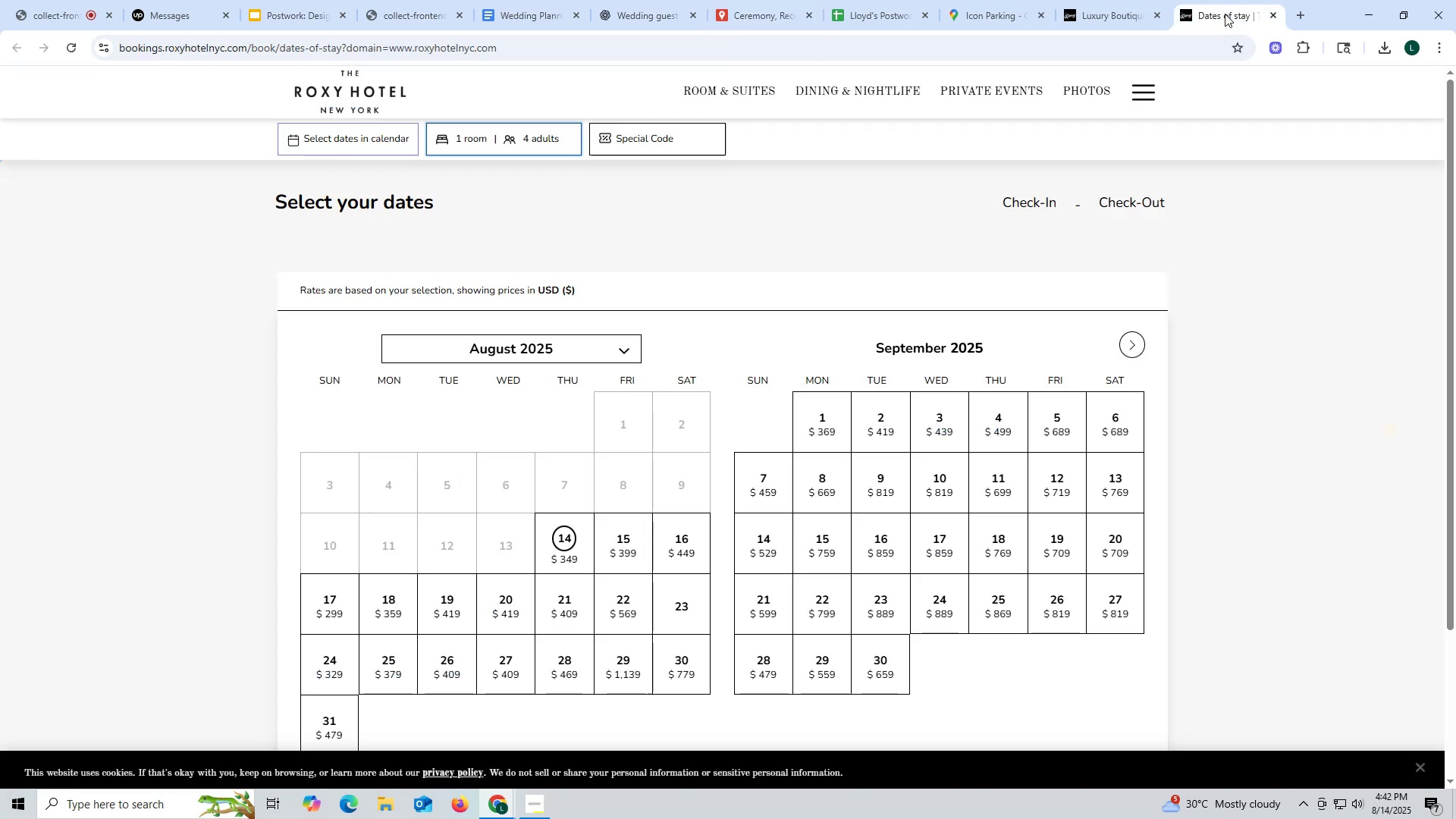 
mouse_move([405, 23])
 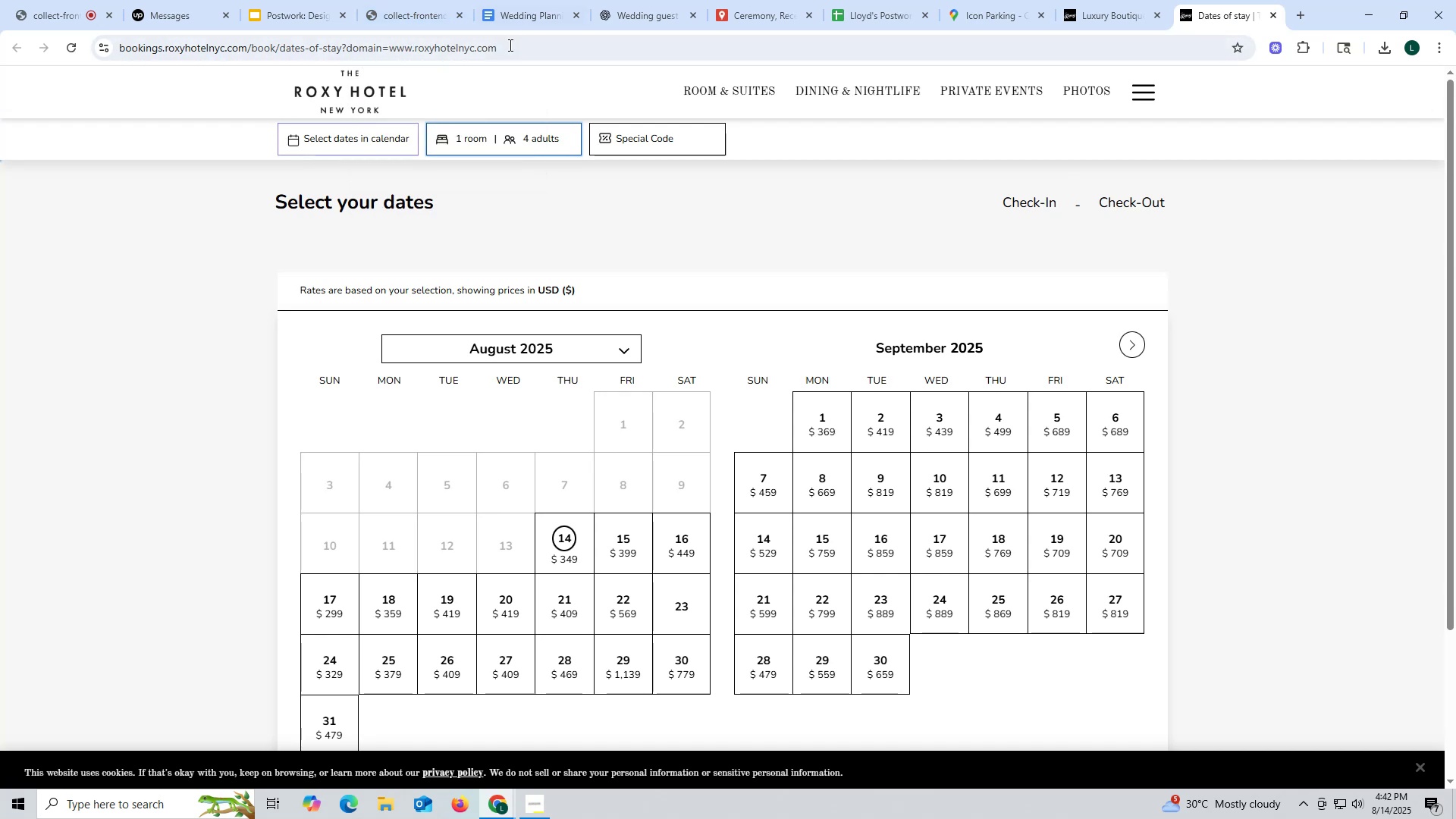 
left_click([751, 20])
 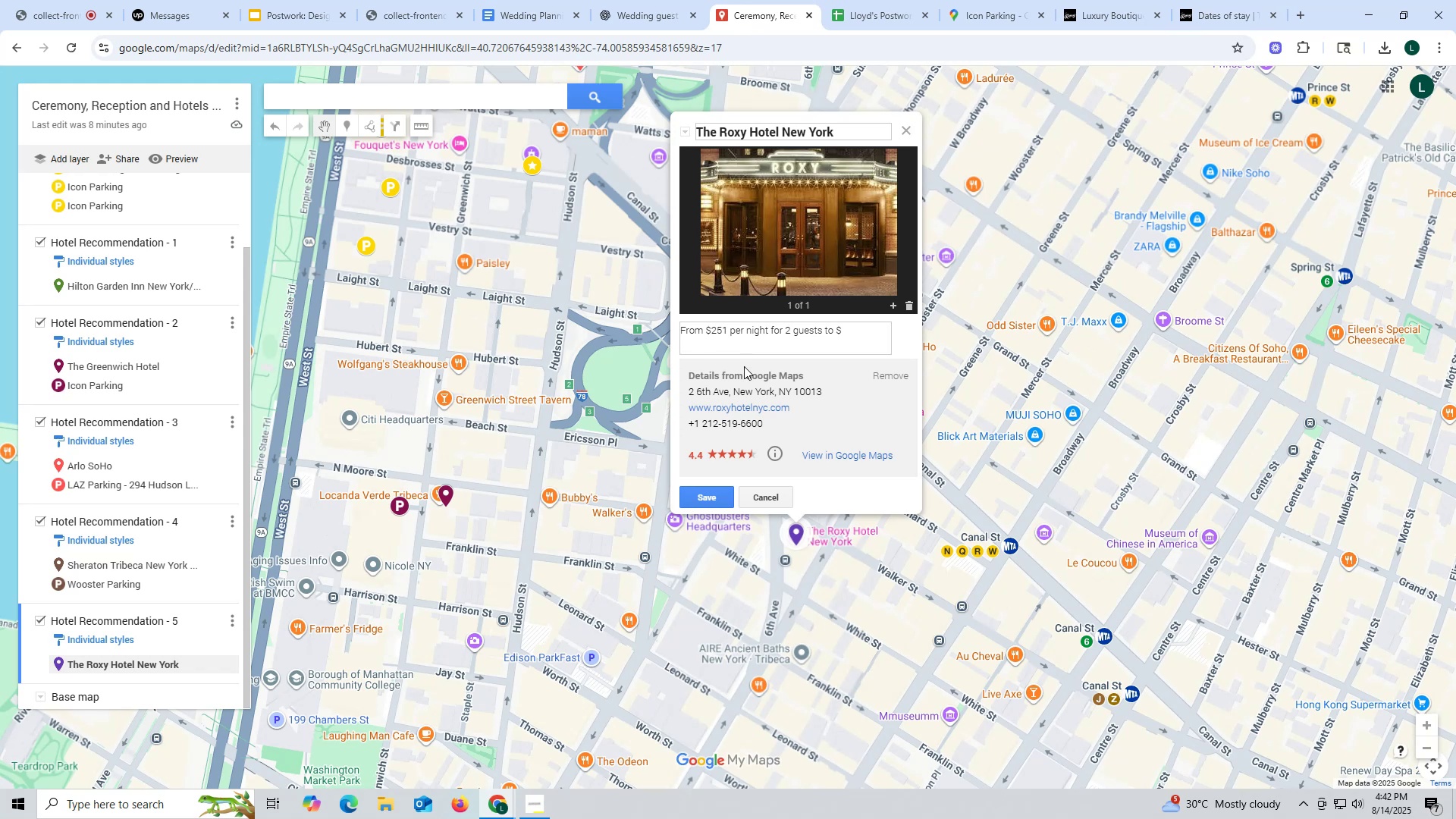 
type(39)
key(Backspace)
type(49 for 4 guests)
 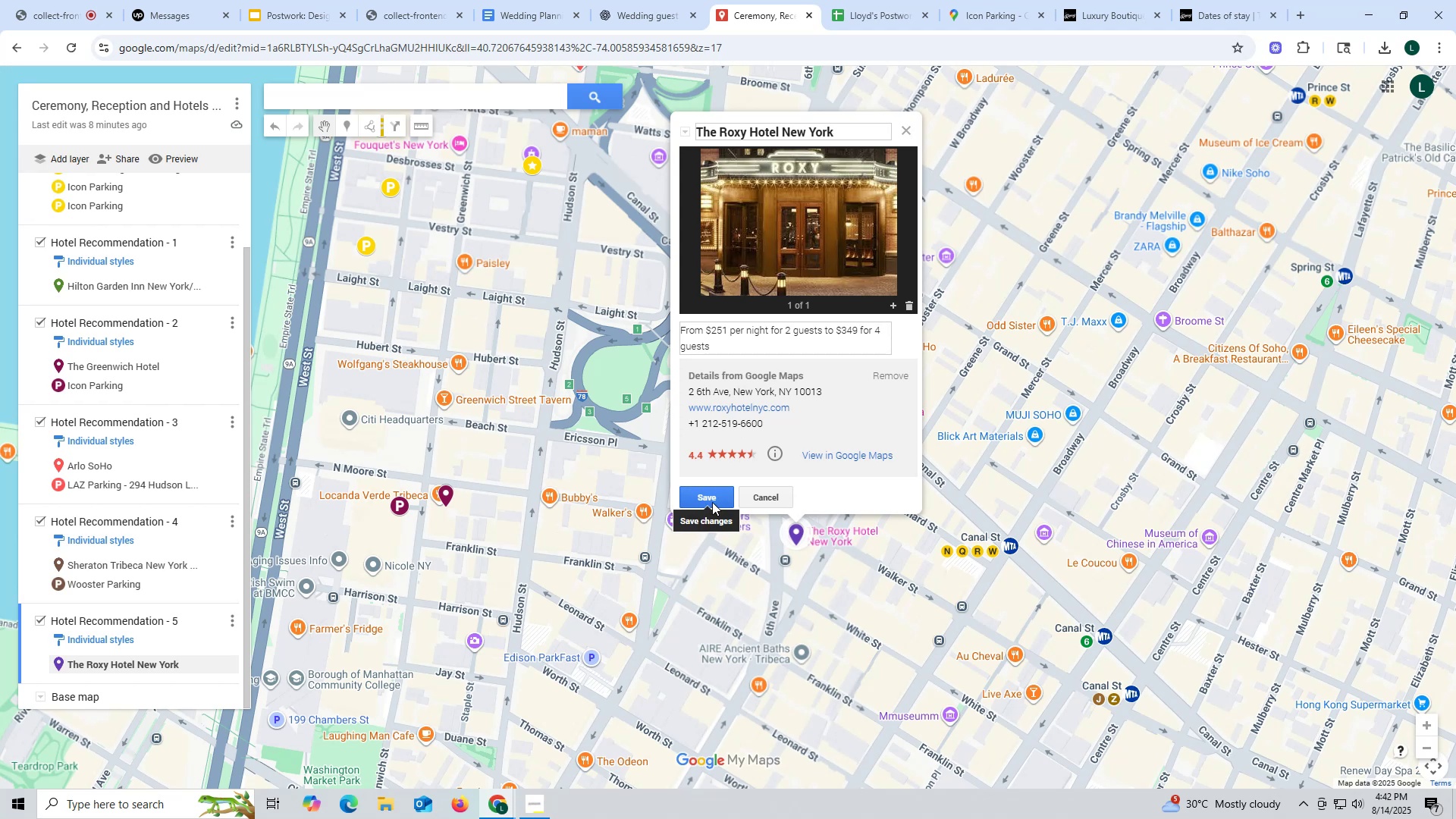 
left_click([712, 502])
 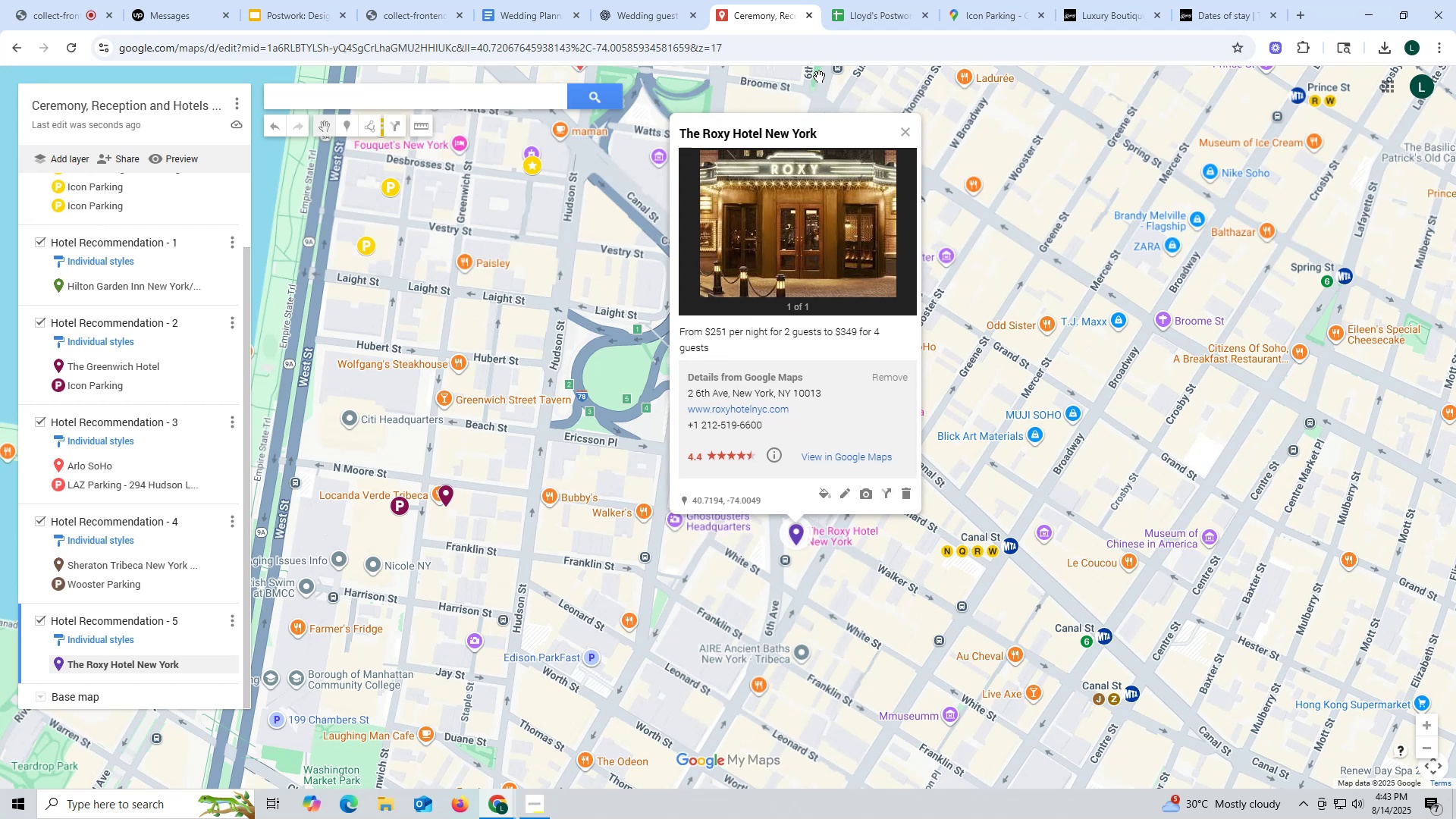 
left_click_drag(start_coordinate=[830, 124], to_coordinate=[652, 134])
 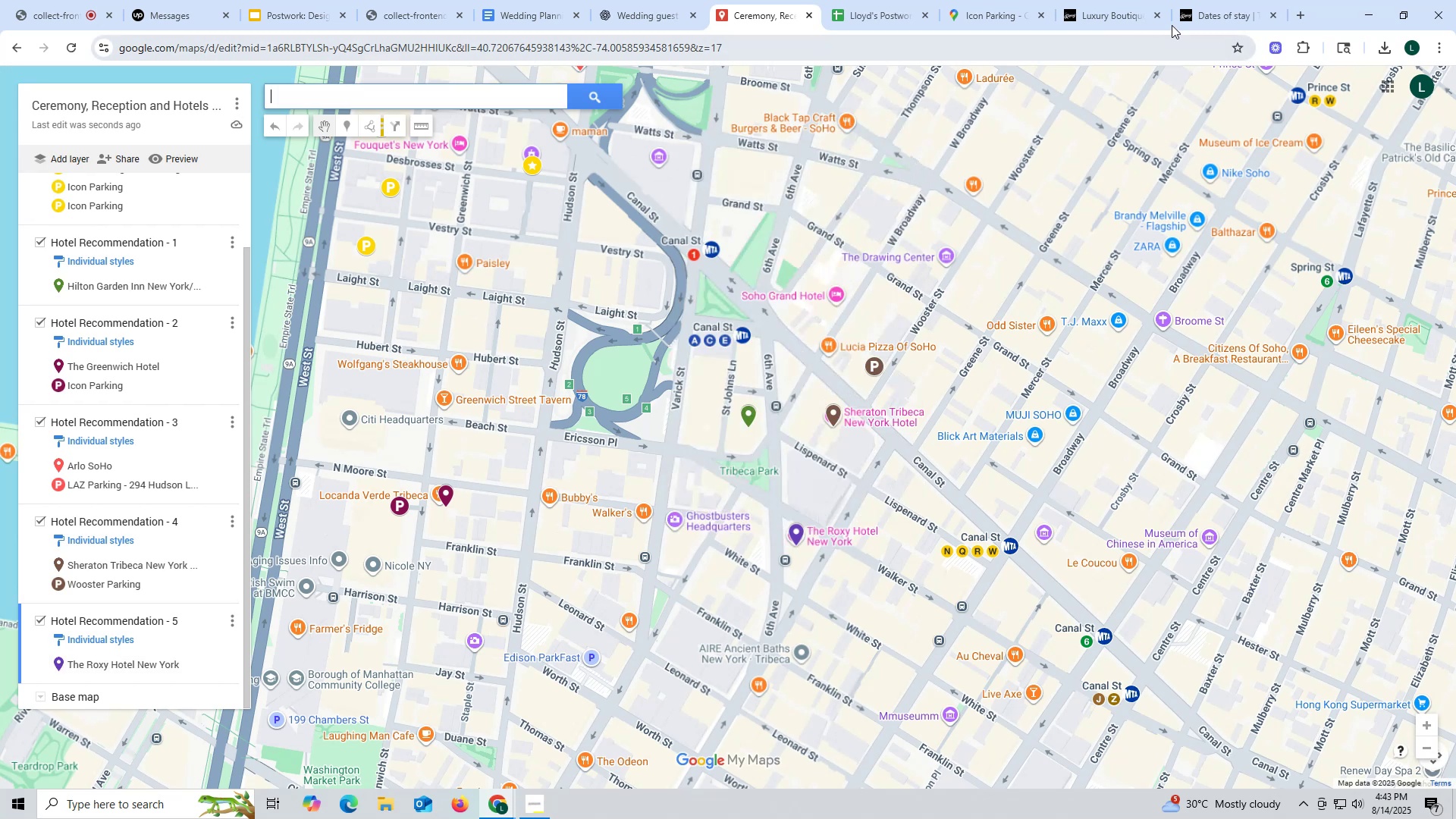 
key(Control+ControlLeft)
 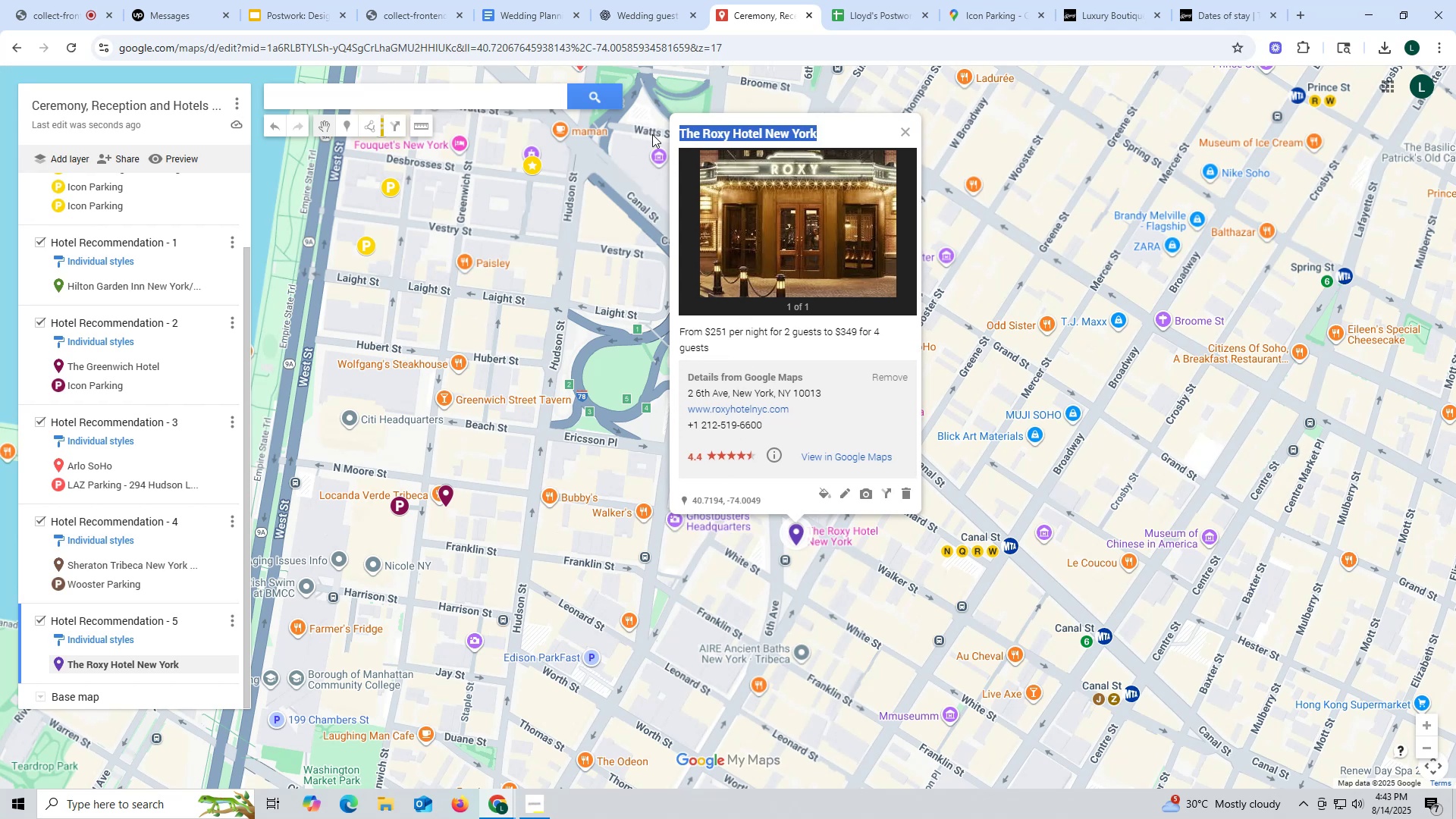 
key(Control+C)
 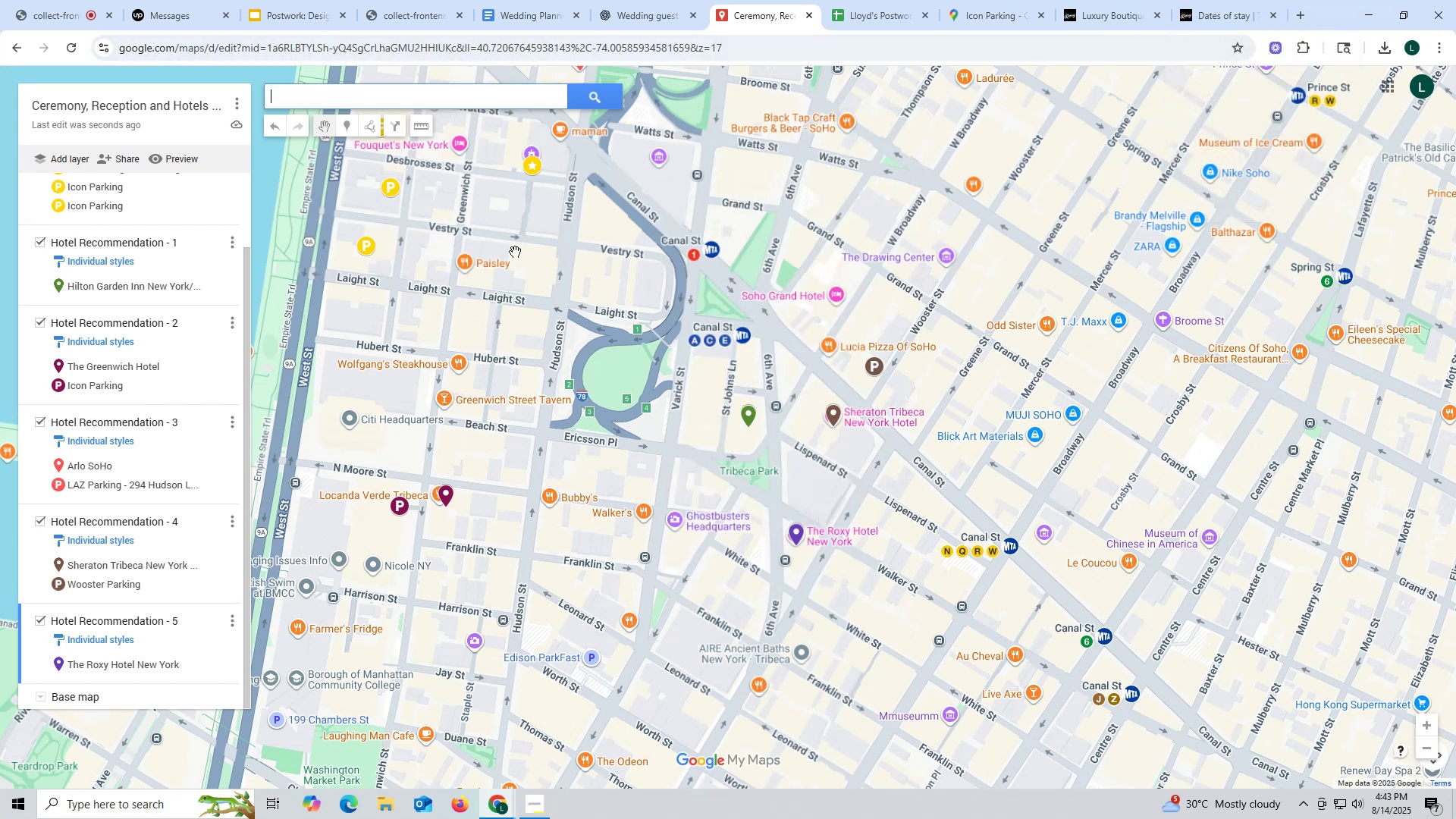 
left_click([147, 671])
 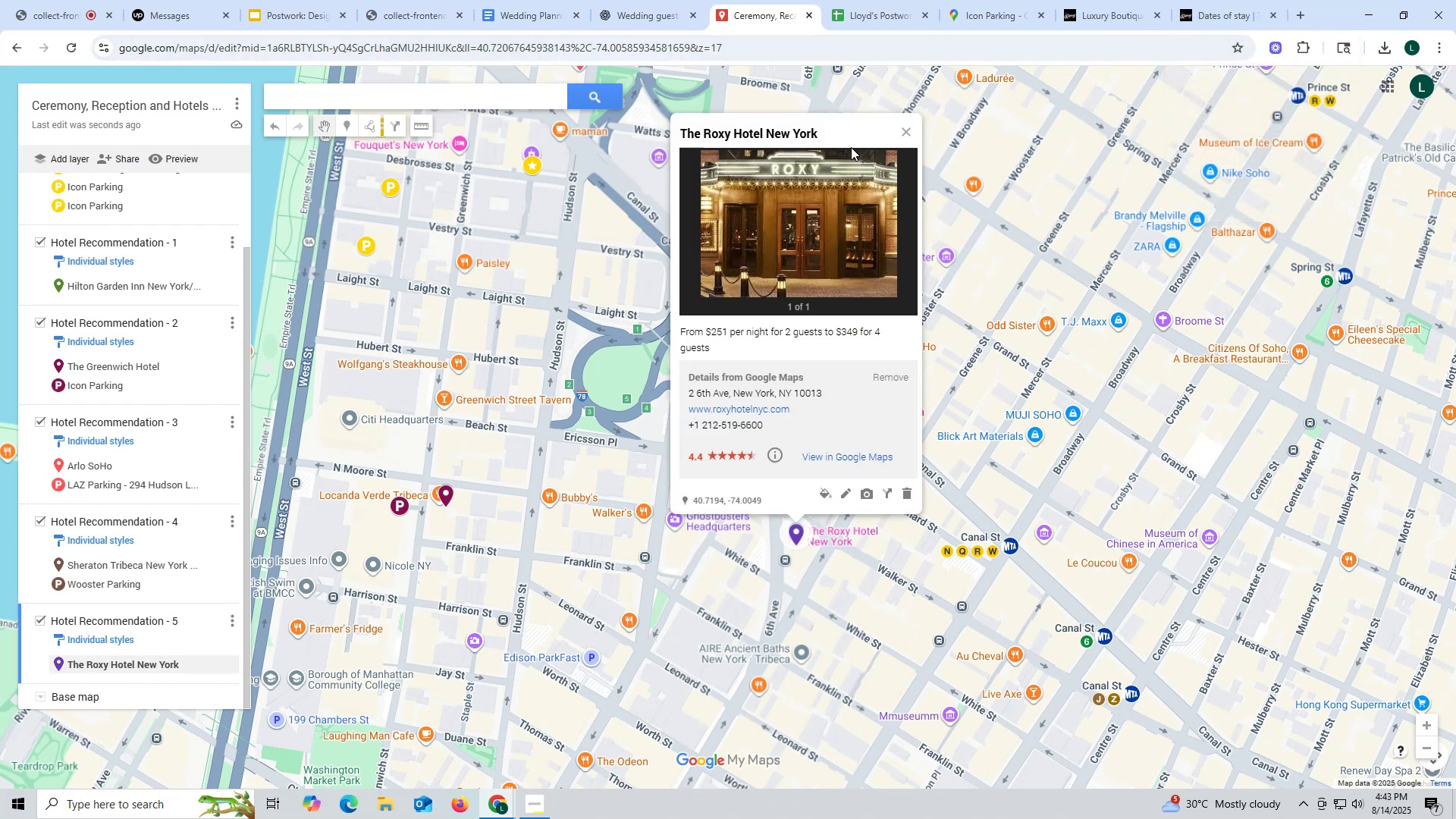 
left_click_drag(start_coordinate=[836, 135], to_coordinate=[682, 133])
 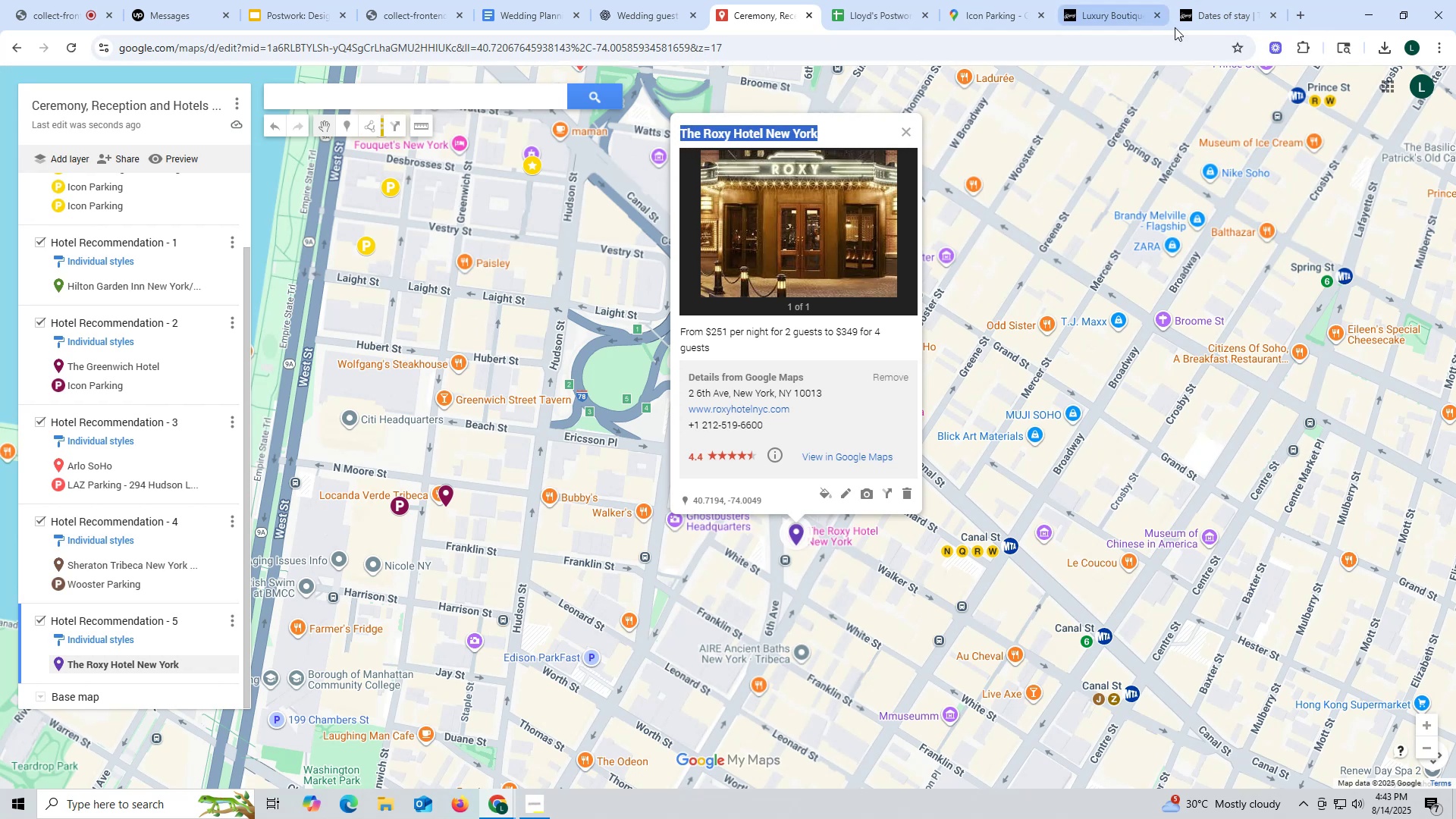 
key(Control+ControlLeft)
 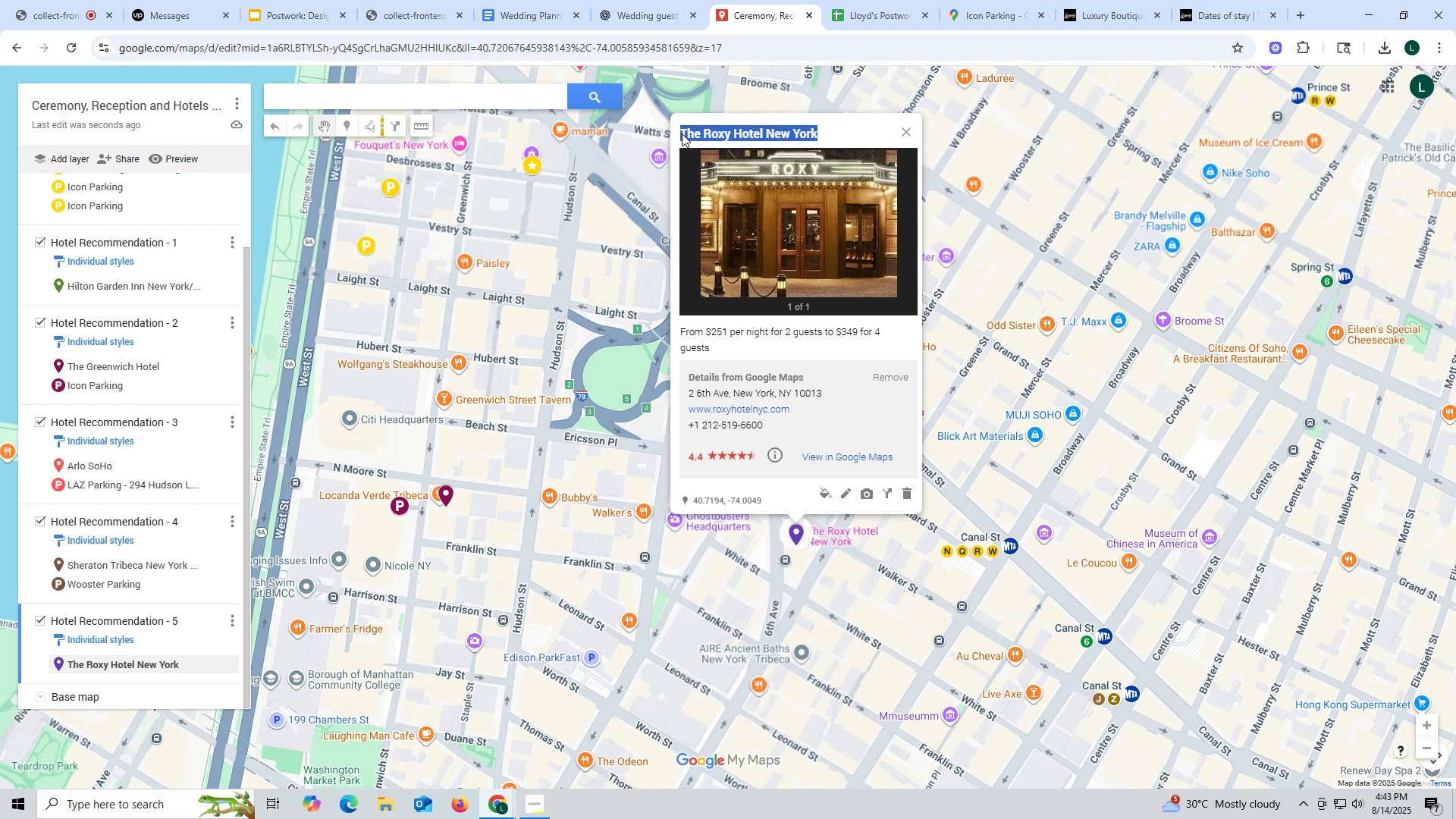 
key(Control+C)
 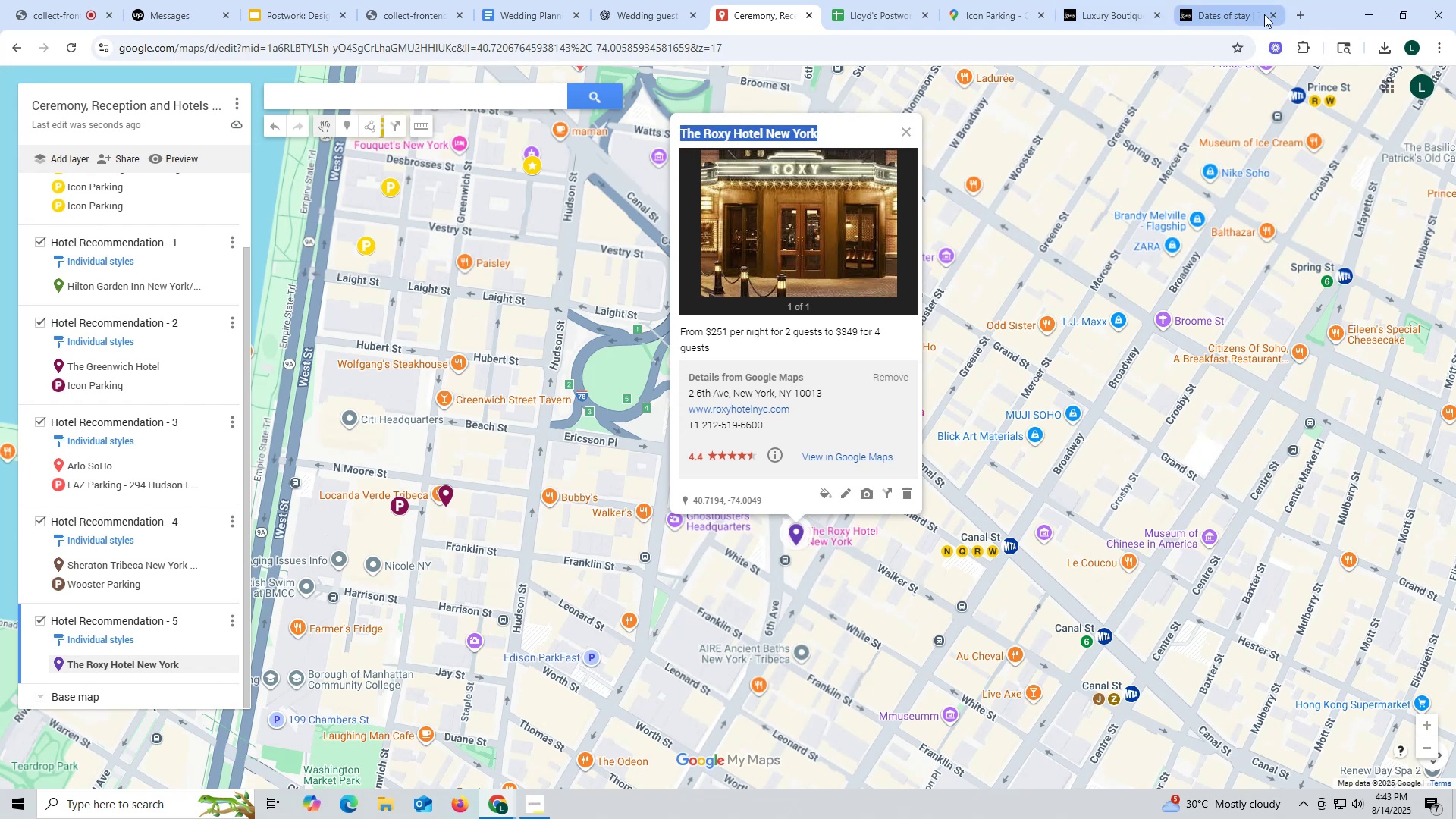 
left_click([1272, 14])
 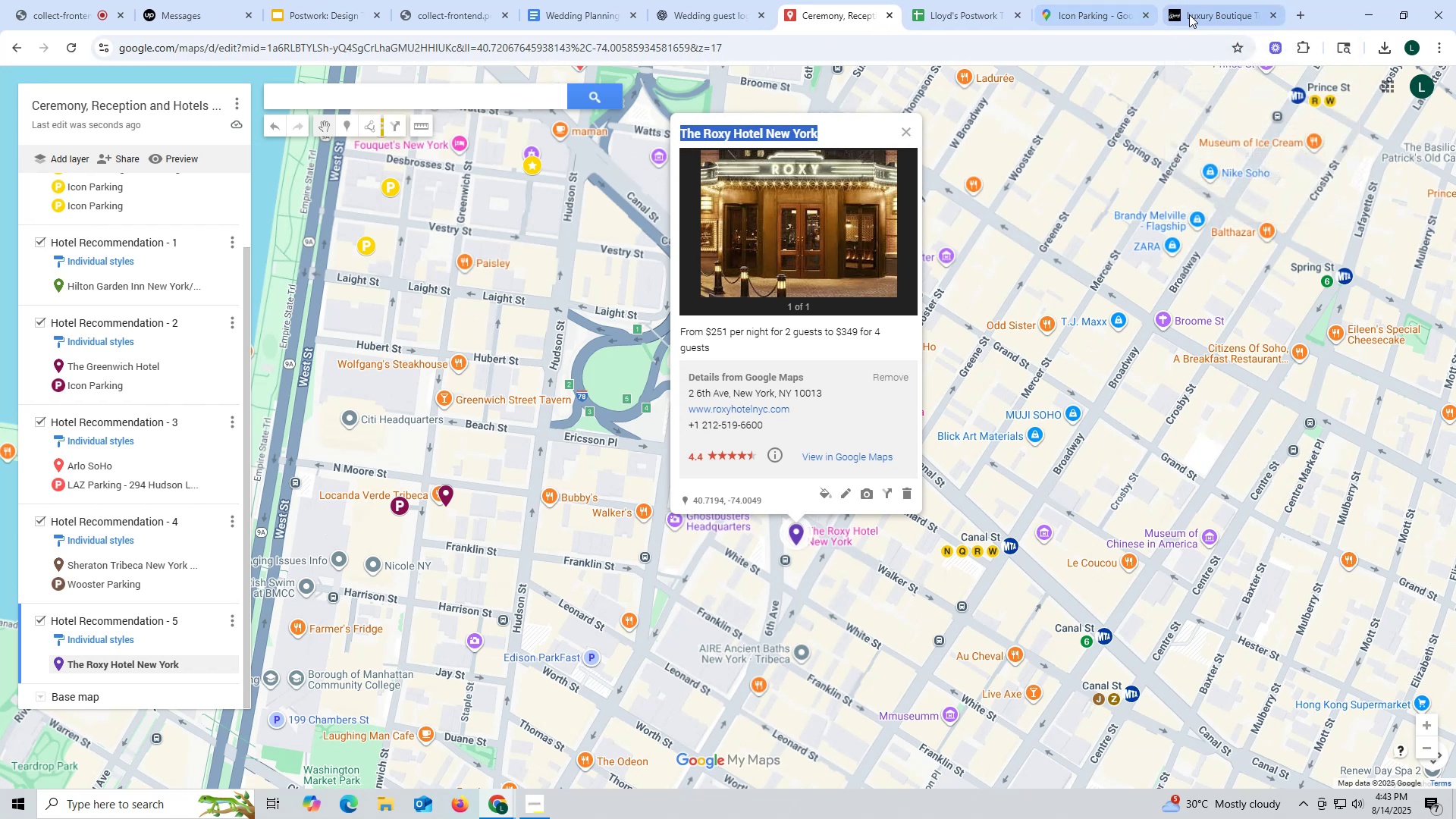 
left_click([1190, 14])
 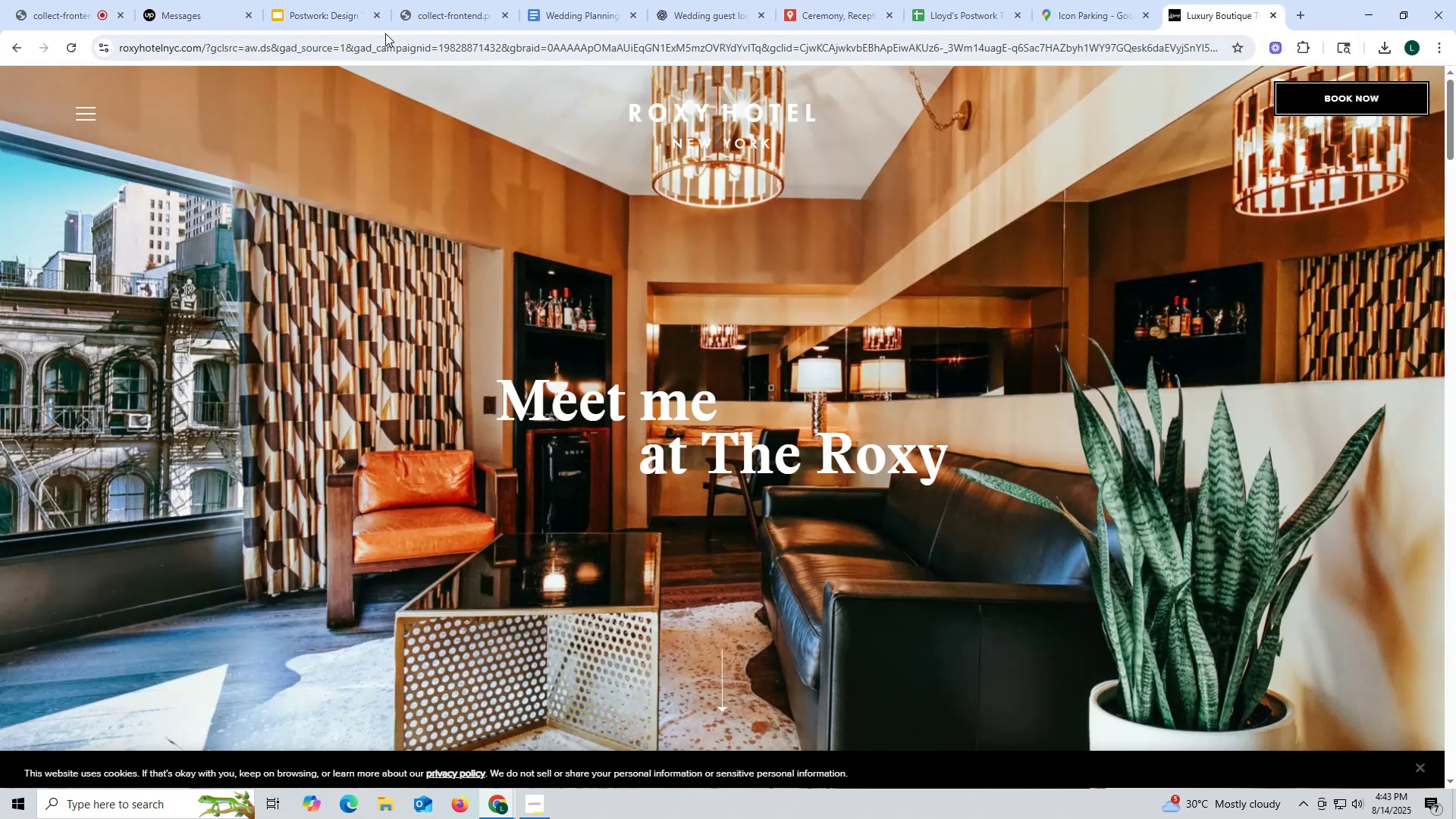 
left_click([384, 34])
 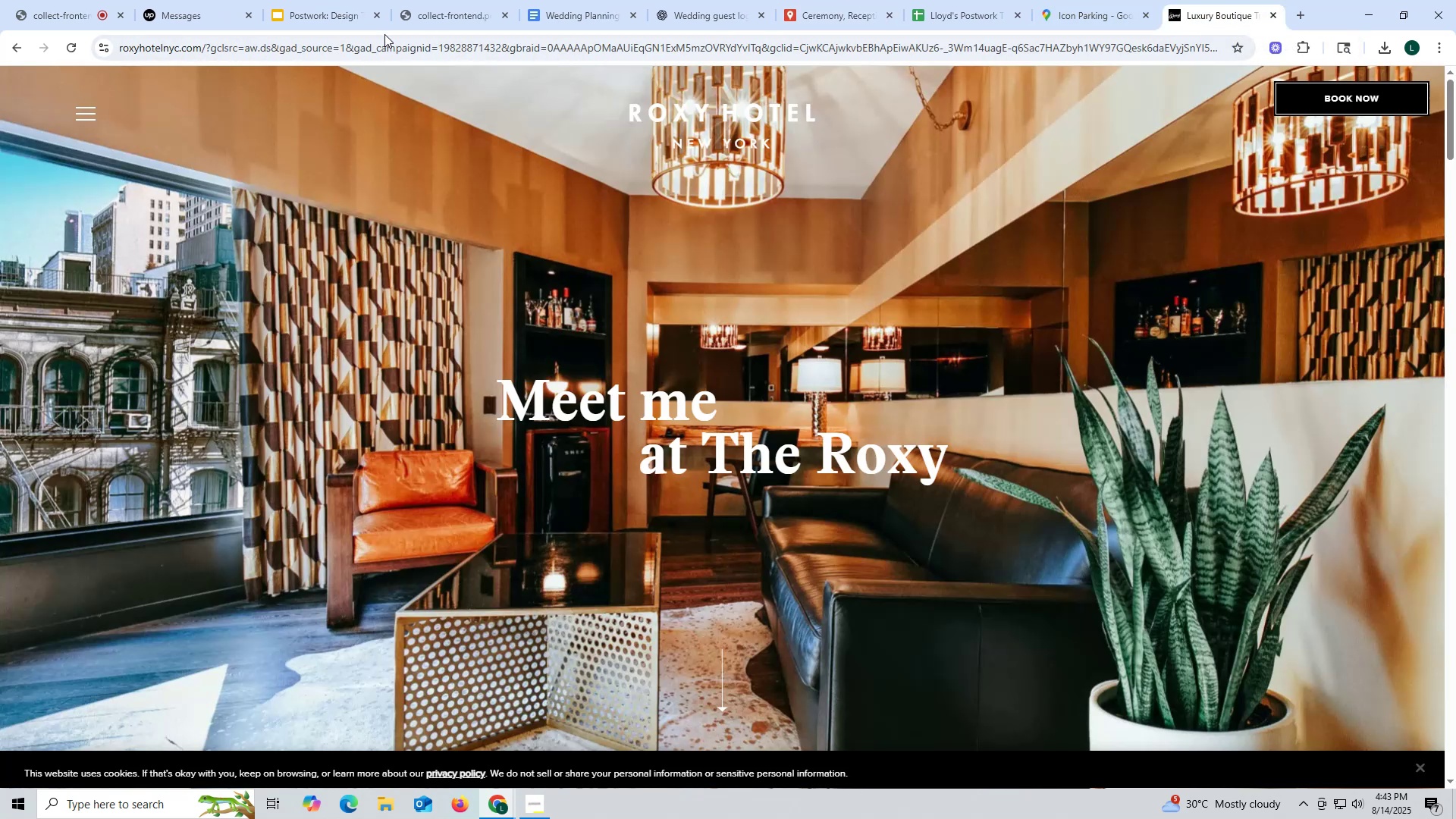 
key(Control+ControlLeft)
 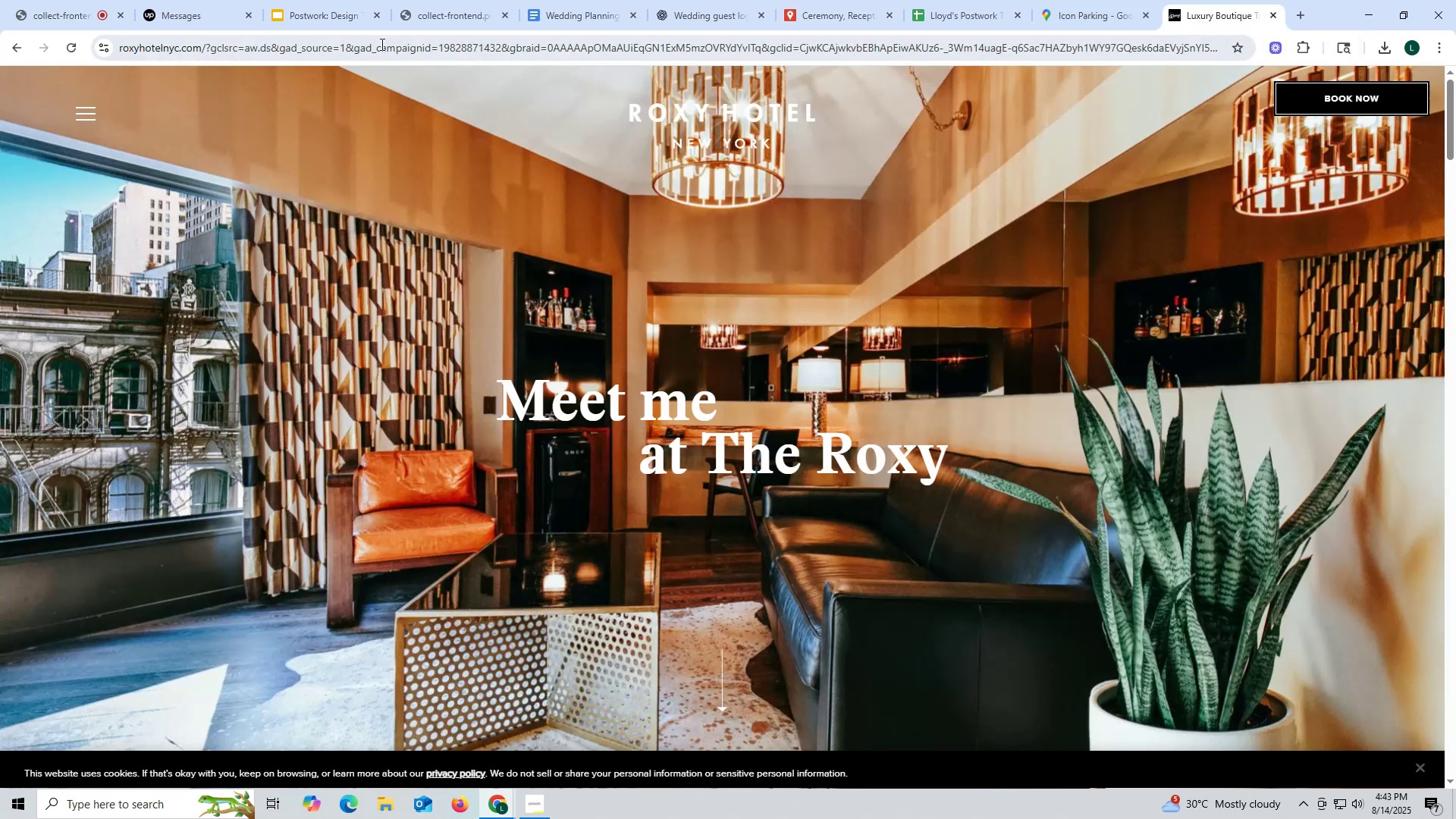 
key(Control+ControlLeft)
 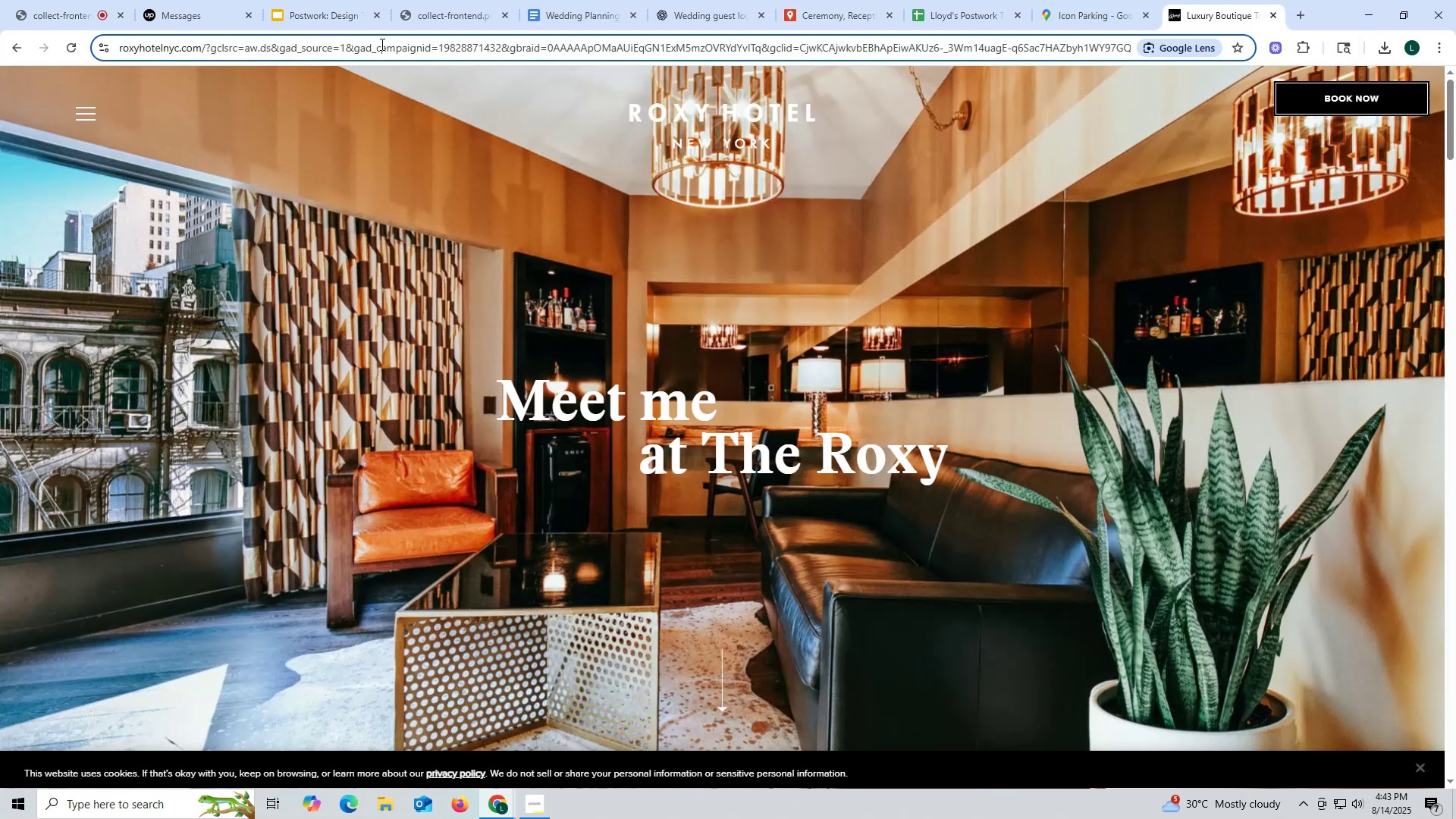 
left_click([381, 44])
 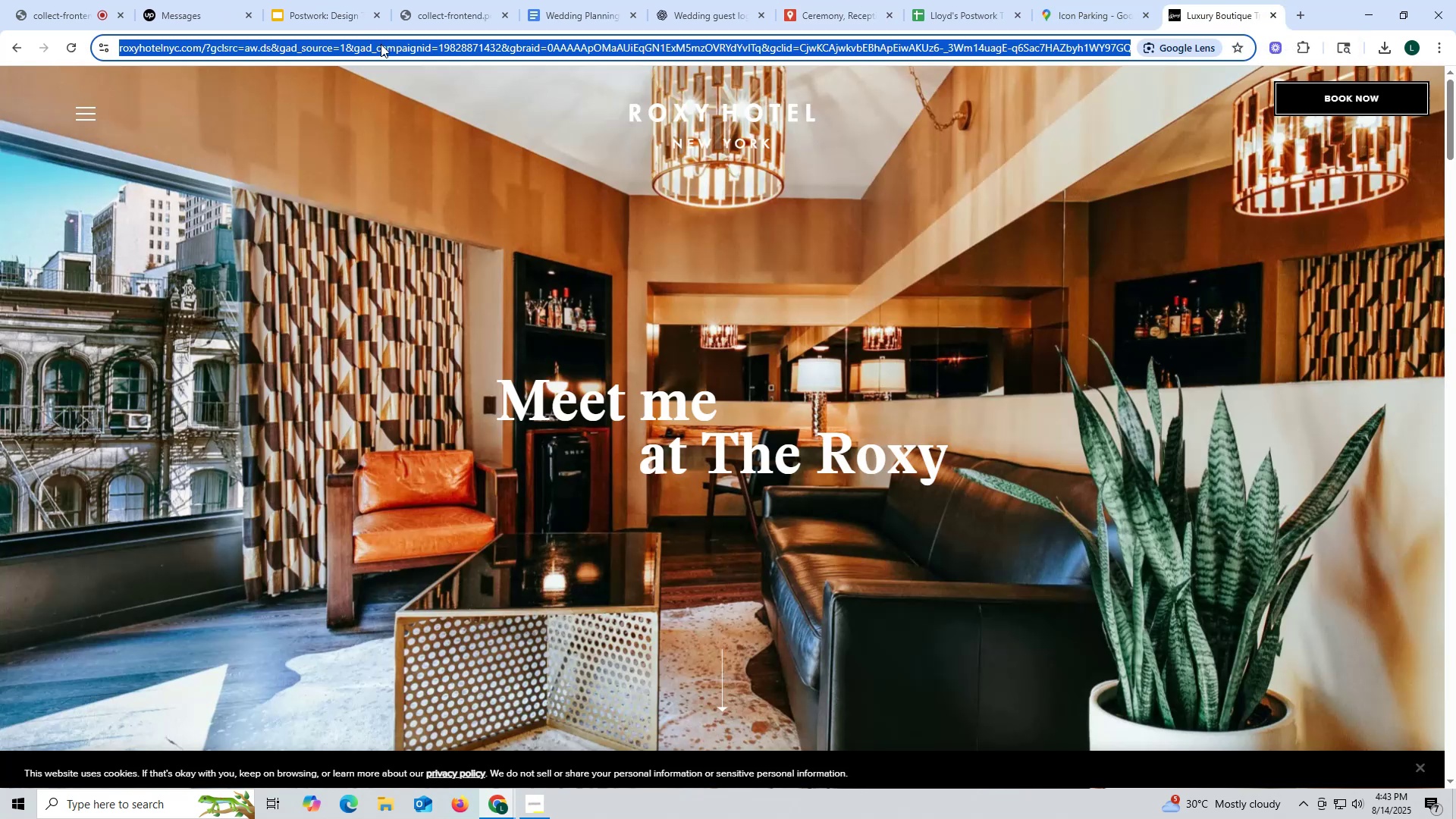 
key(Control+V)
 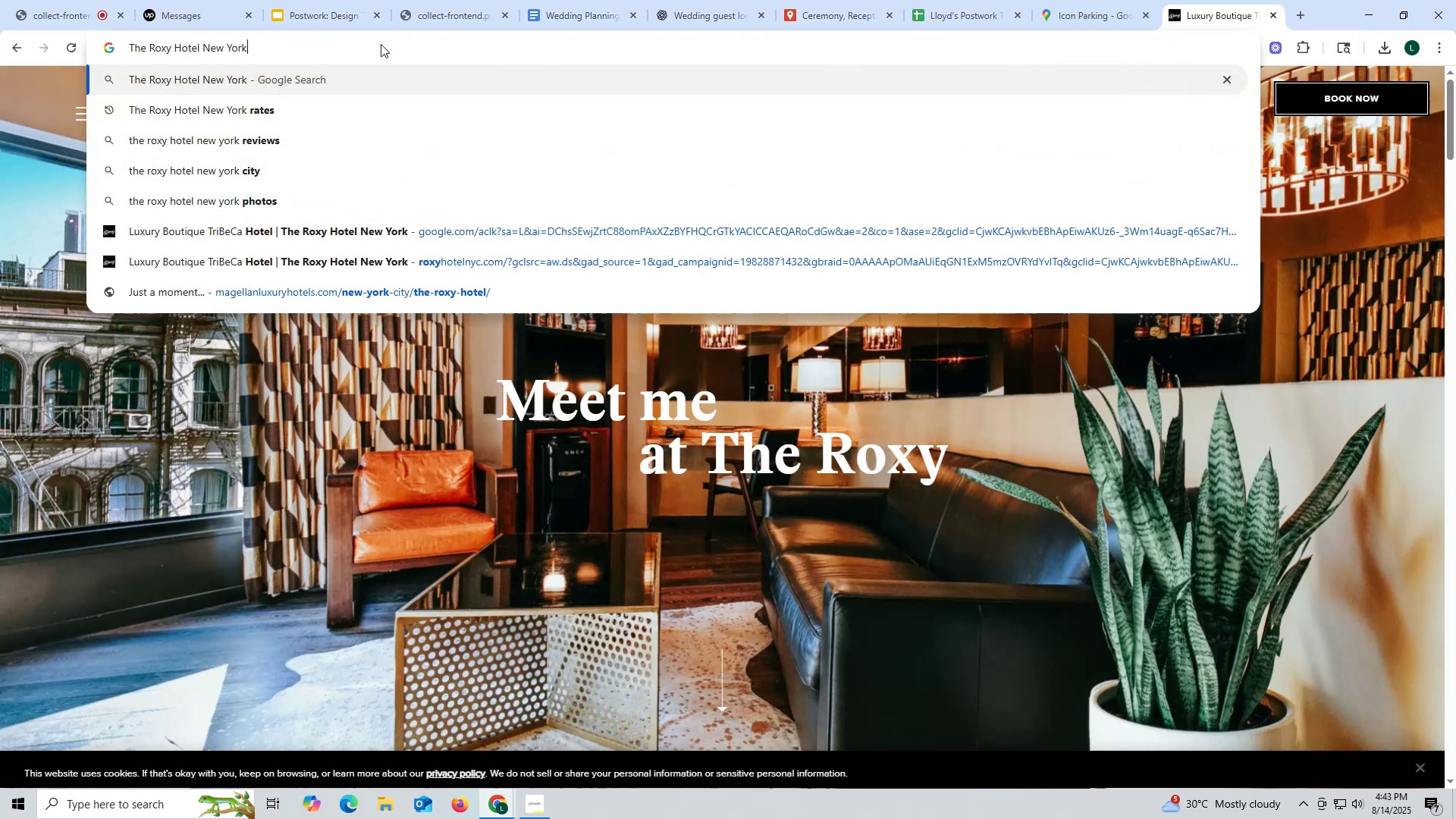 
type( have)
 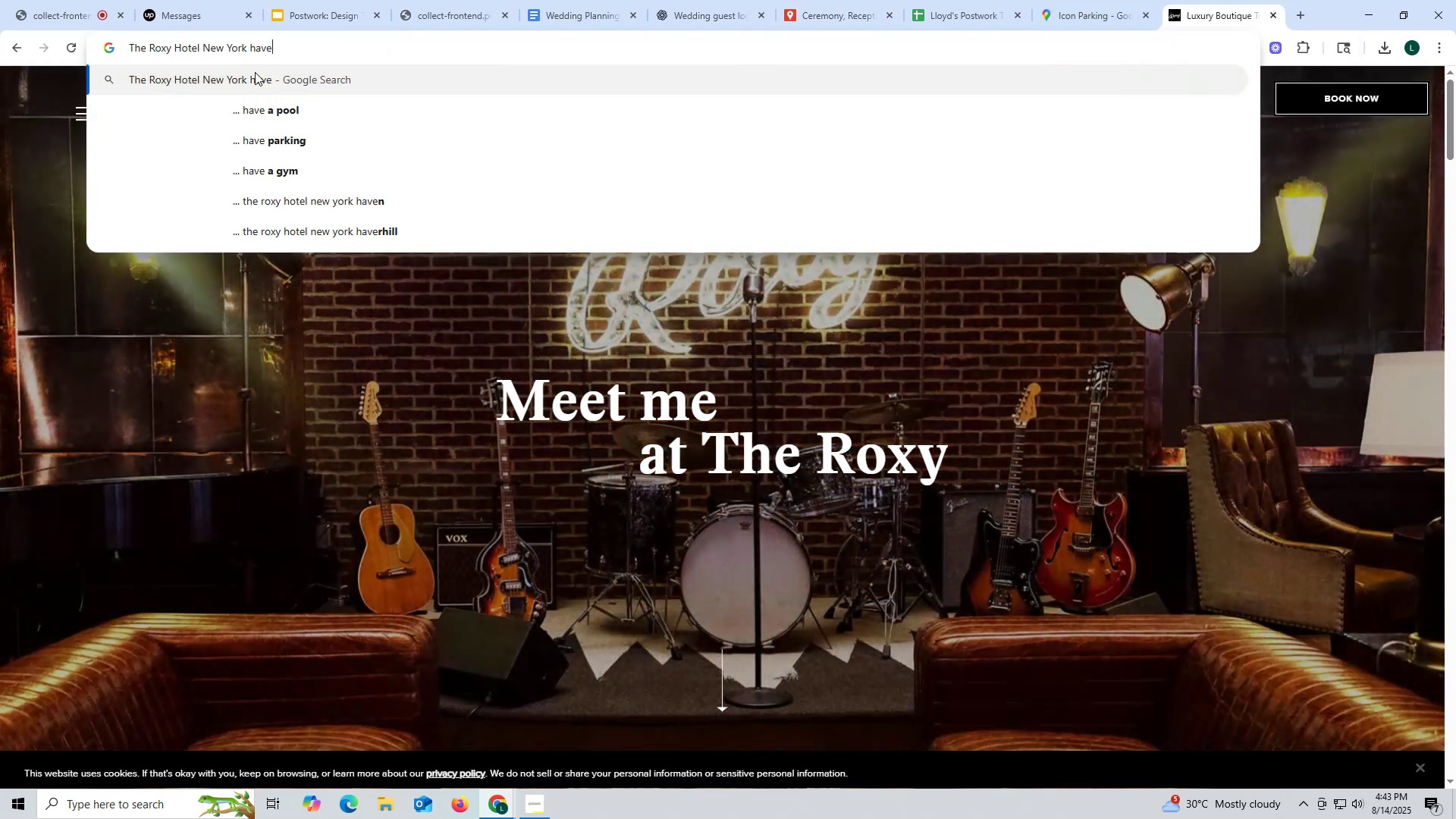 
left_click([285, 141])
 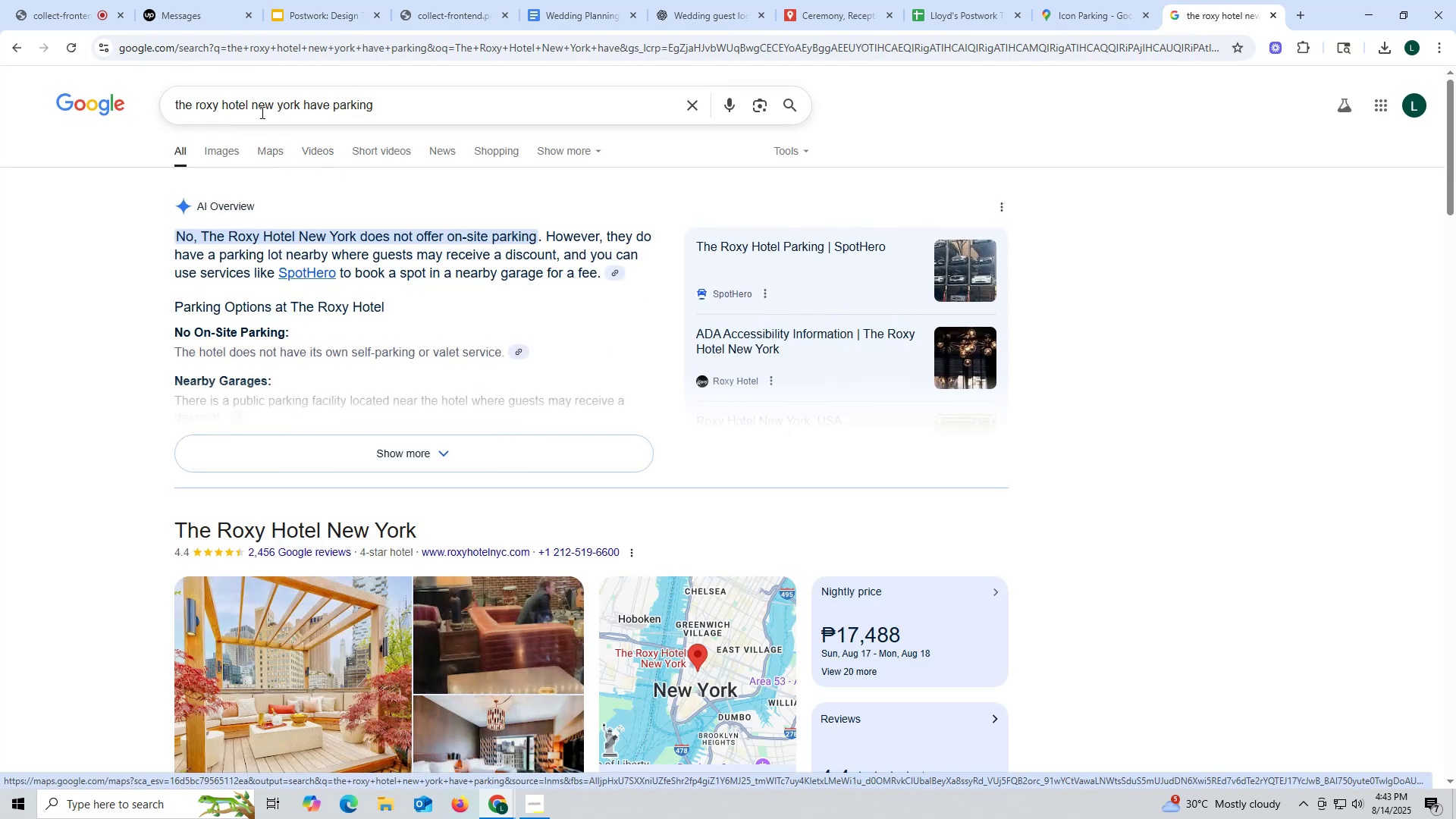 
wait(6.46)
 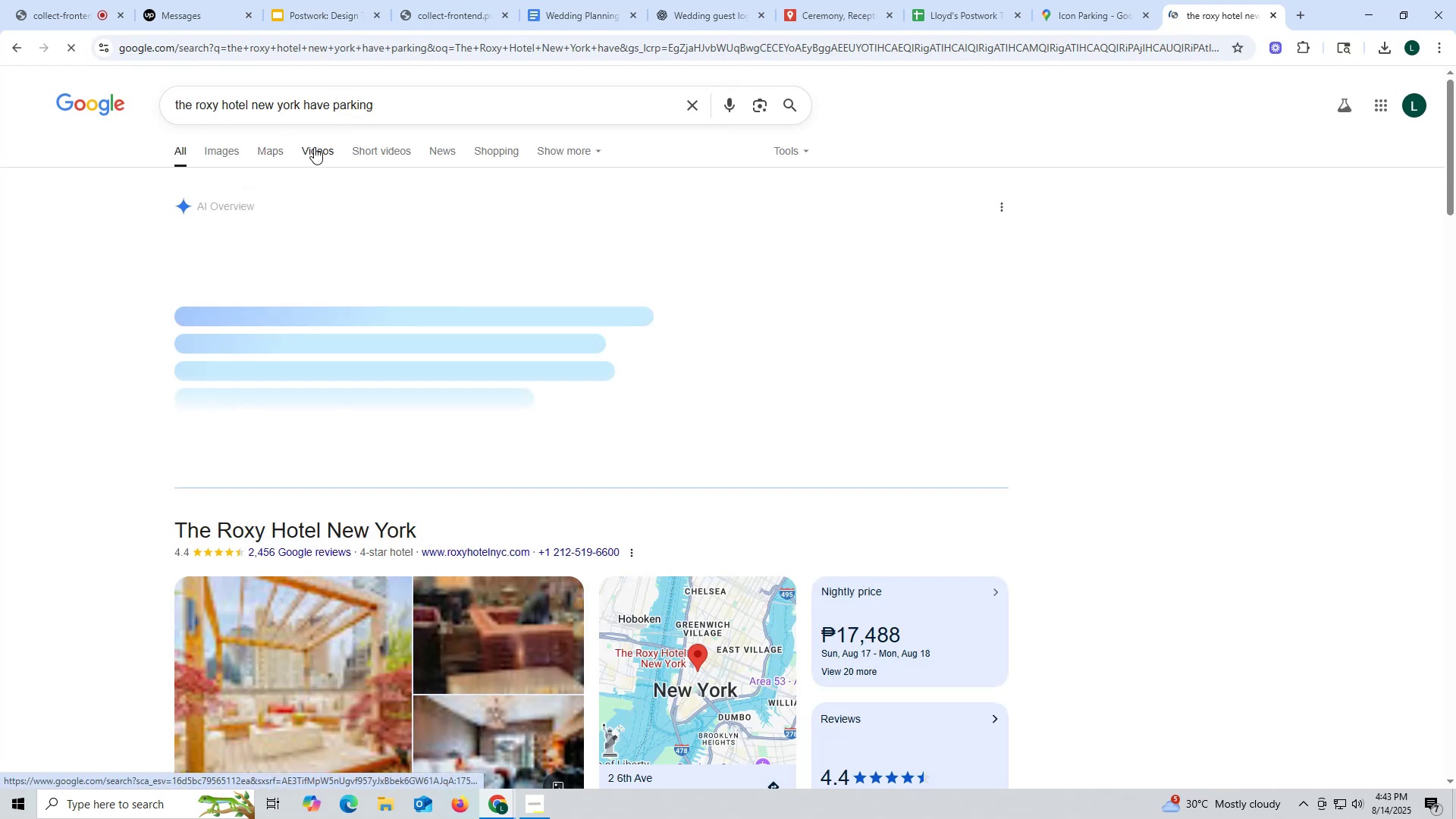 
left_click_drag(start_coordinate=[392, 104], to_coordinate=[334, 104])
 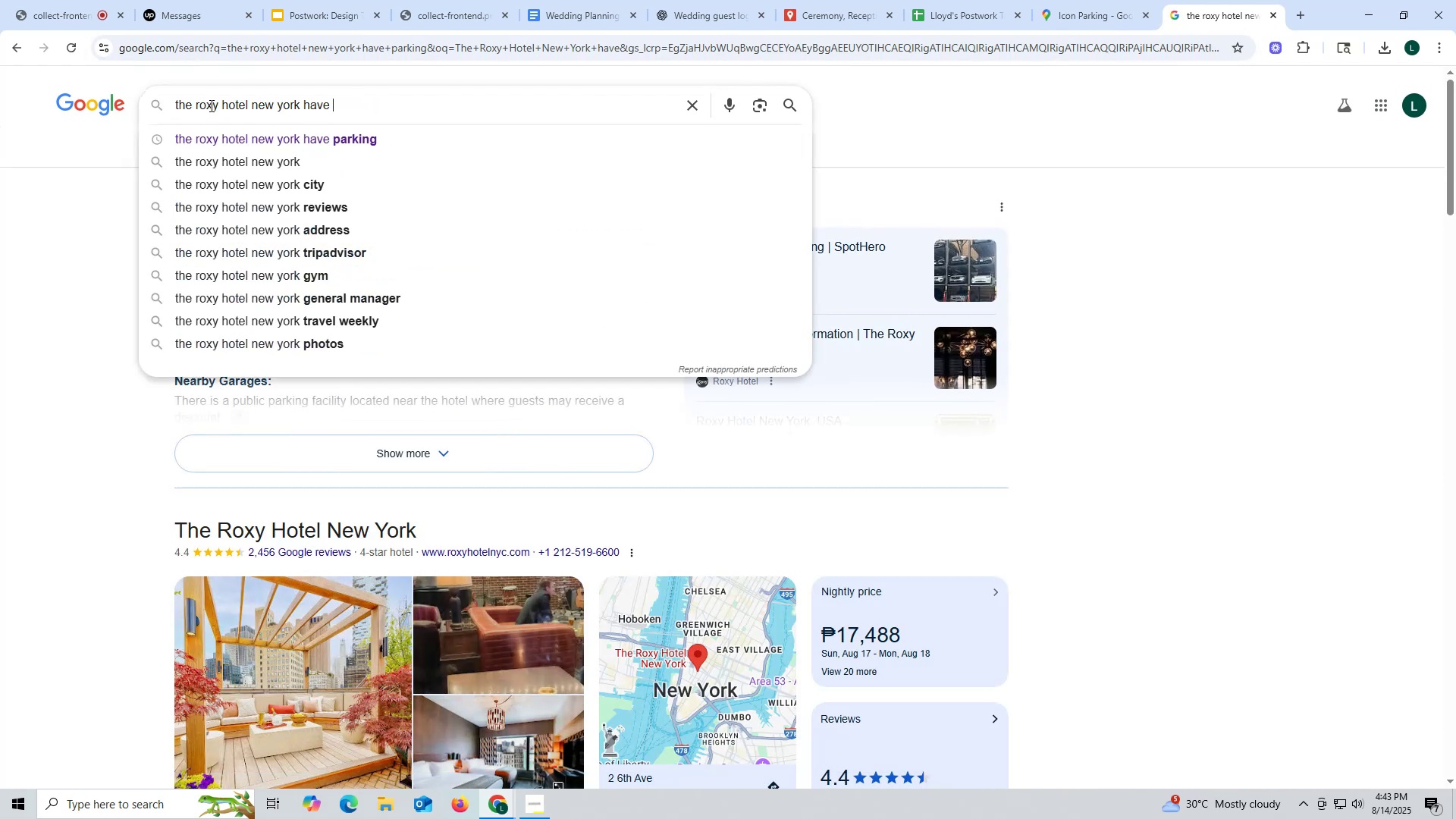 
key(Control+ControlLeft)
 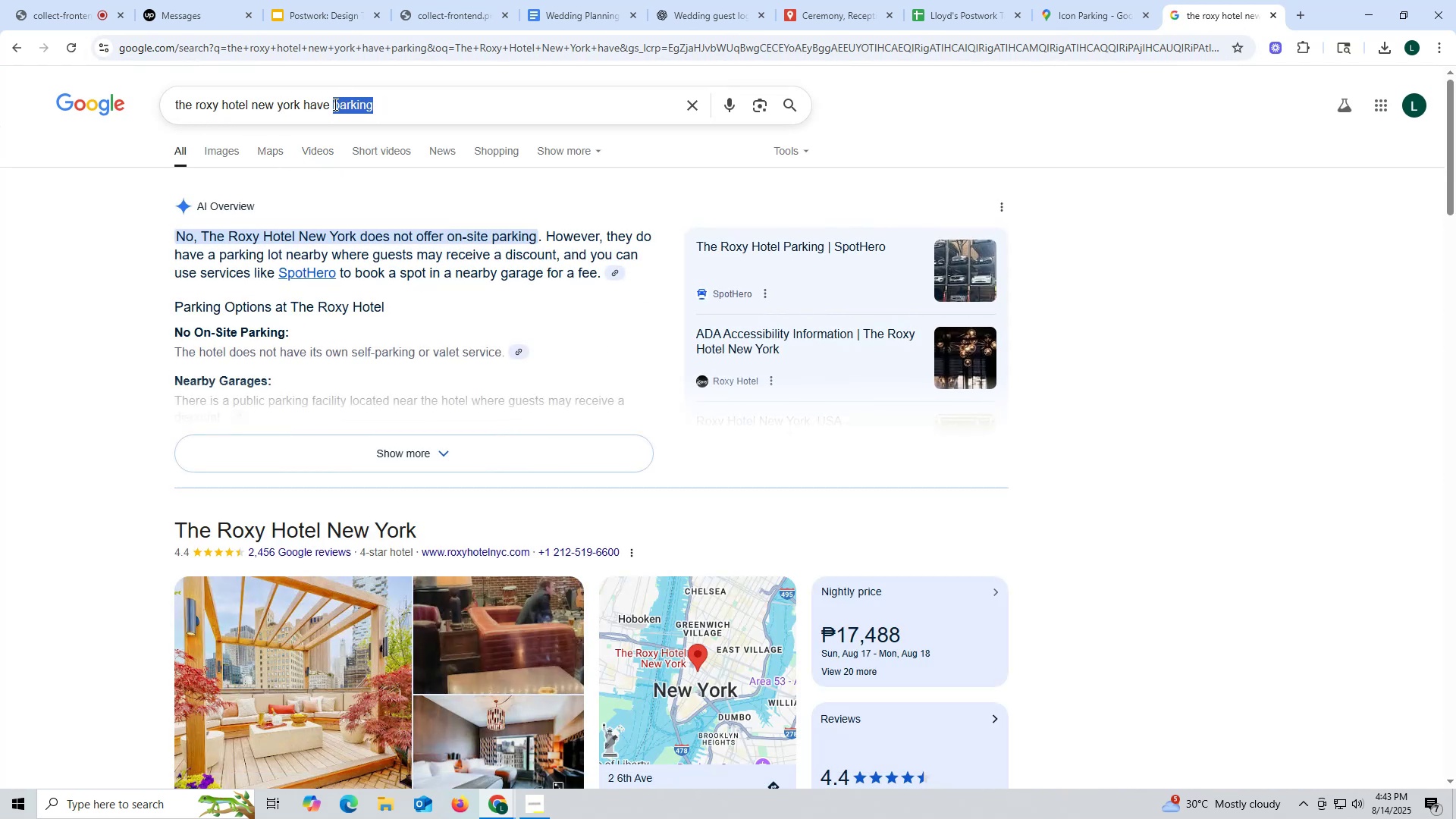 
key(Control+X)
 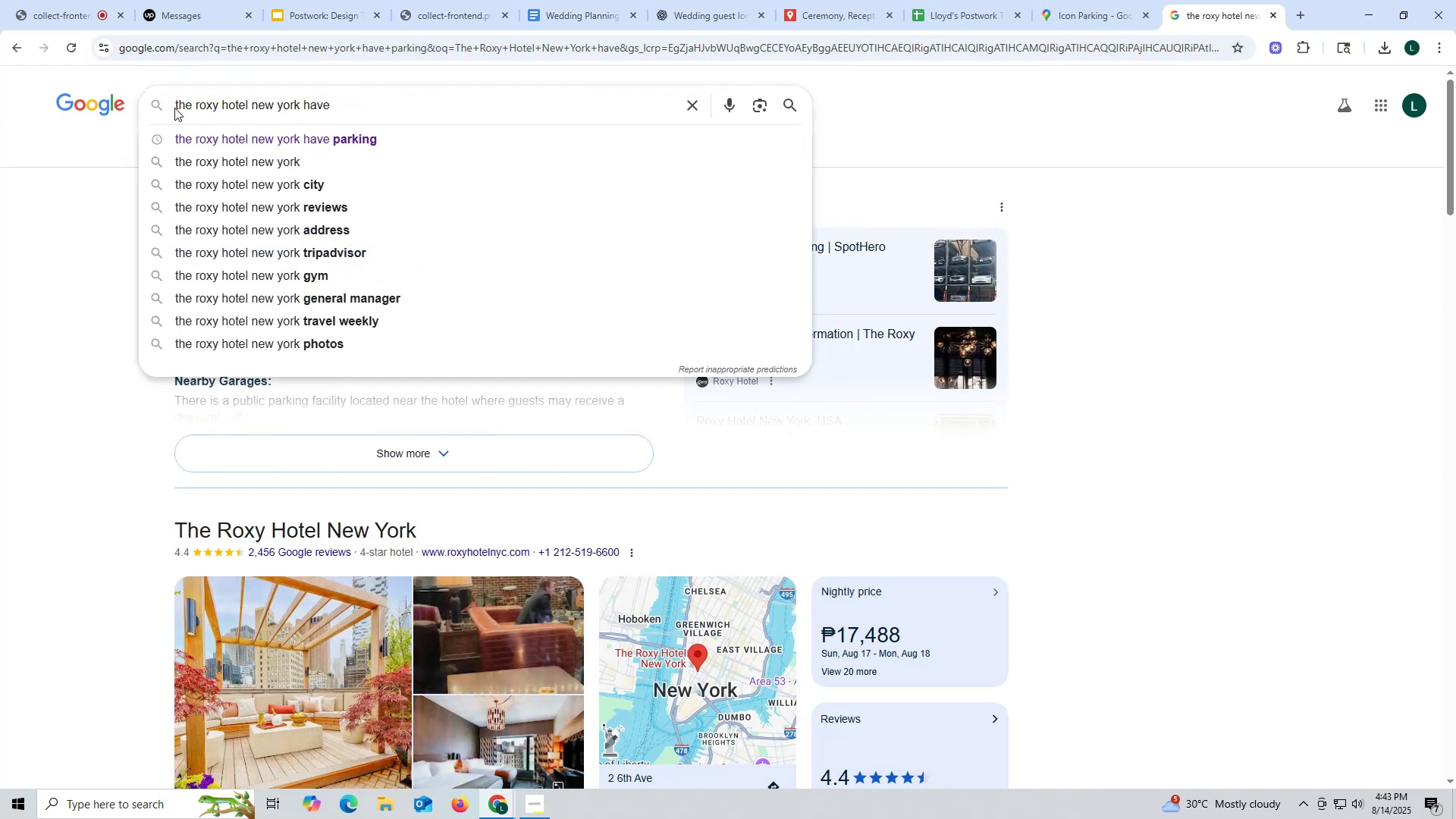 
left_click([174, 106])
 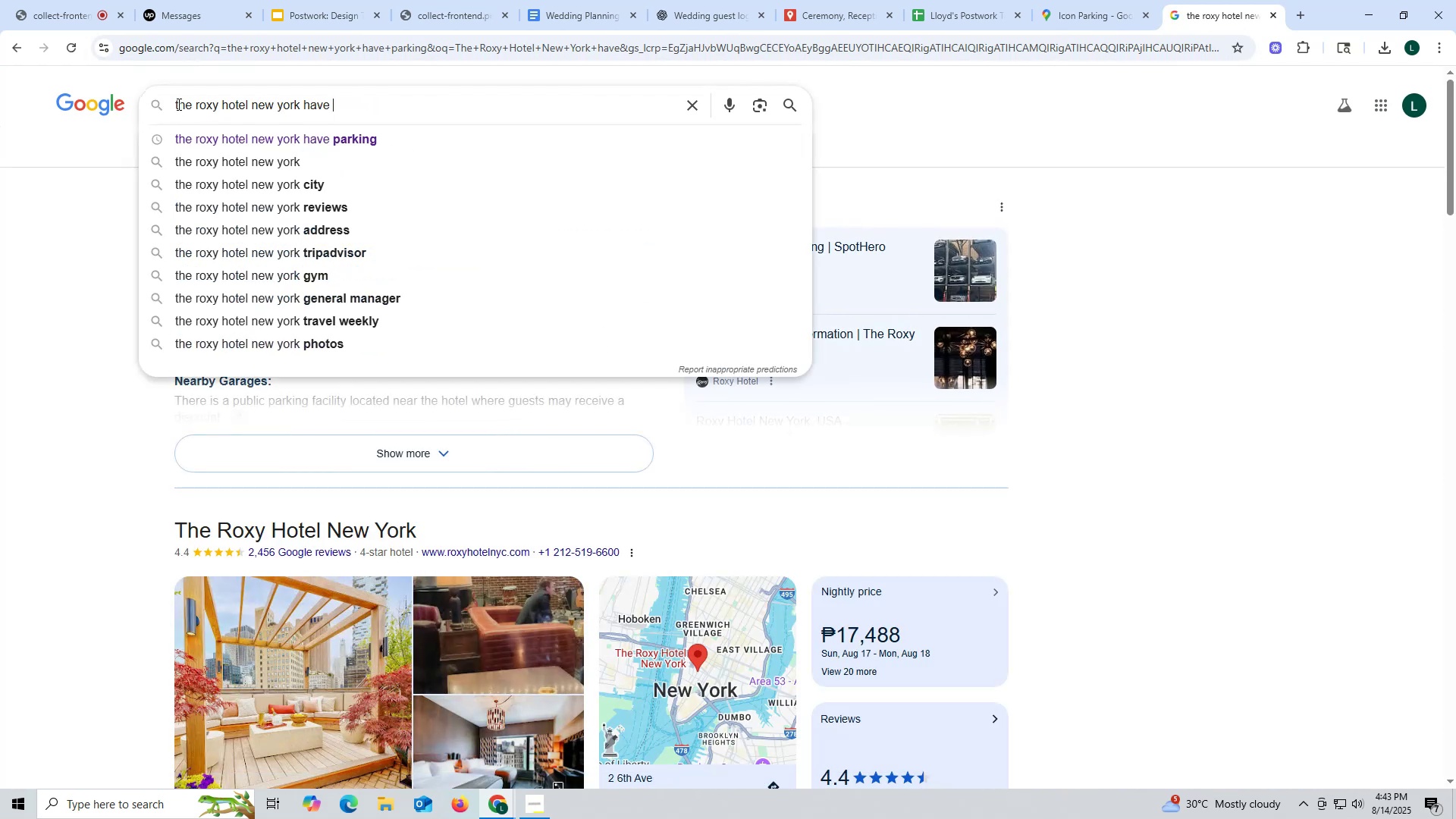 
left_click([177, 104])
 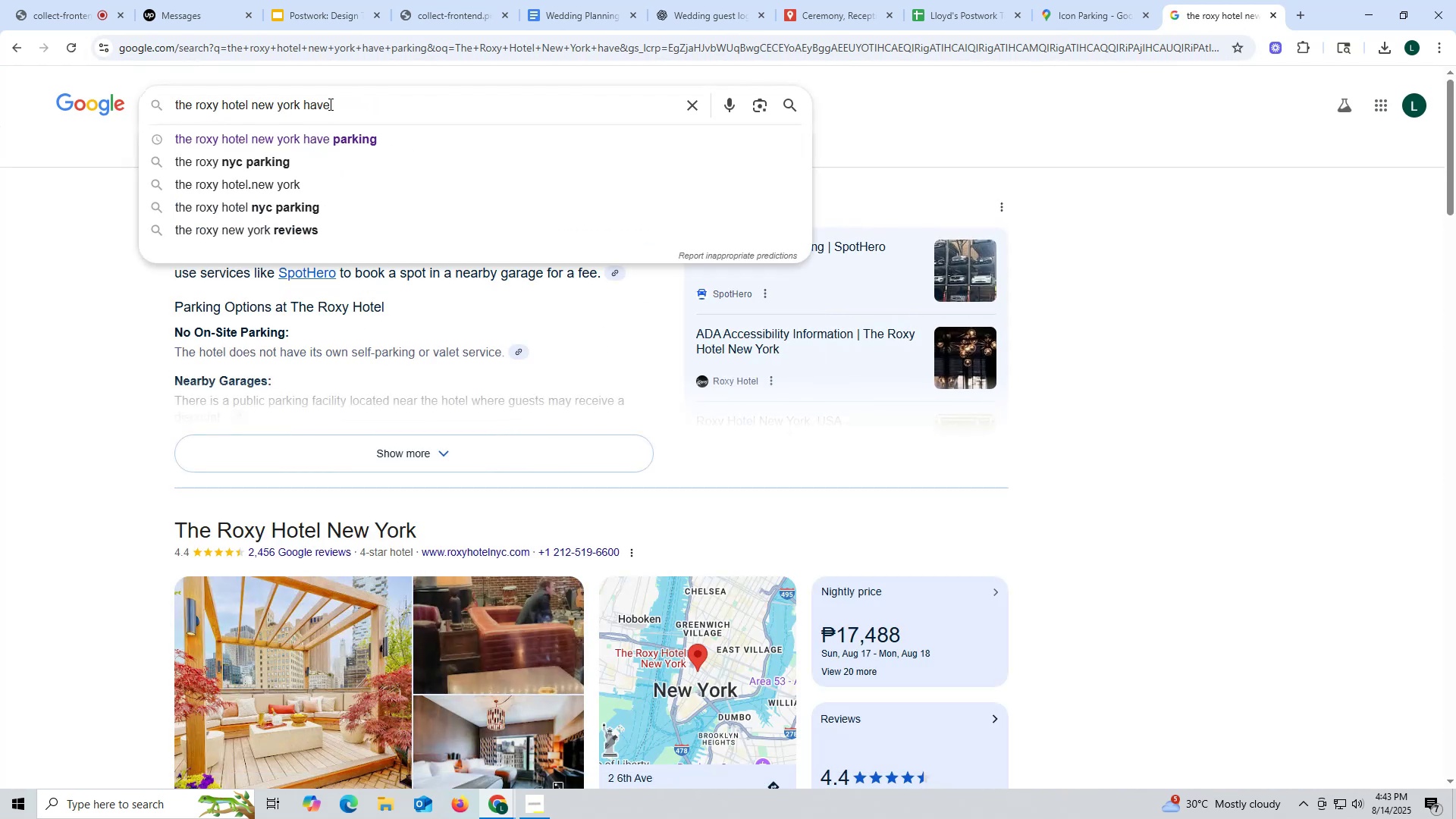 
left_click_drag(start_coordinate=[331, 104], to_coordinate=[341, 104])
 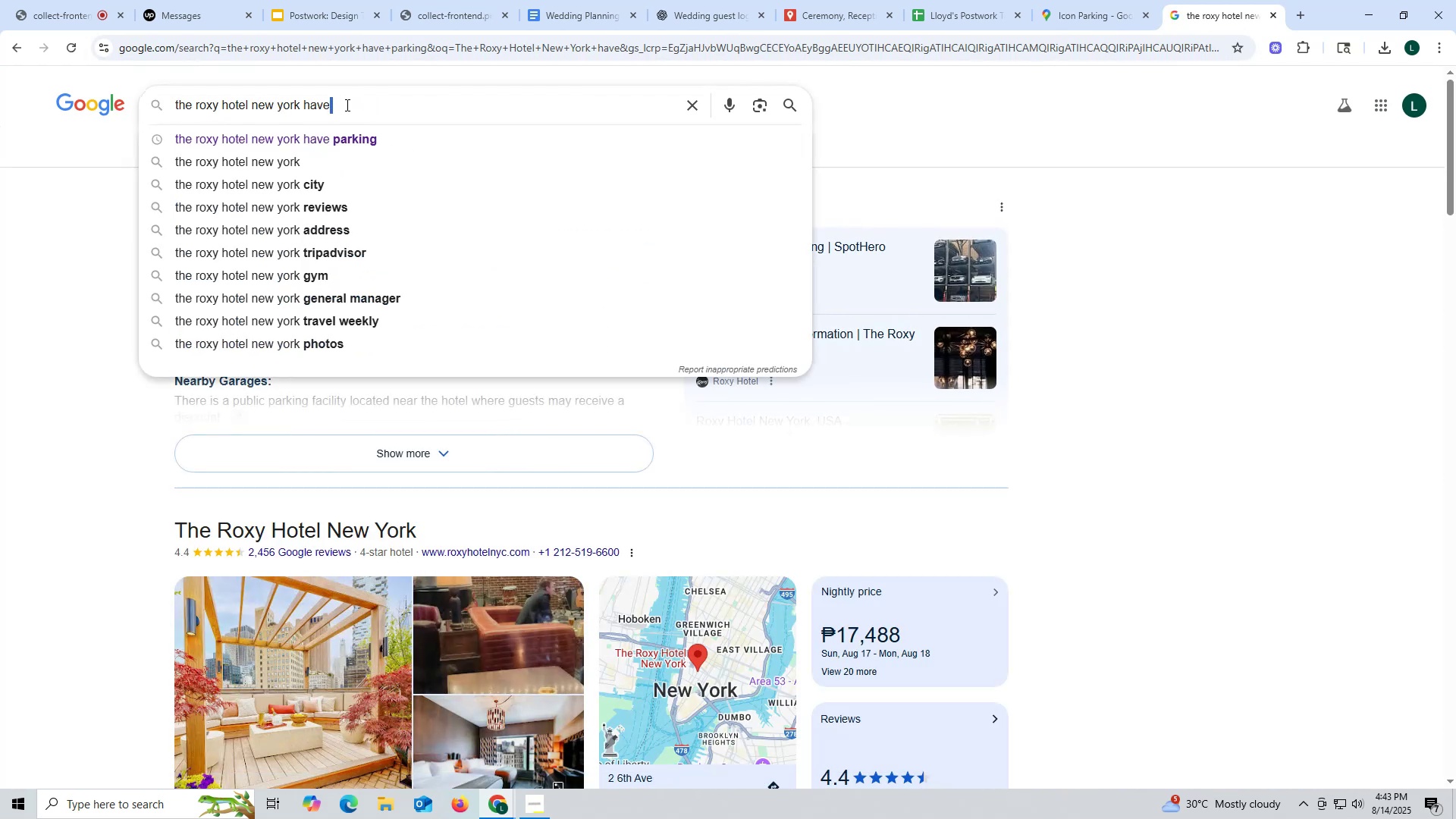 
left_click_drag(start_coordinate=[342, 105], to_coordinate=[294, 105])
 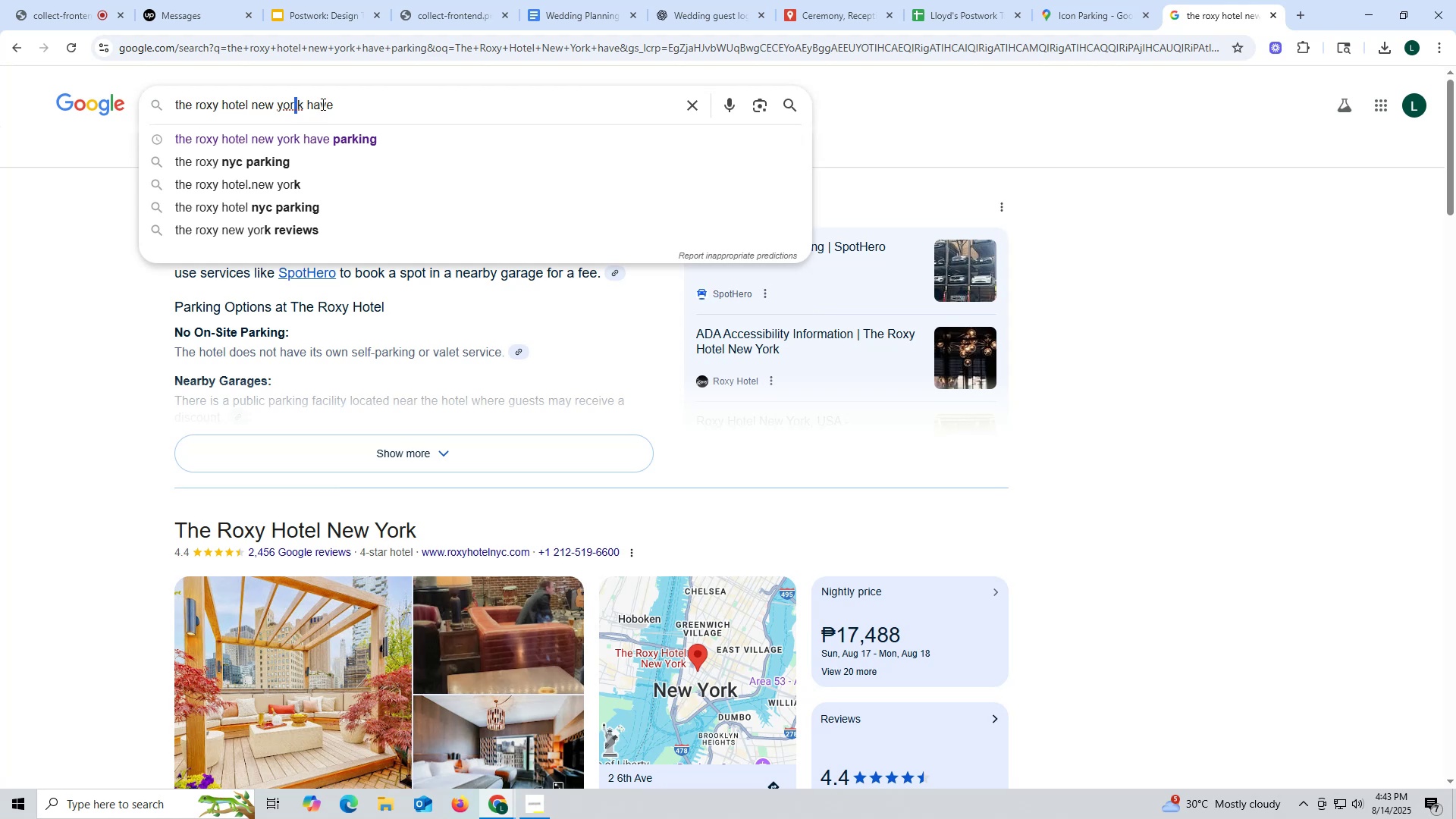 
left_click_drag(start_coordinate=[334, 104], to_coordinate=[291, 104])
 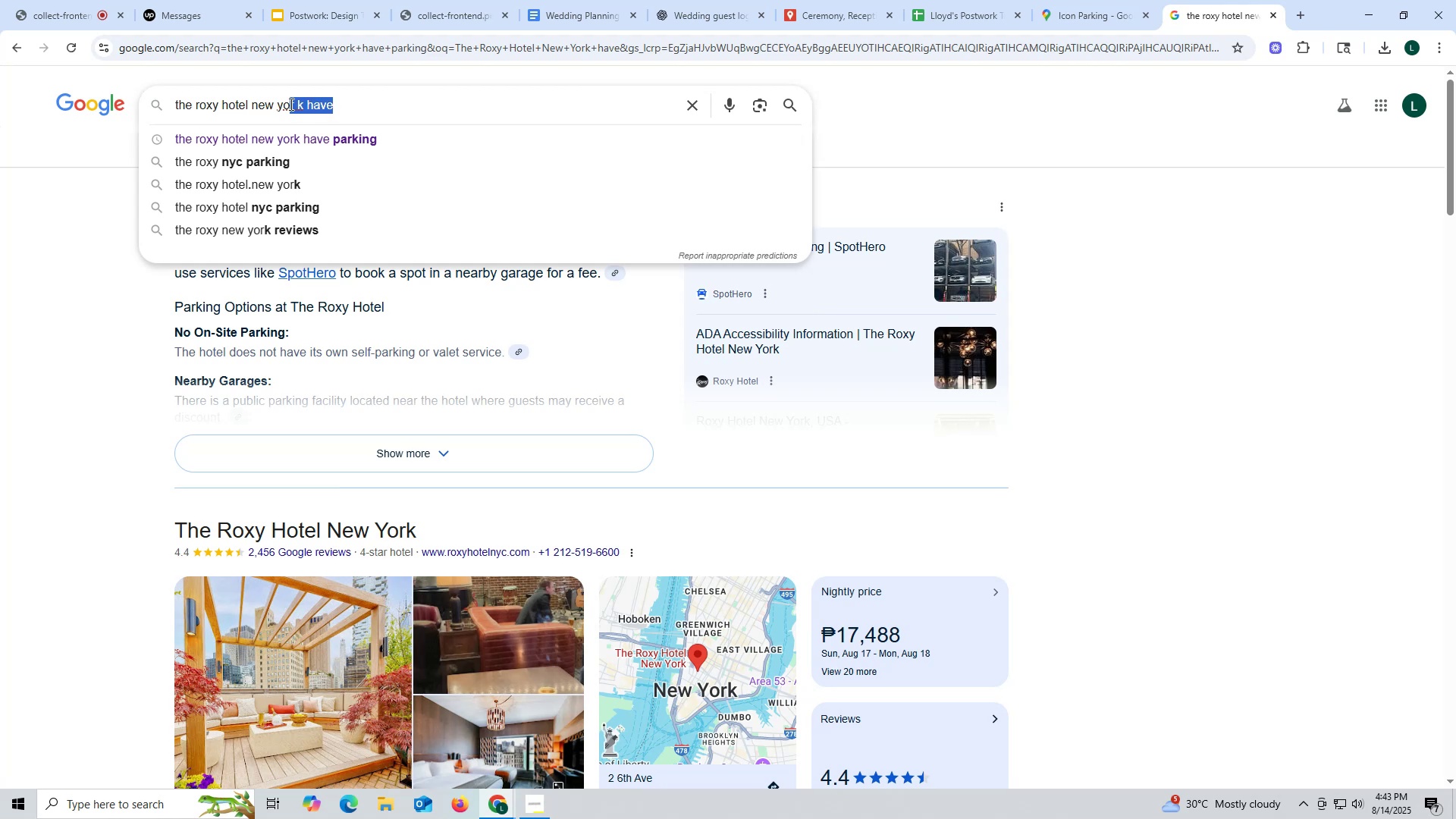 
type(rk)
 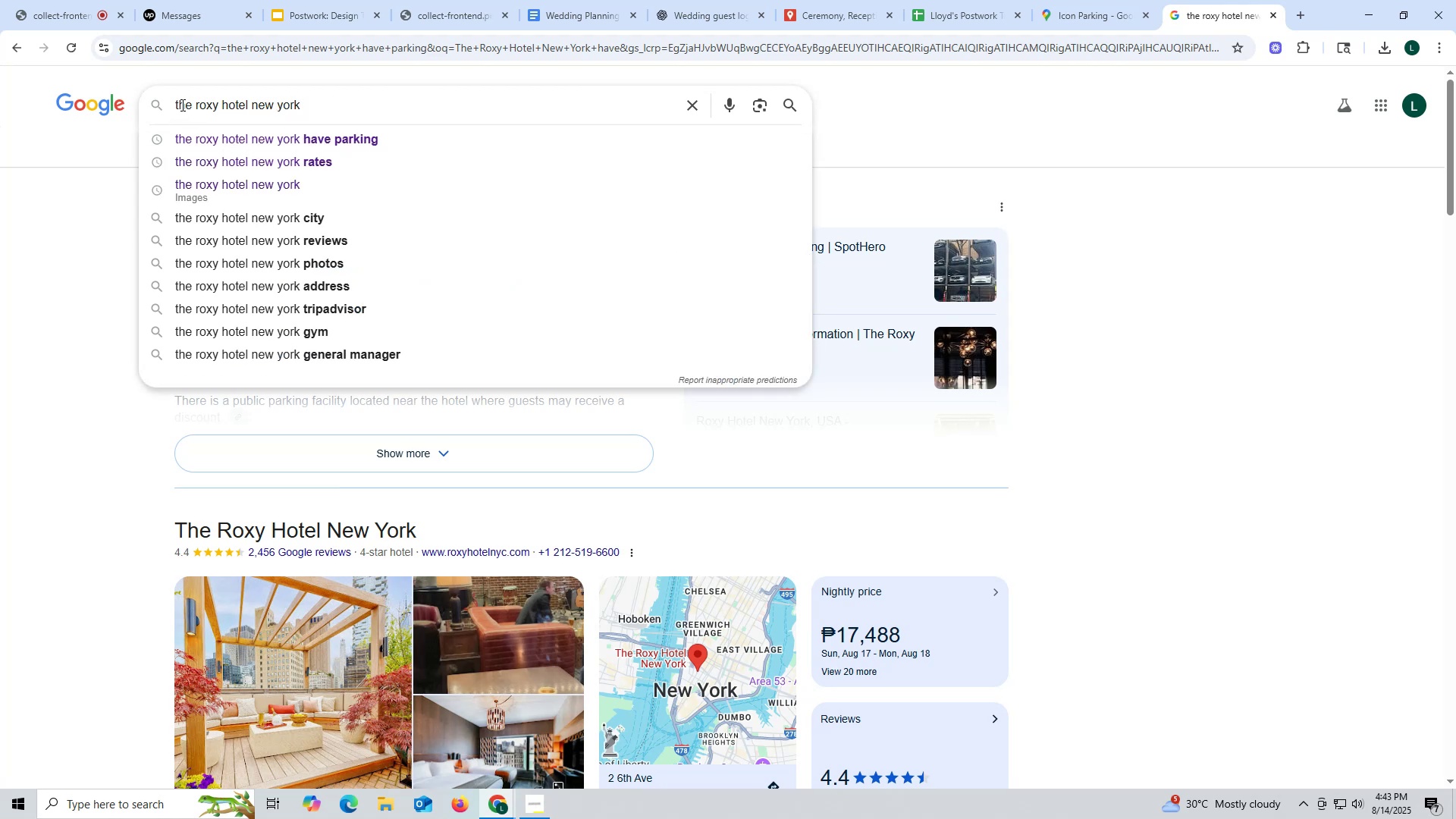 
left_click([178, 102])
 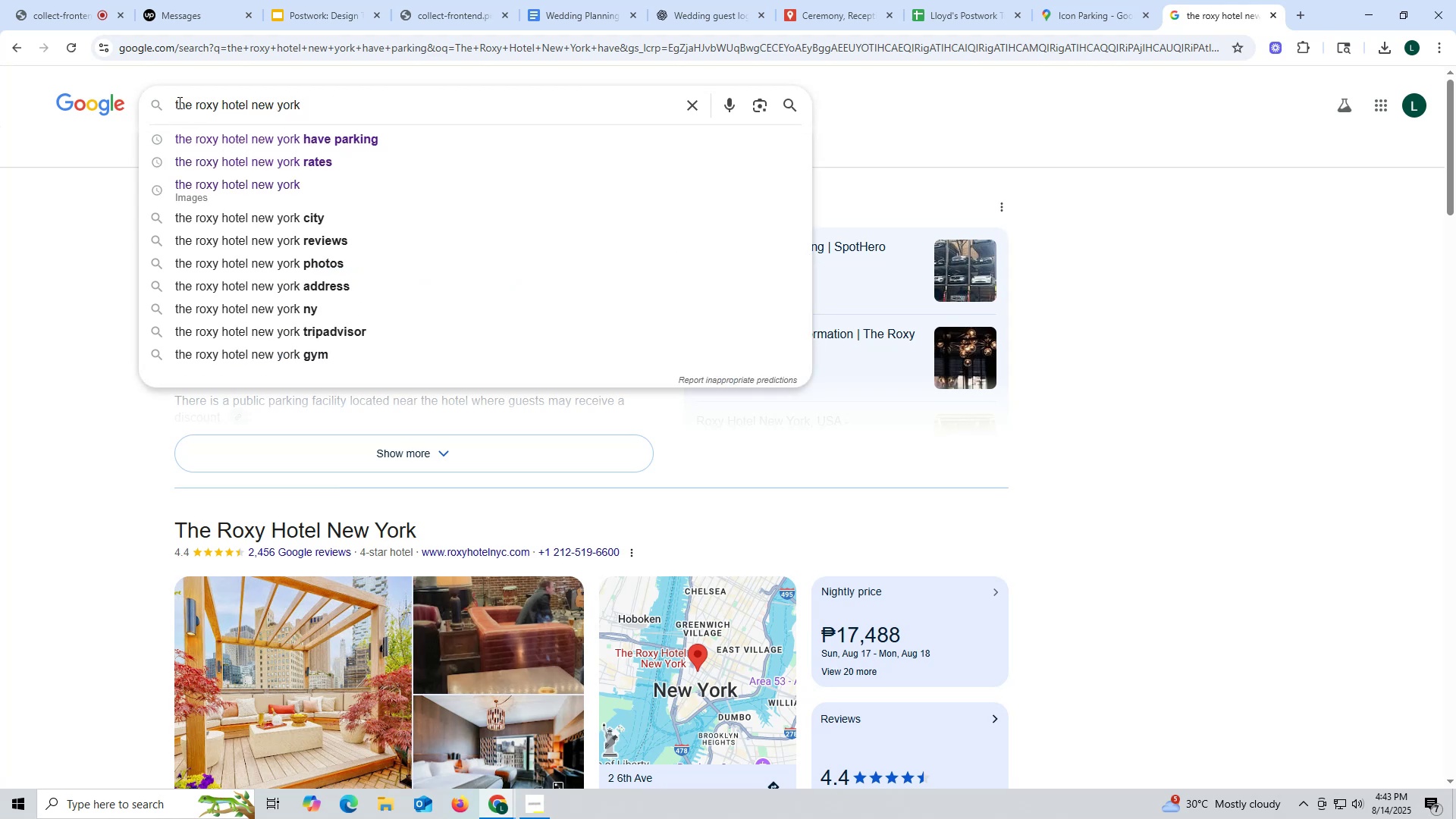 
key(ArrowLeft)
 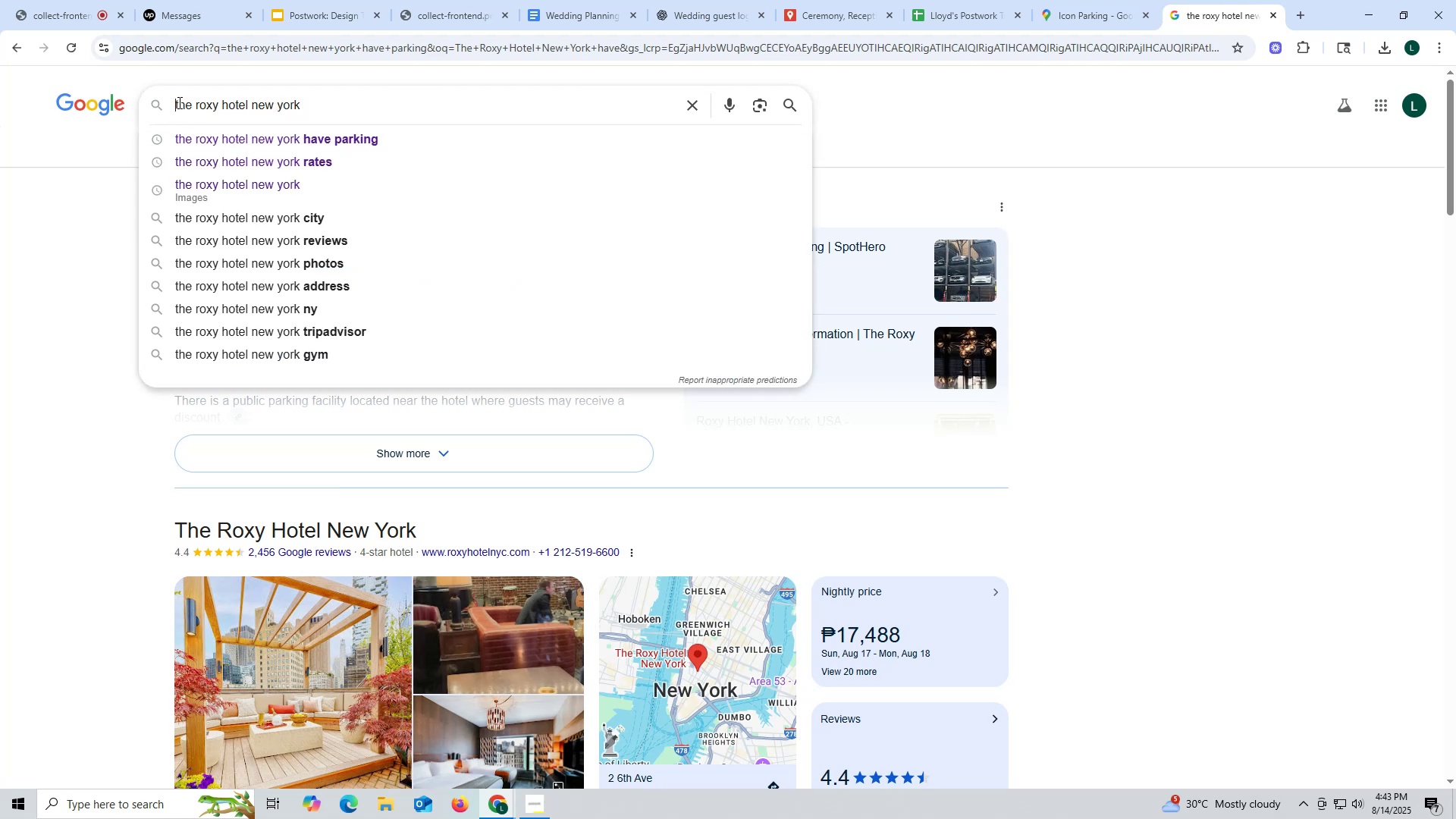 
key(ArrowLeft)
 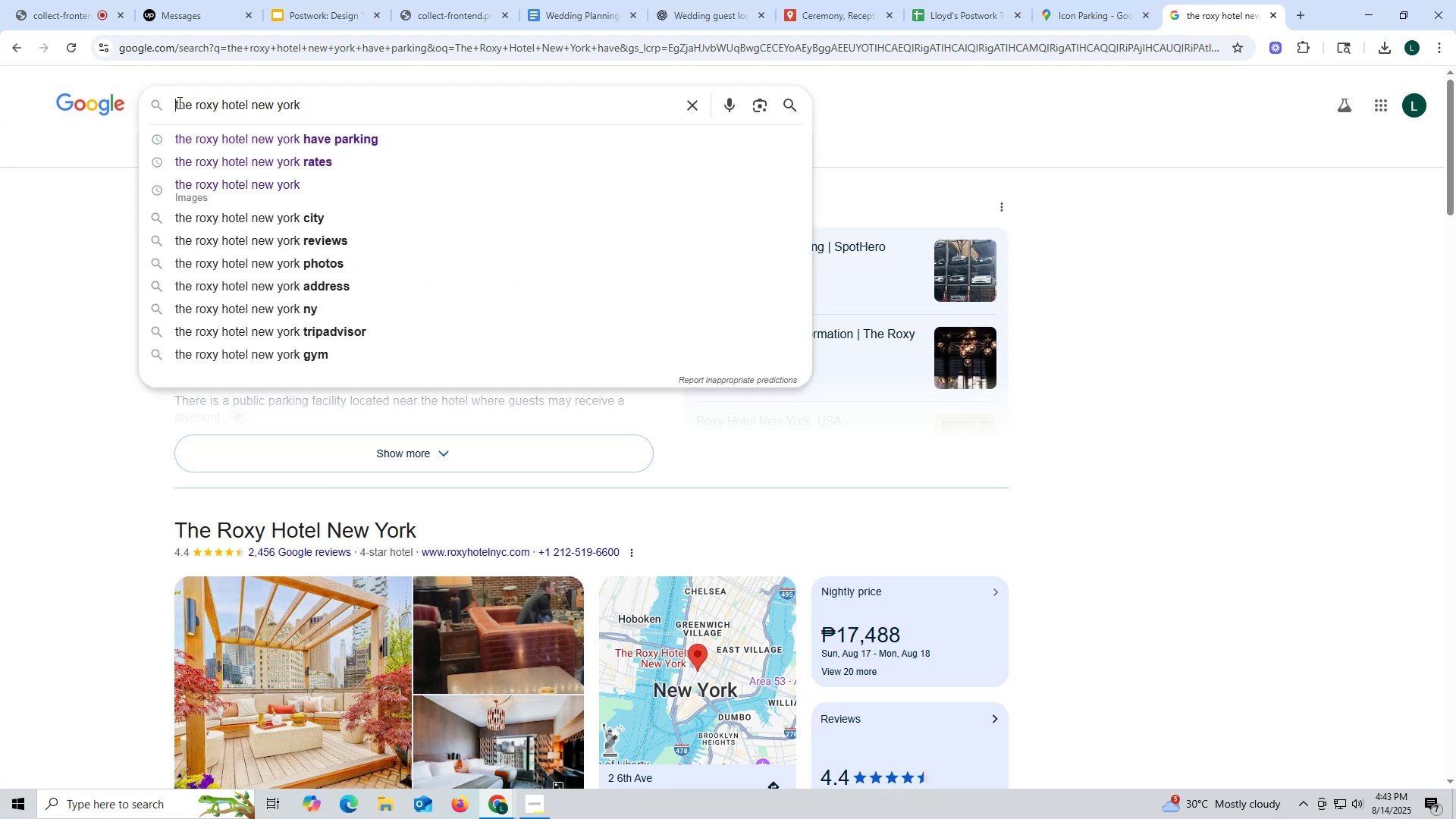 
key(Control+V)
 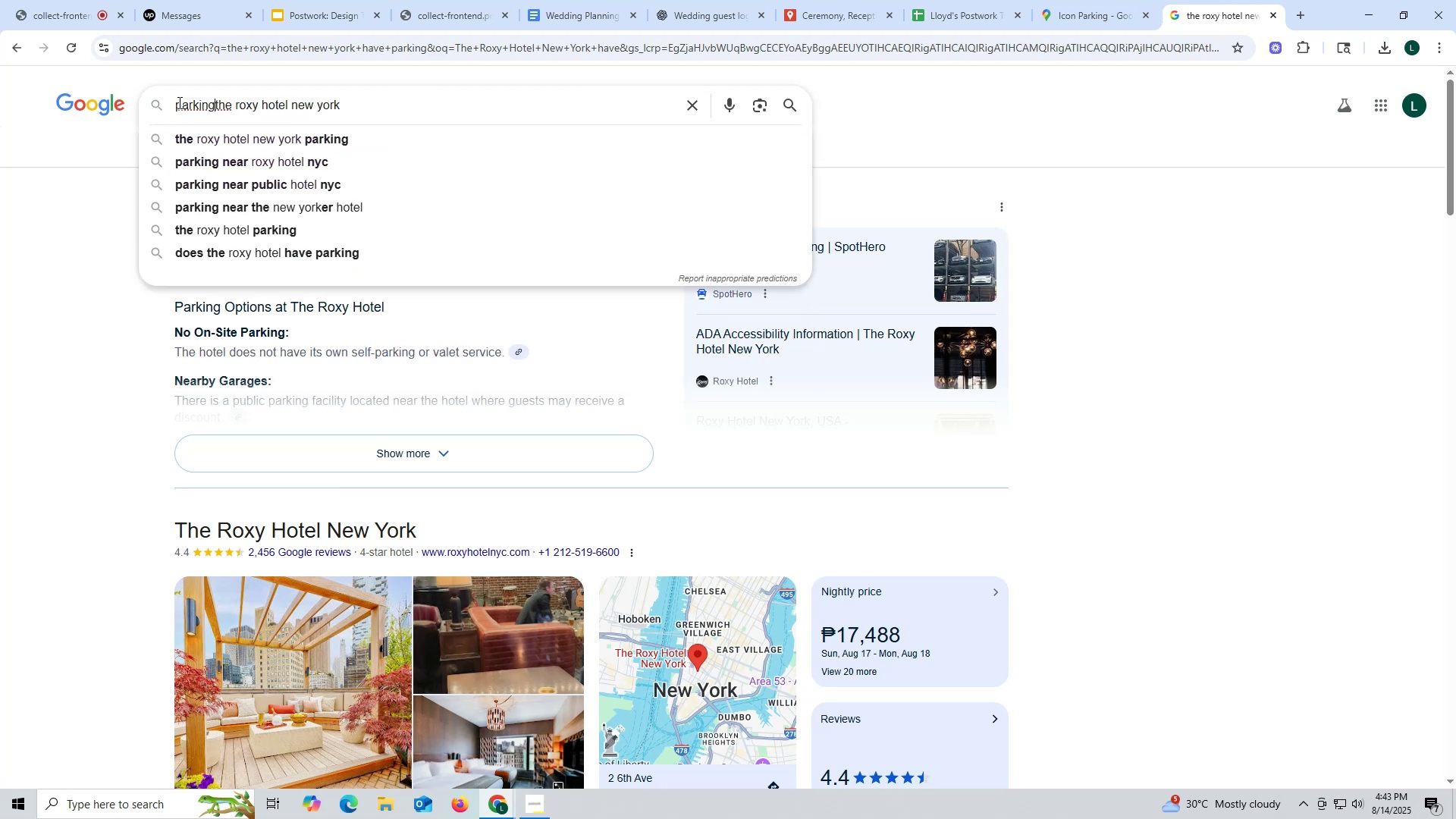 
type( near )
 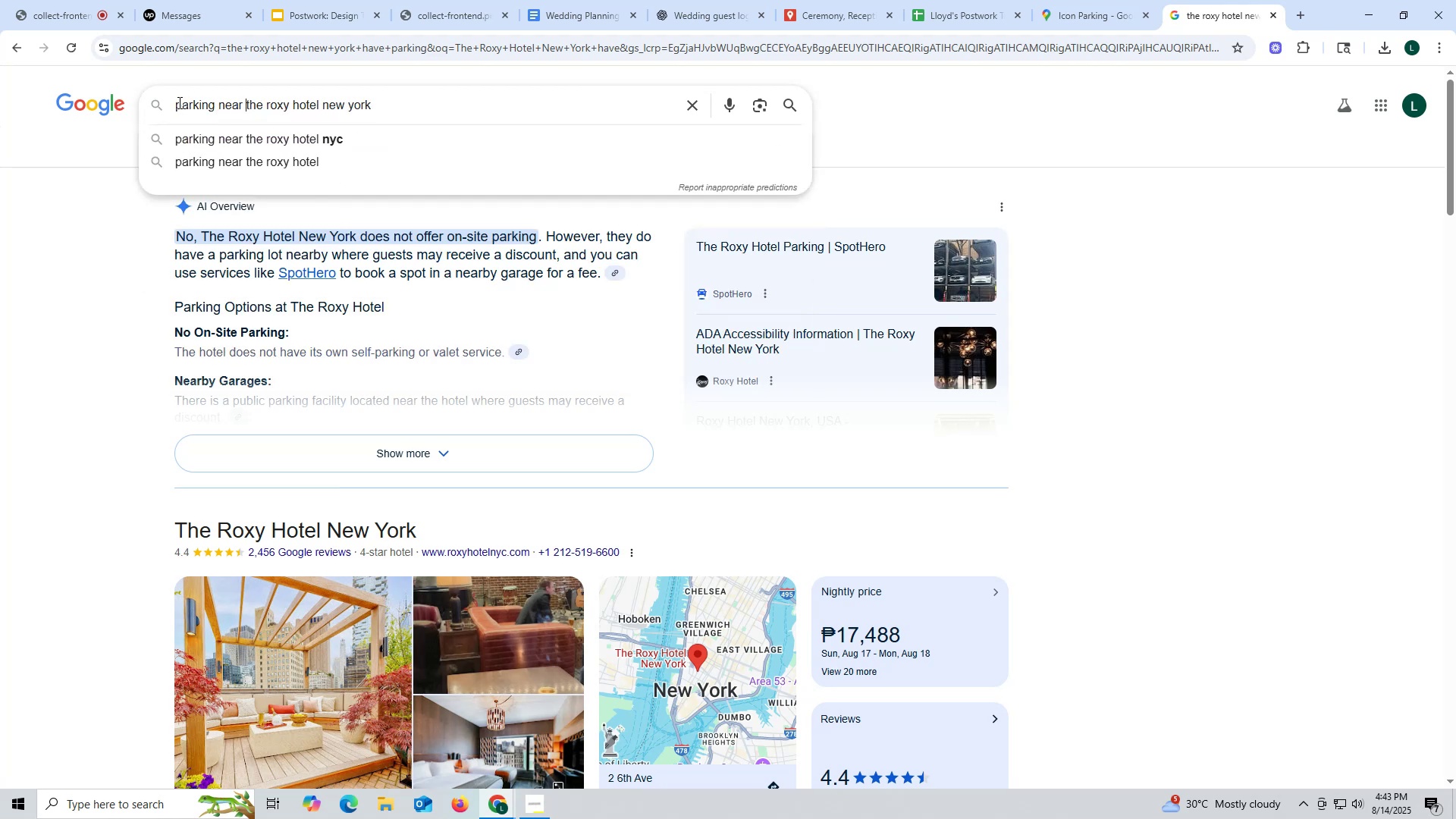 
key(Enter)
 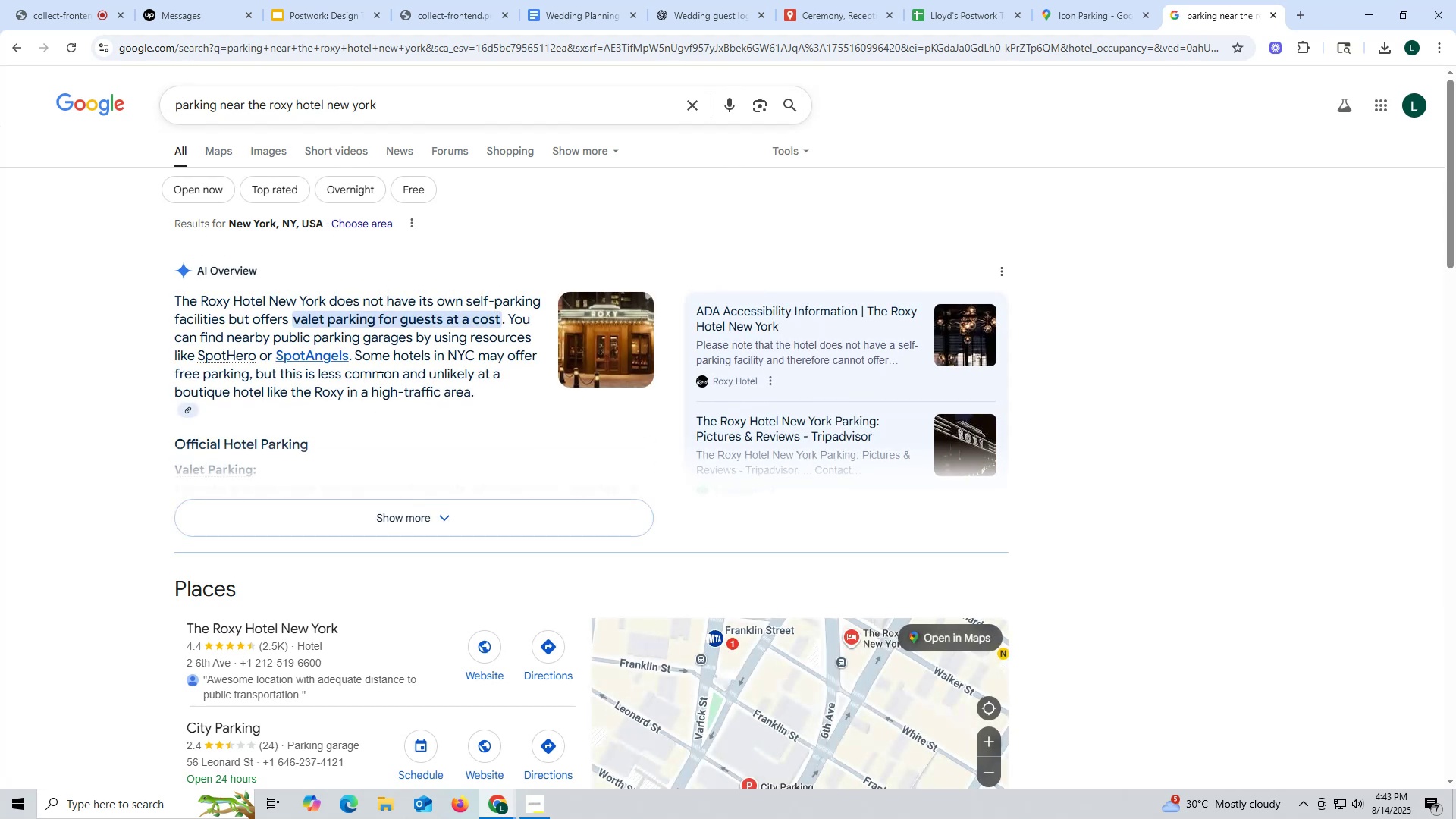 
wait(6.35)
 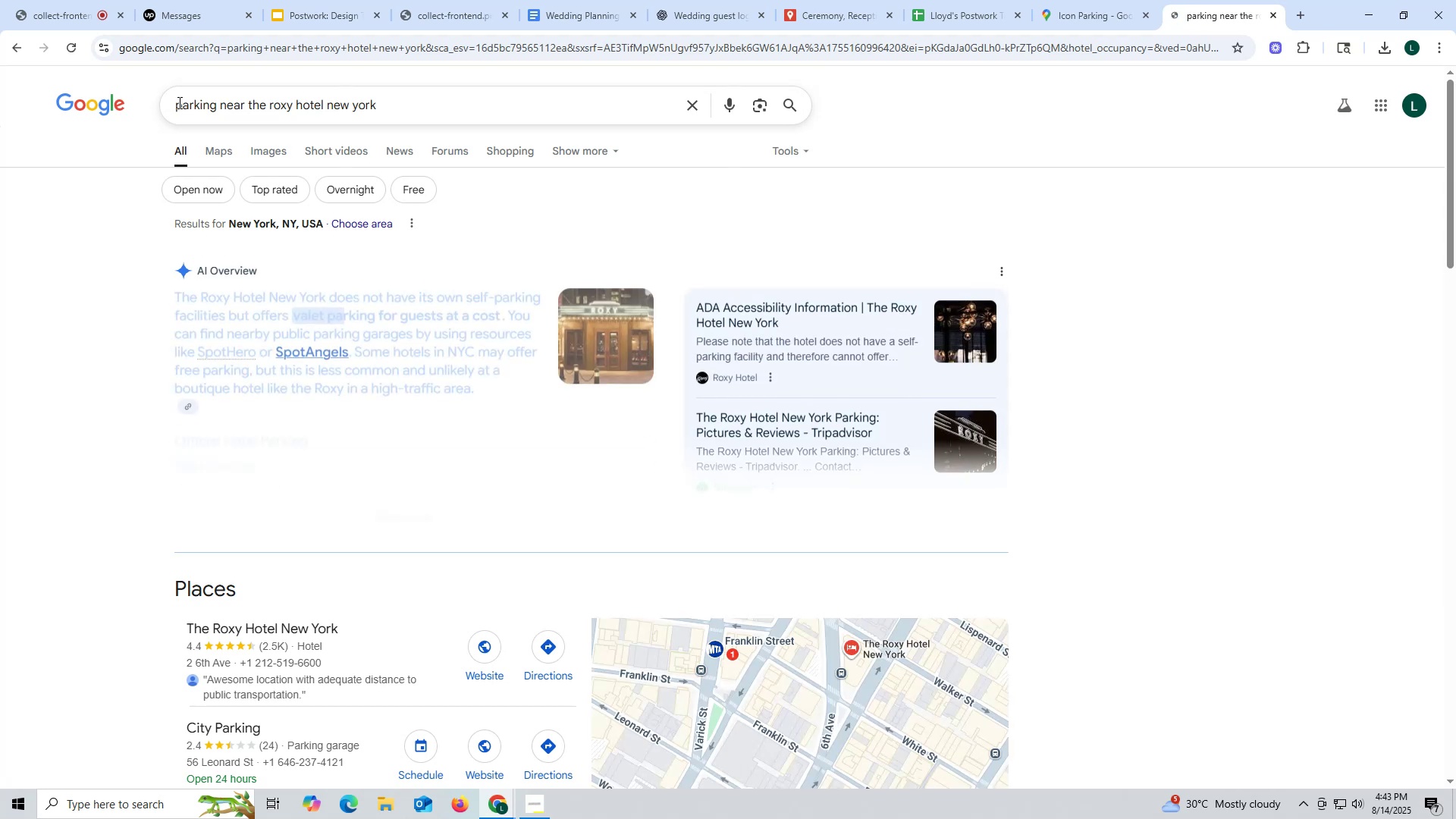 
left_click([436, 513])
 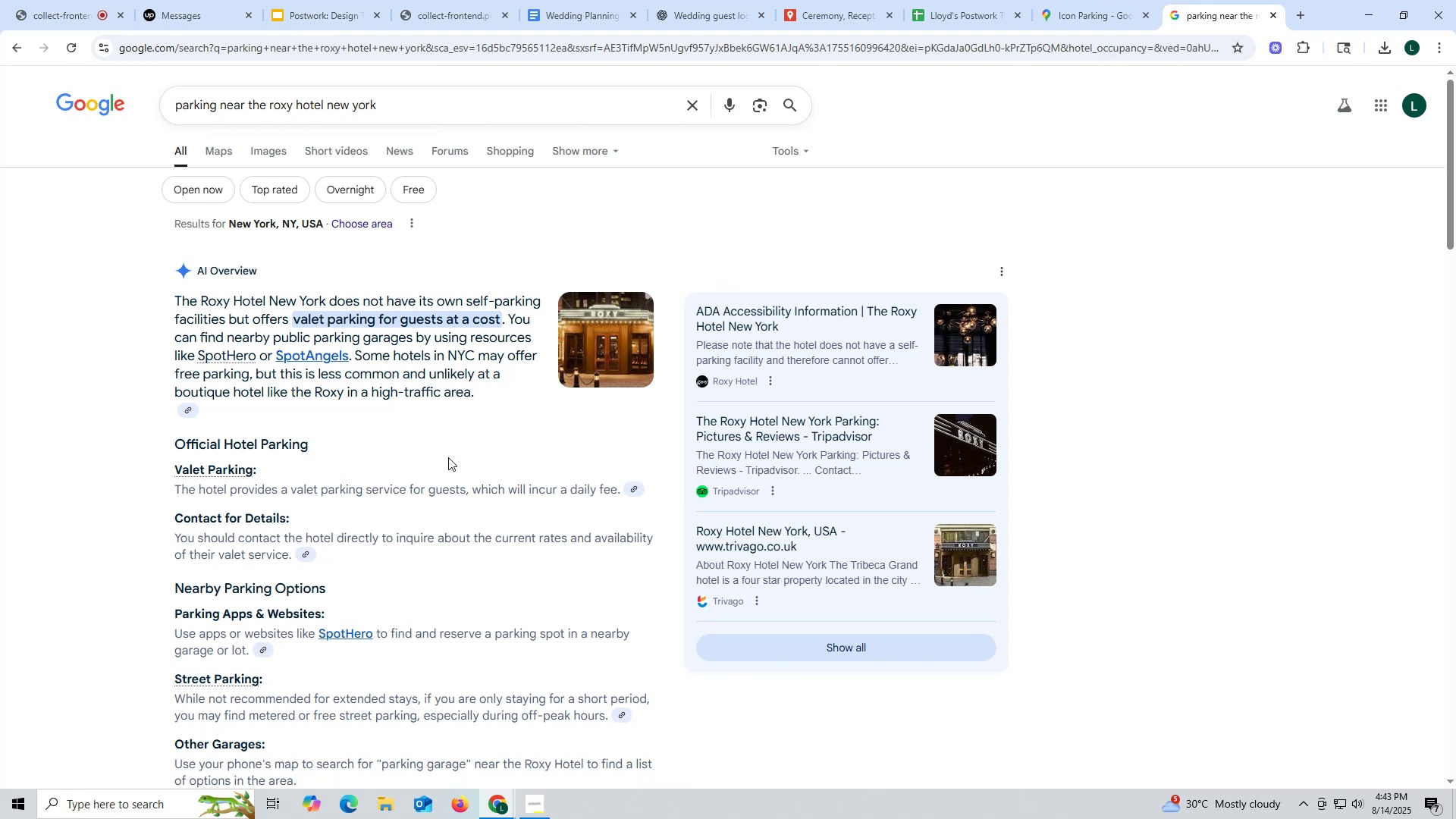 
wait(7.44)
 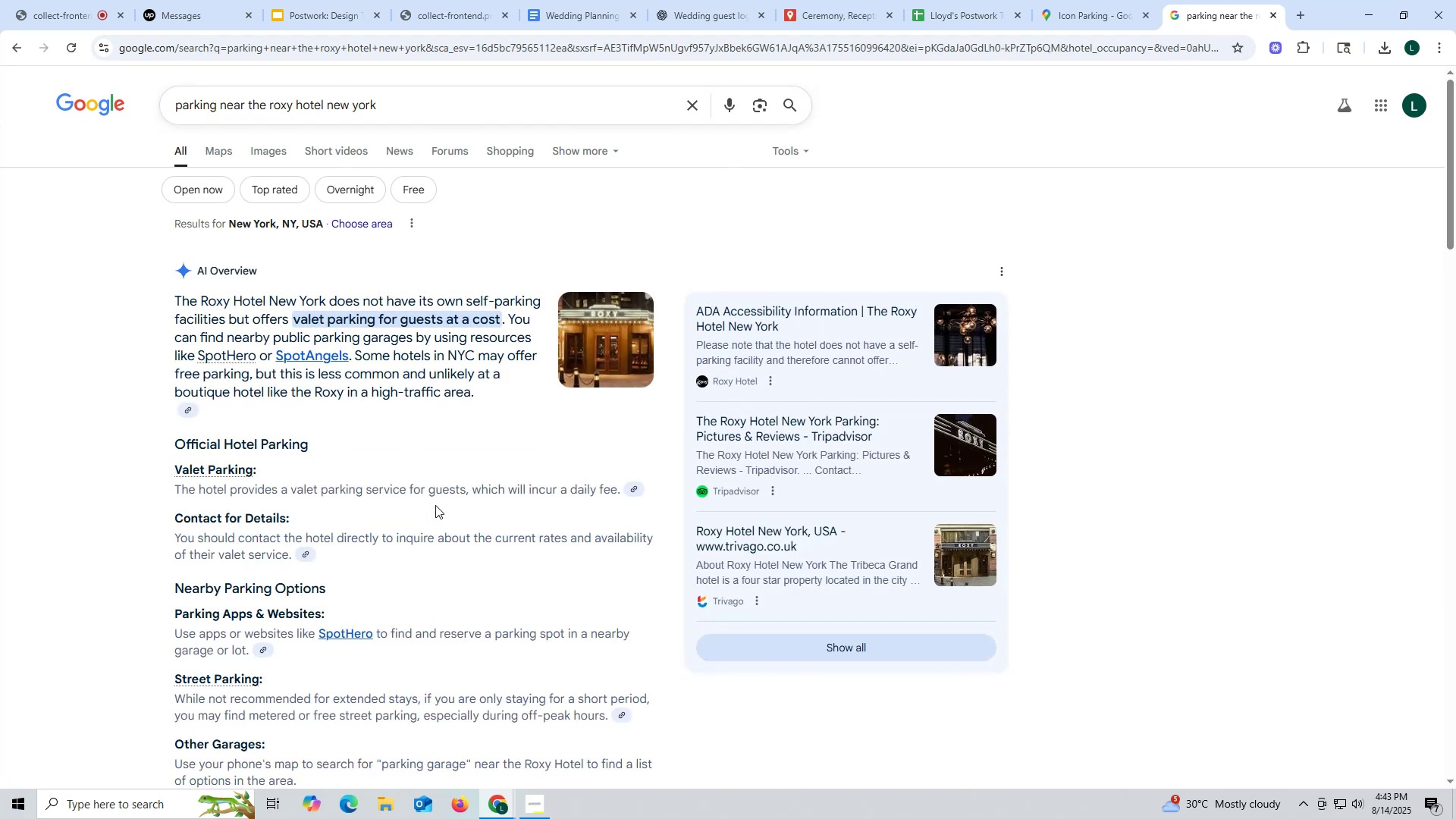 
scroll: coordinate [478, 444], scroll_direction: down, amount: 5.0
 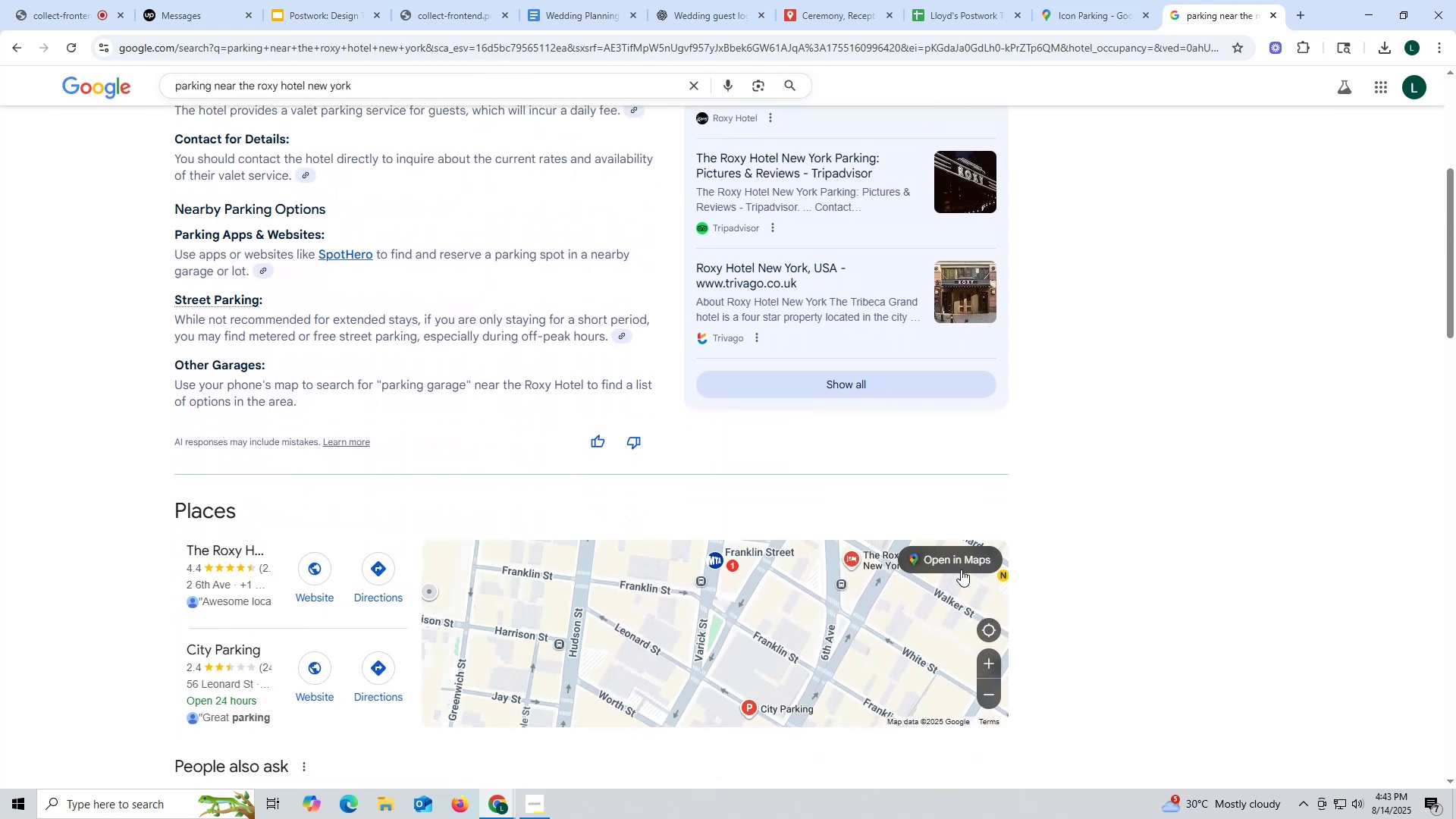 
wait(7.06)
 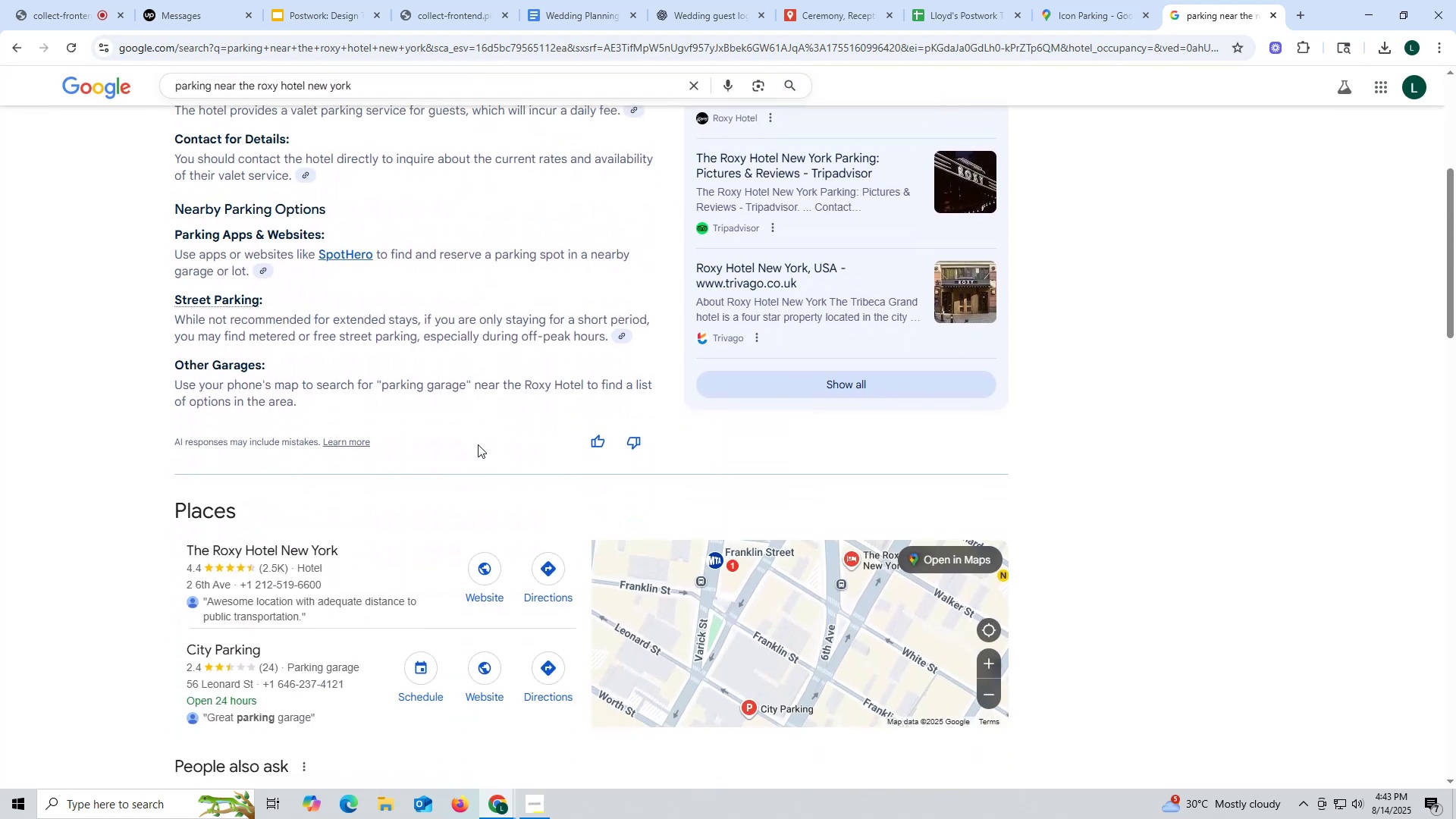 
left_click([964, 563])
 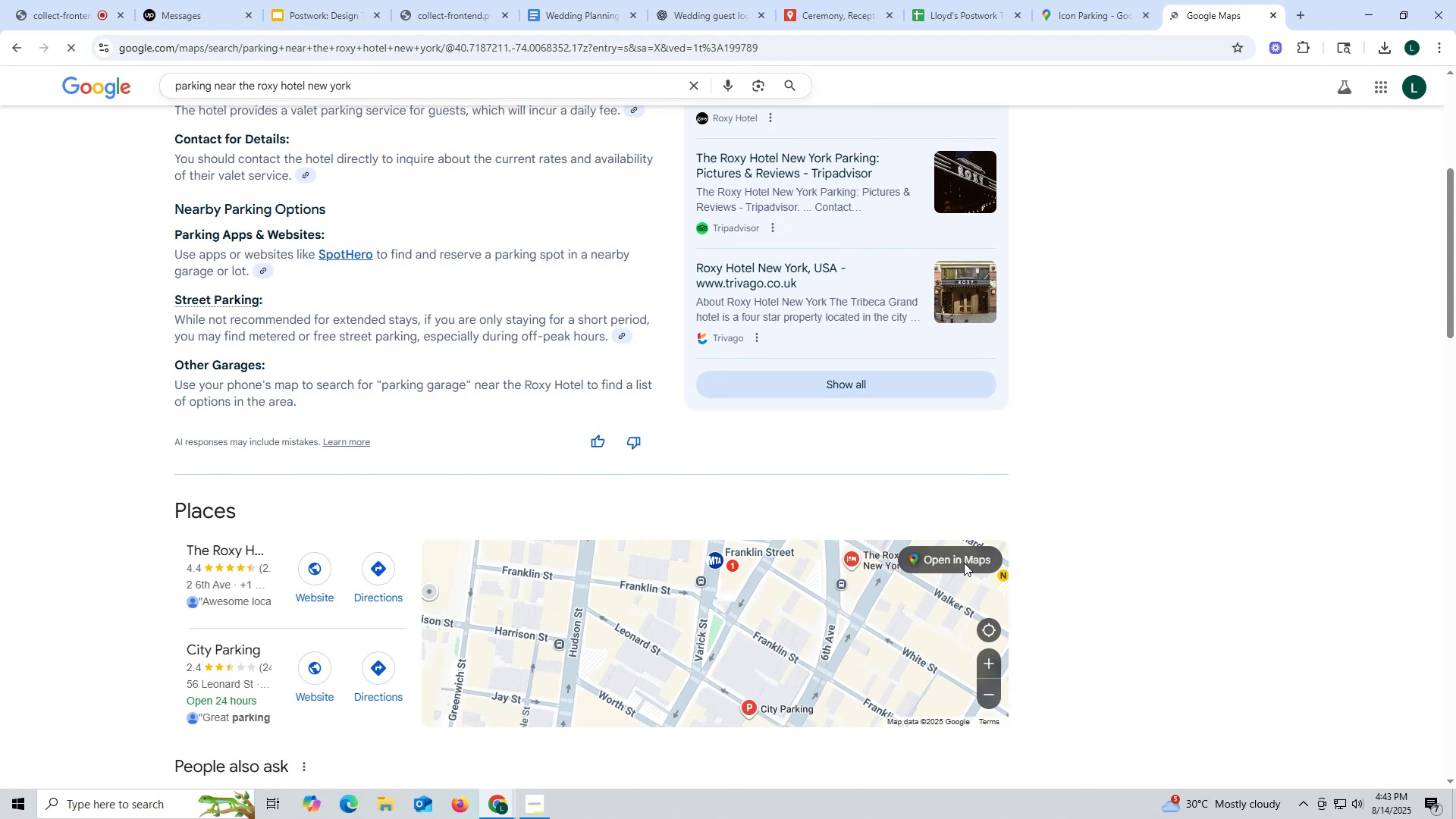 
mouse_move([943, 550])
 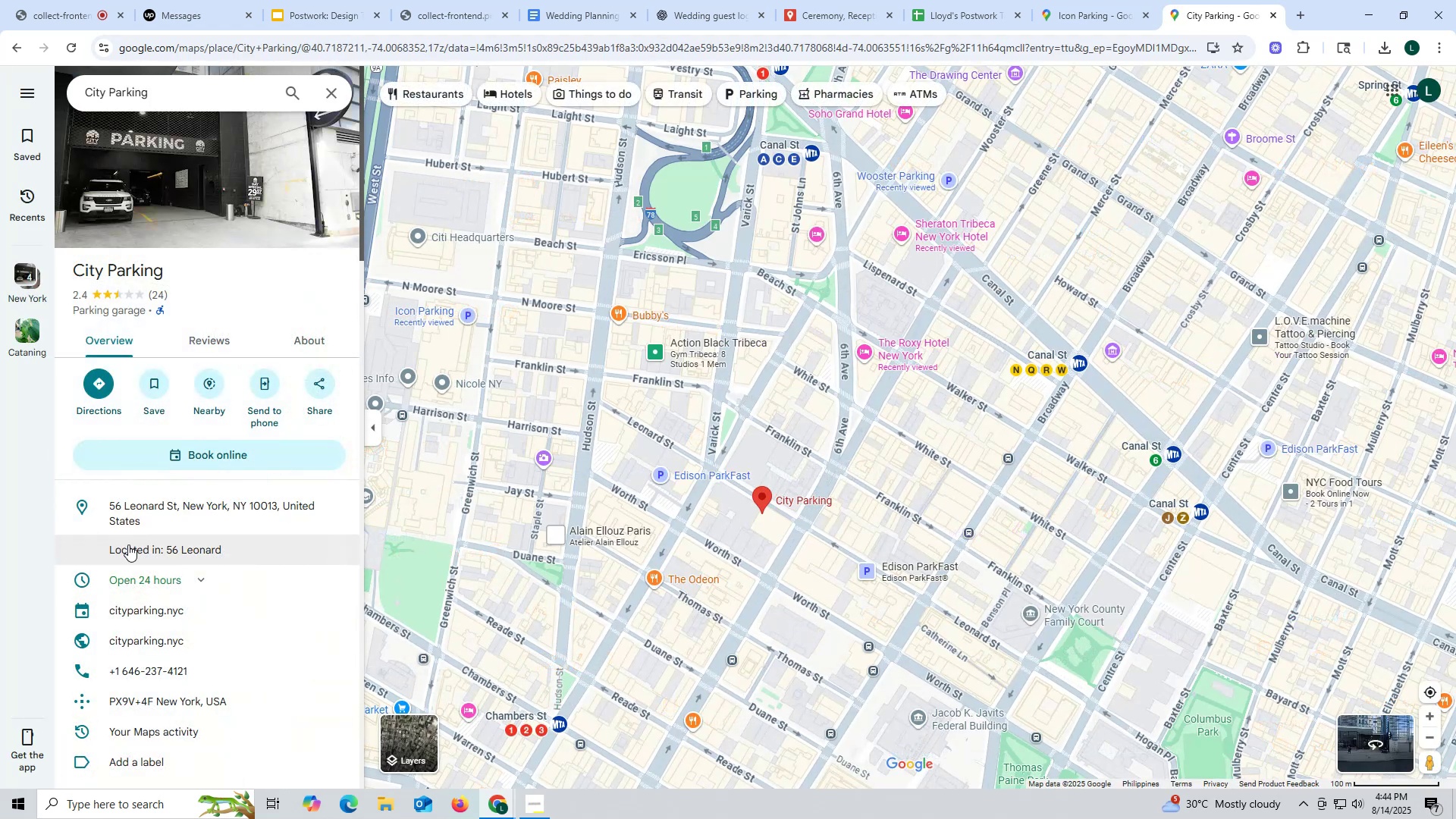 
left_click_drag(start_coordinate=[108, 499], to_coordinate=[153, 519])
 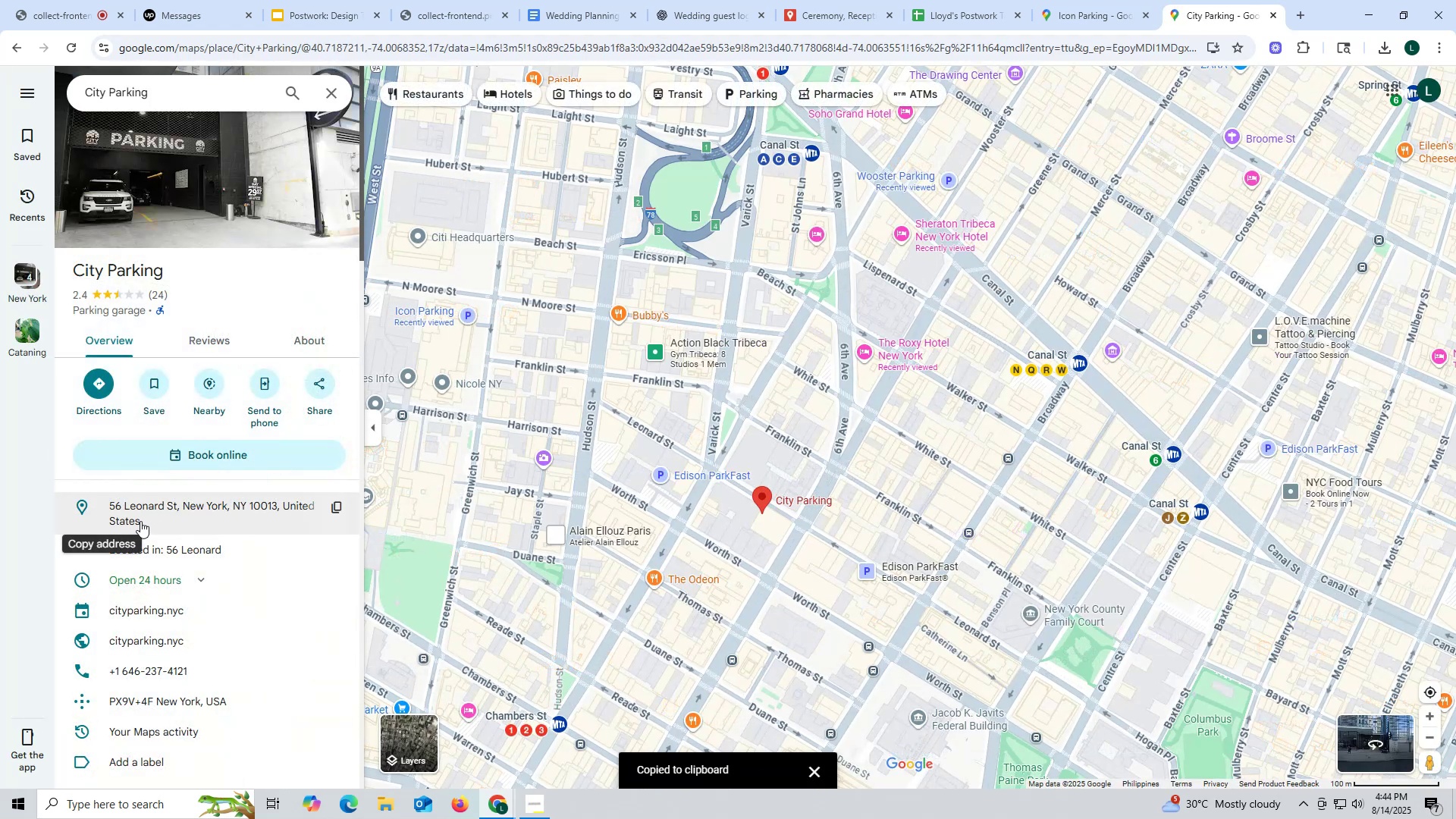 
left_click_drag(start_coordinate=[144, 520], to_coordinate=[107, 503])
 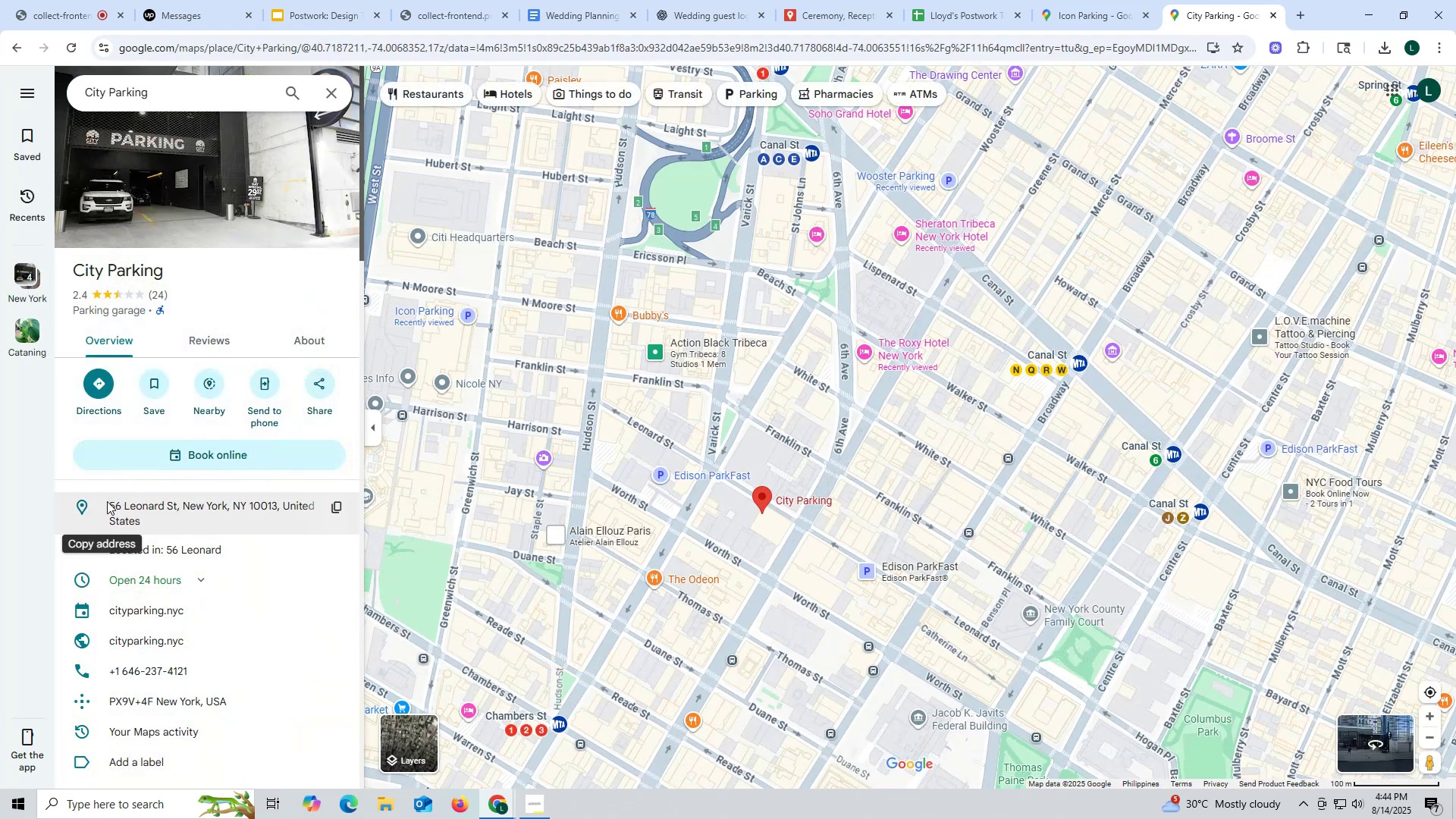 
left_click_drag(start_coordinate=[106, 499], to_coordinate=[131, 519])
 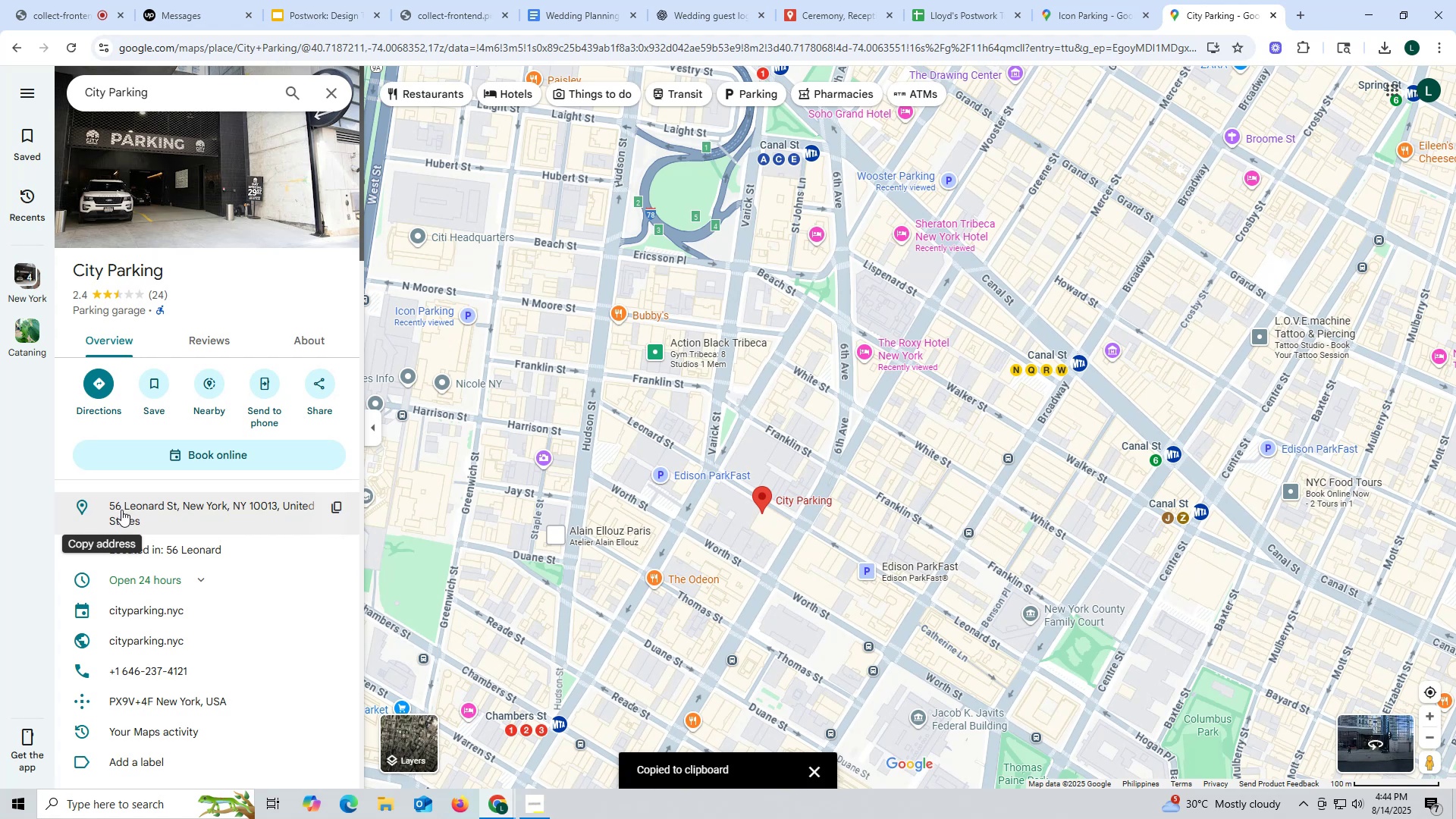 
left_click_drag(start_coordinate=[106, 501], to_coordinate=[134, 519])
 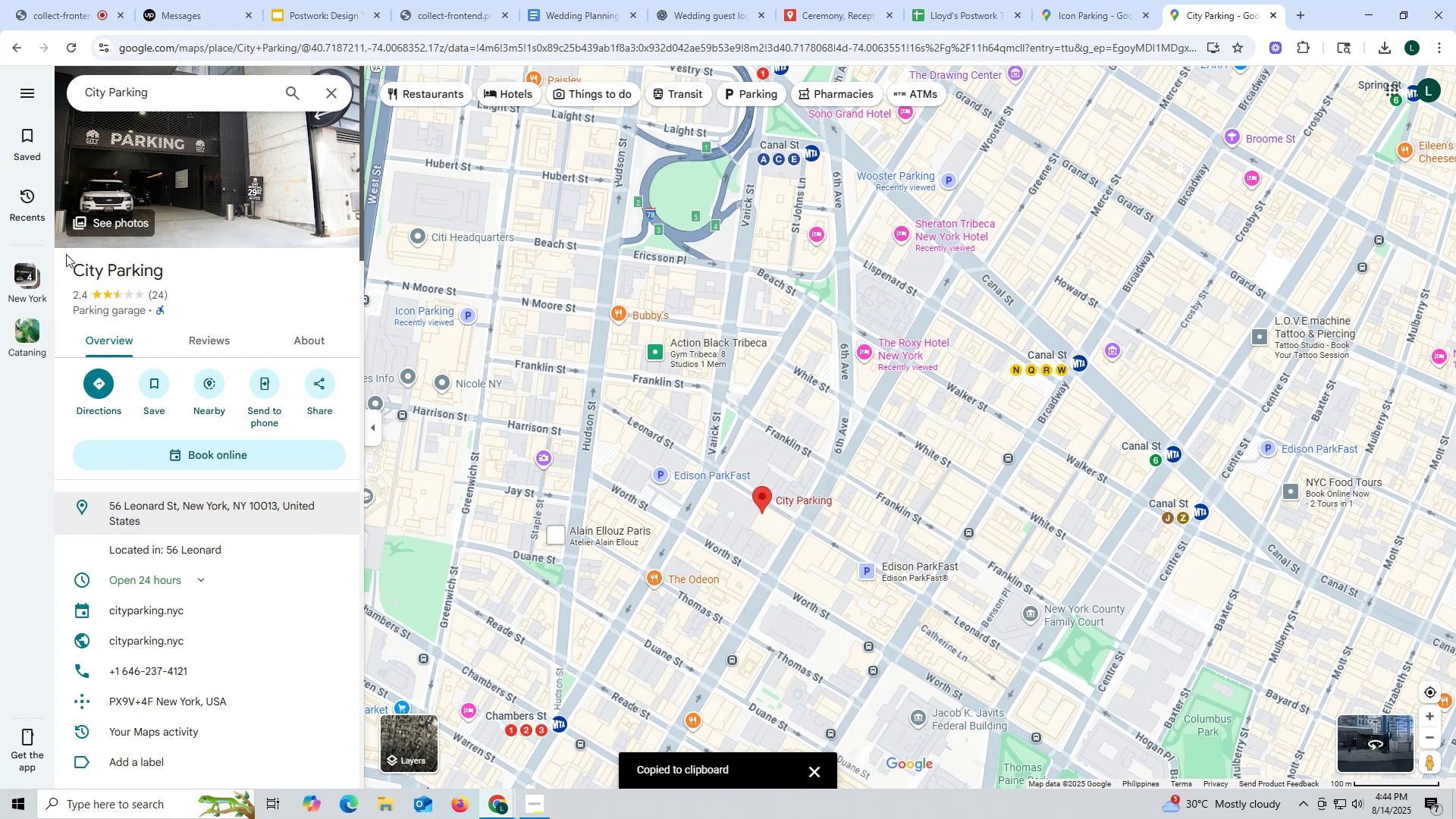 
left_click_drag(start_coordinate=[64, 262], to_coordinate=[167, 275])
 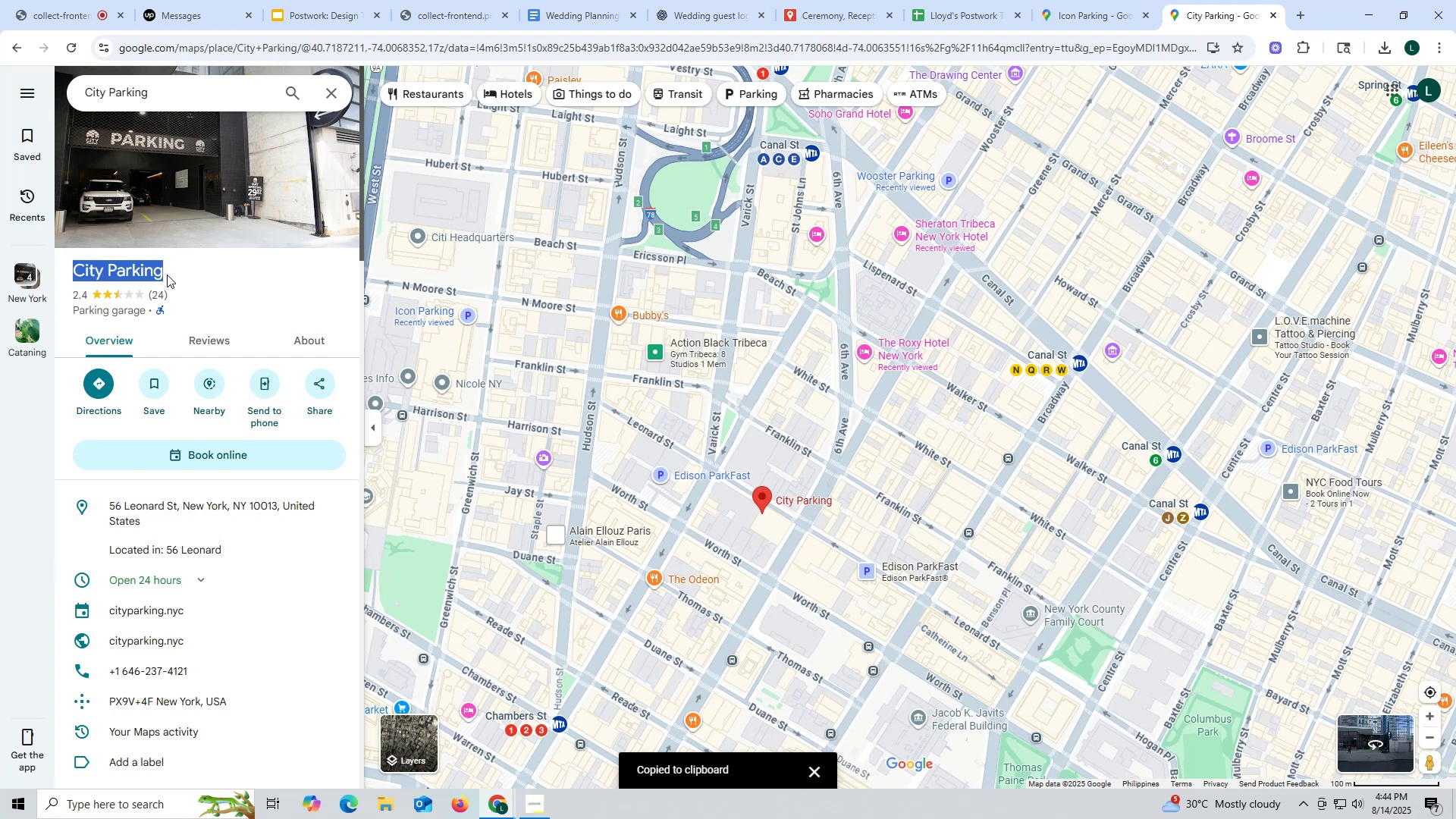 
key(Control+ControlLeft)
 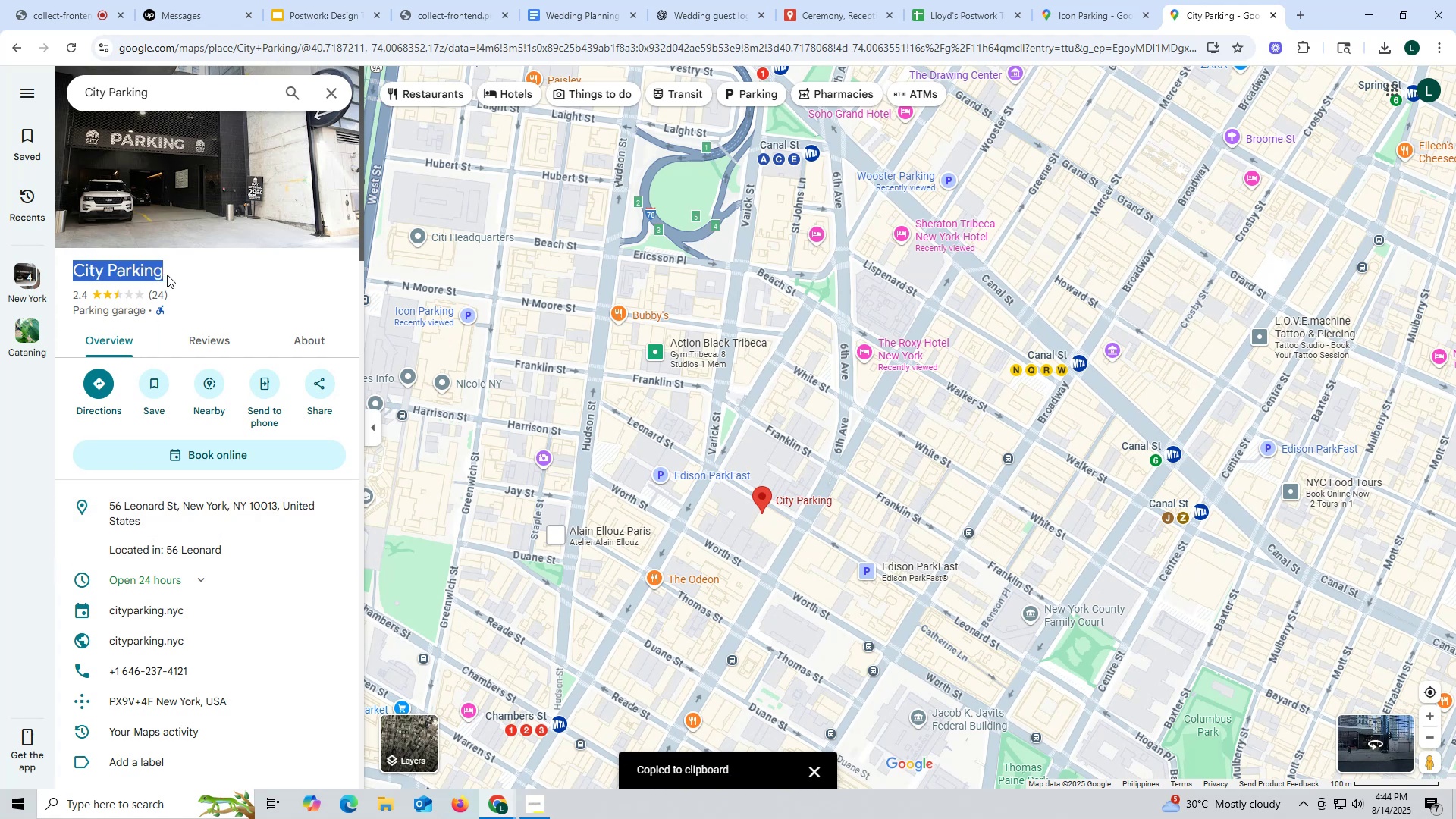 
key(Control+C)
 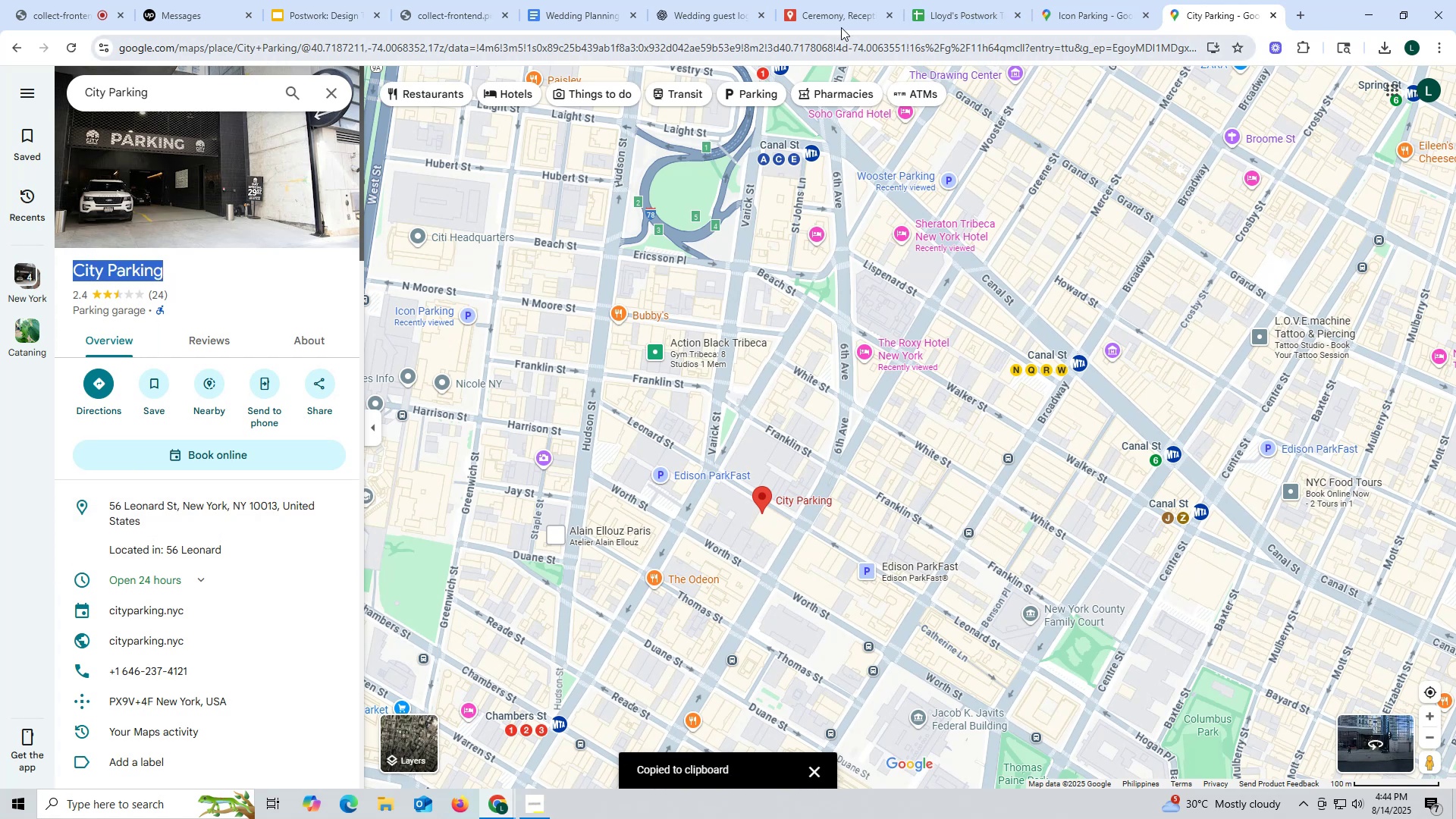 
left_click([825, 15])
 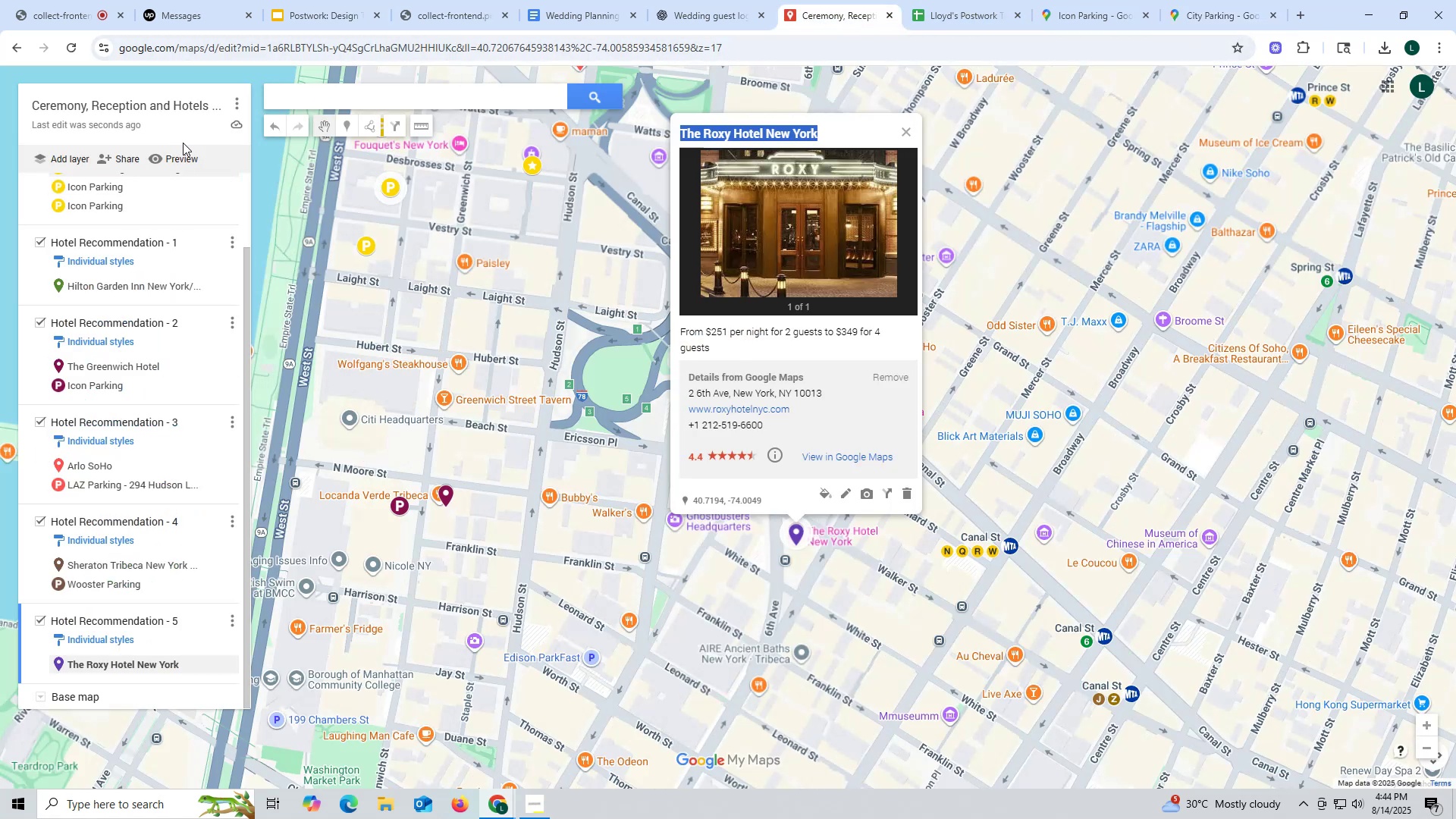 
left_click([379, 99])
 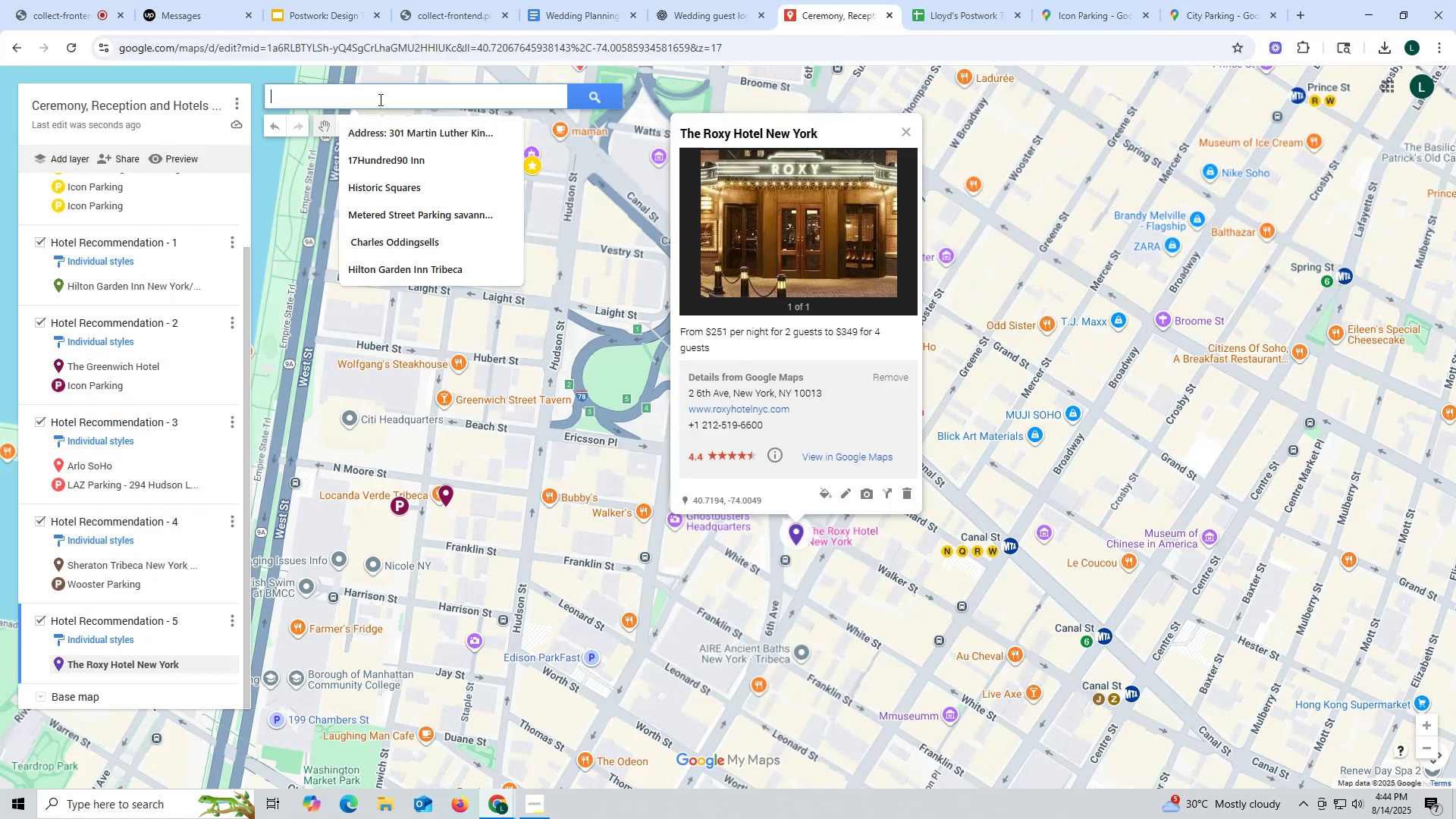 
key(Control+ControlLeft)
 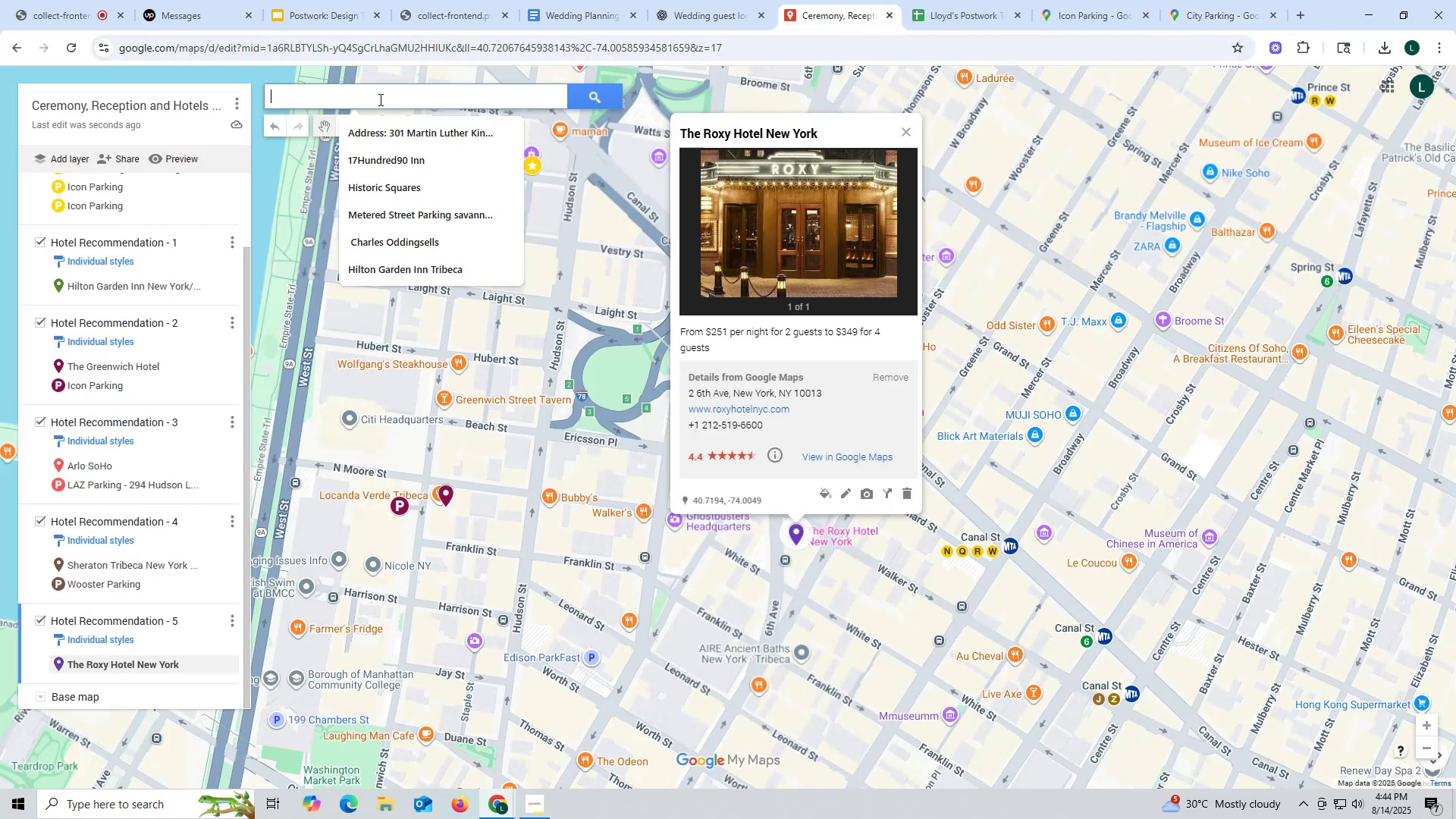 
key(Control+V)
 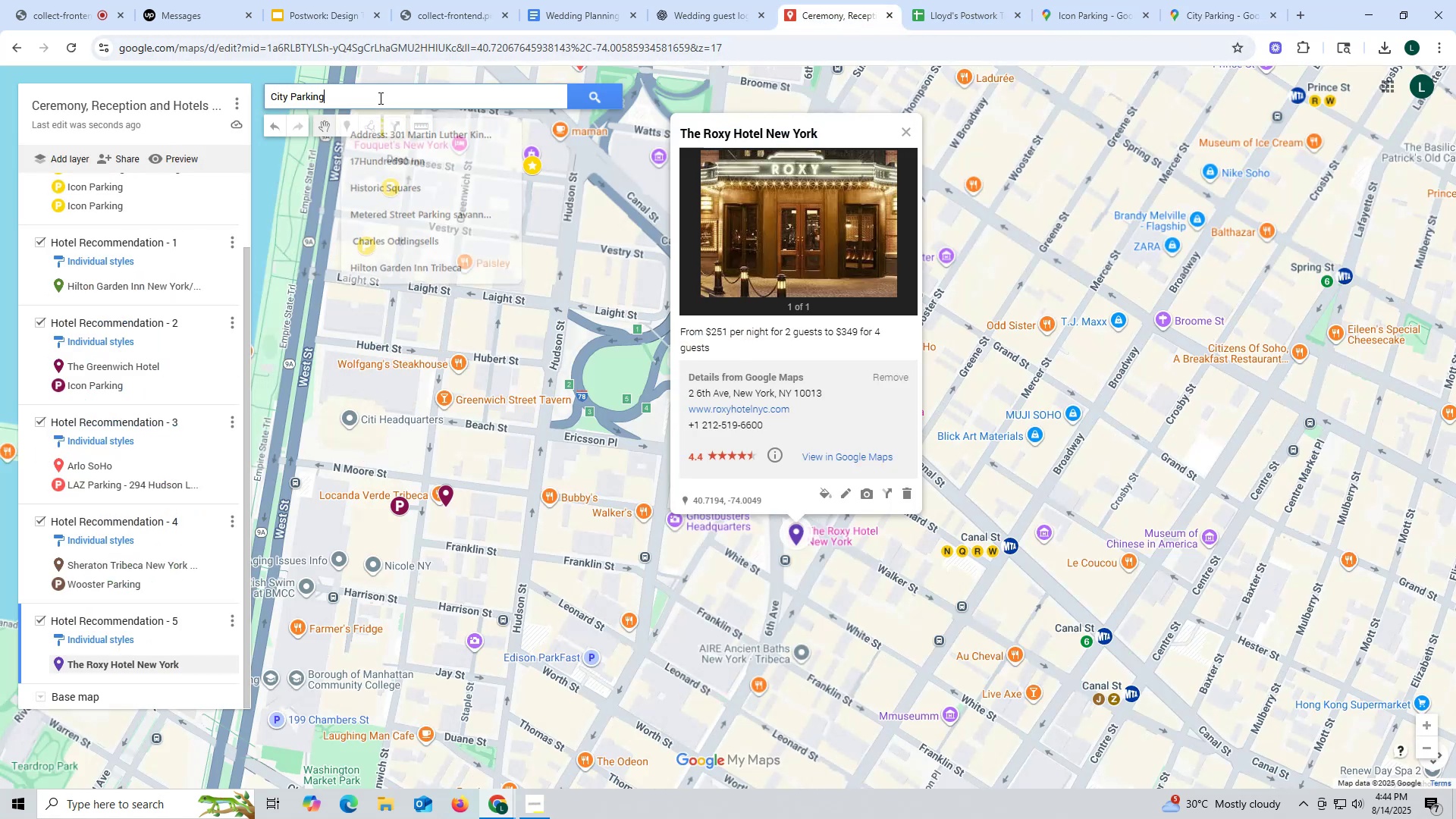 
key(Space)
 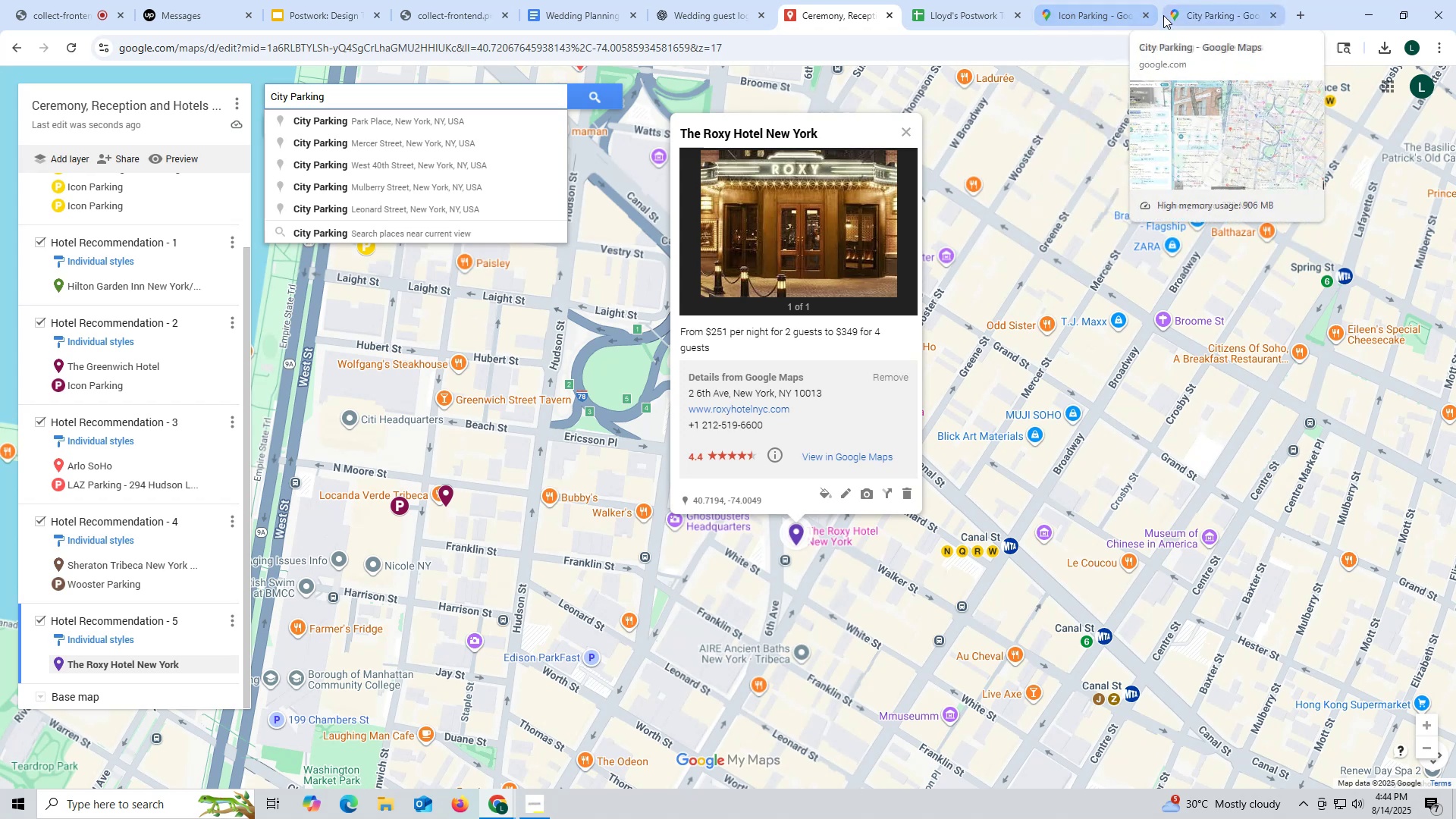 
left_click([1201, 15])
 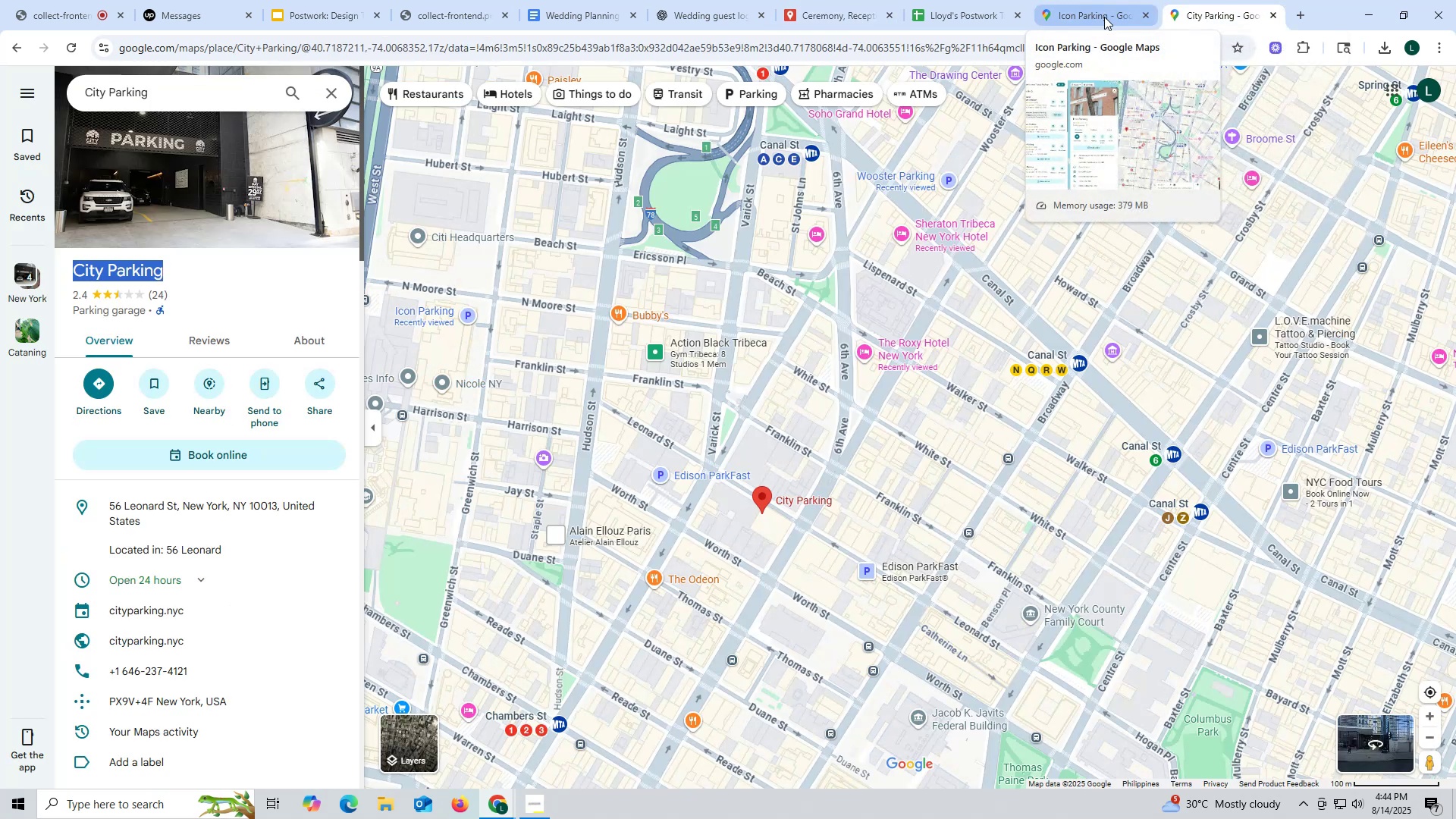 
left_click([1092, 17])
 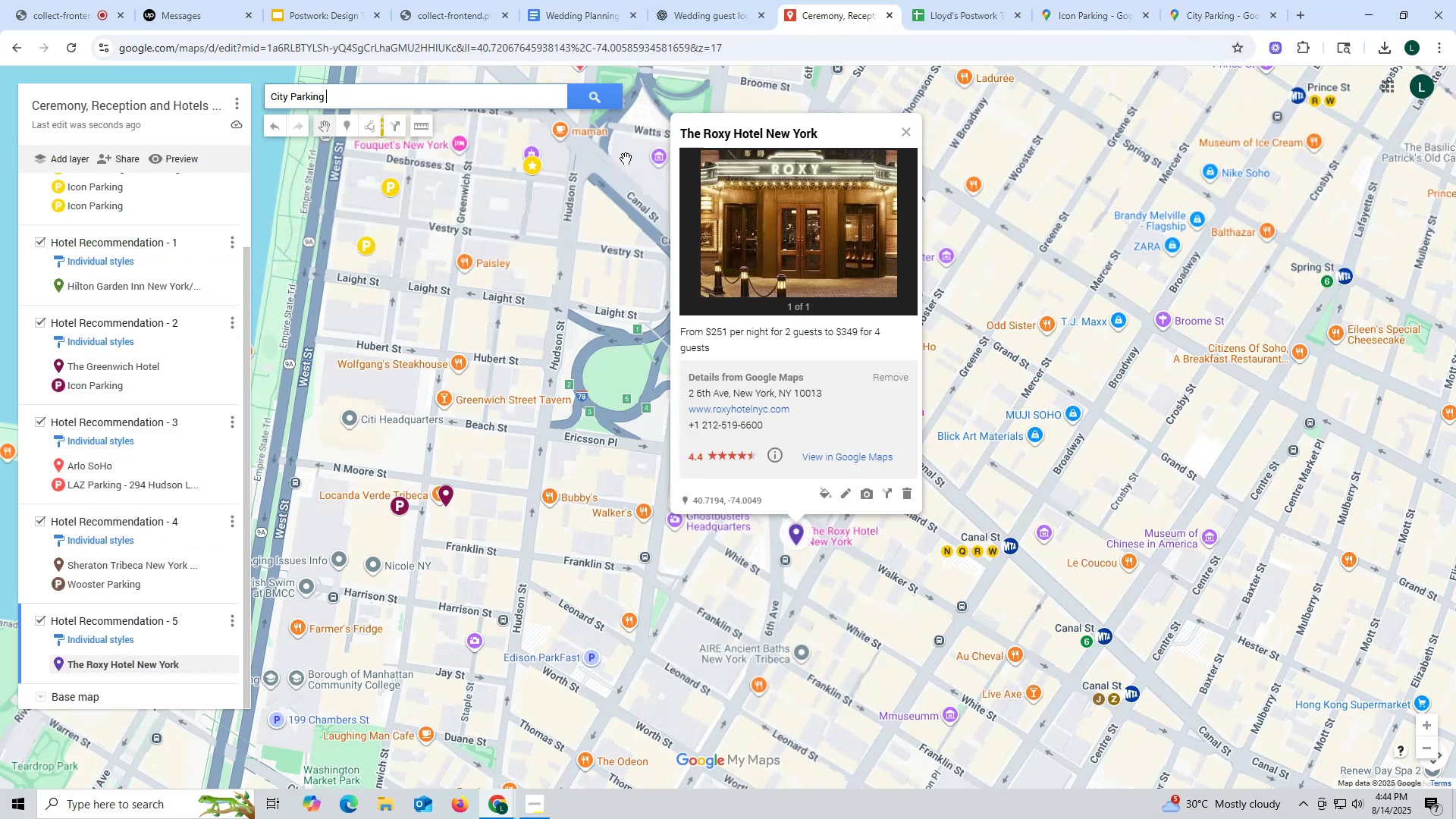 
left_click([357, 102])
 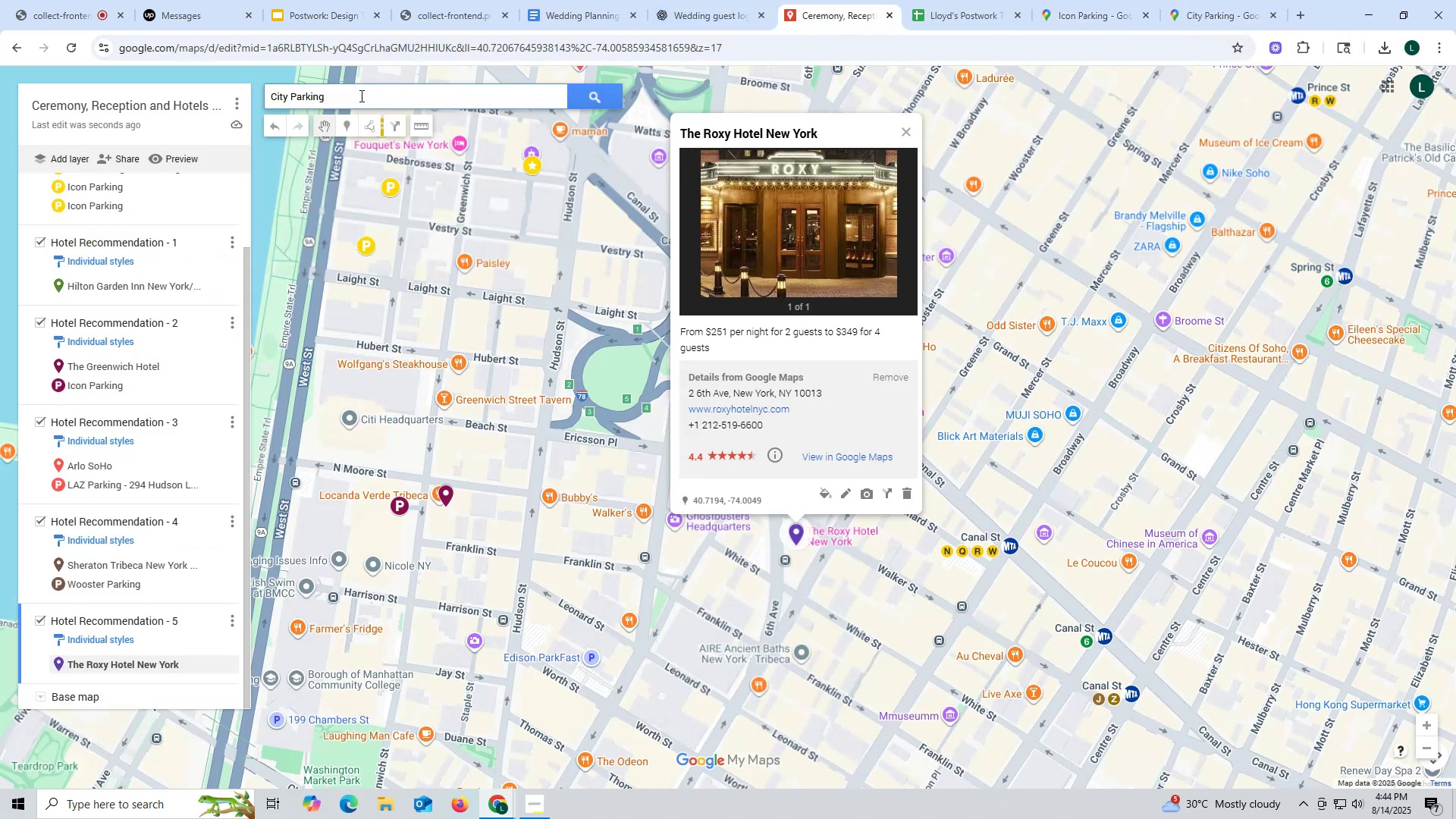 
type(56)
 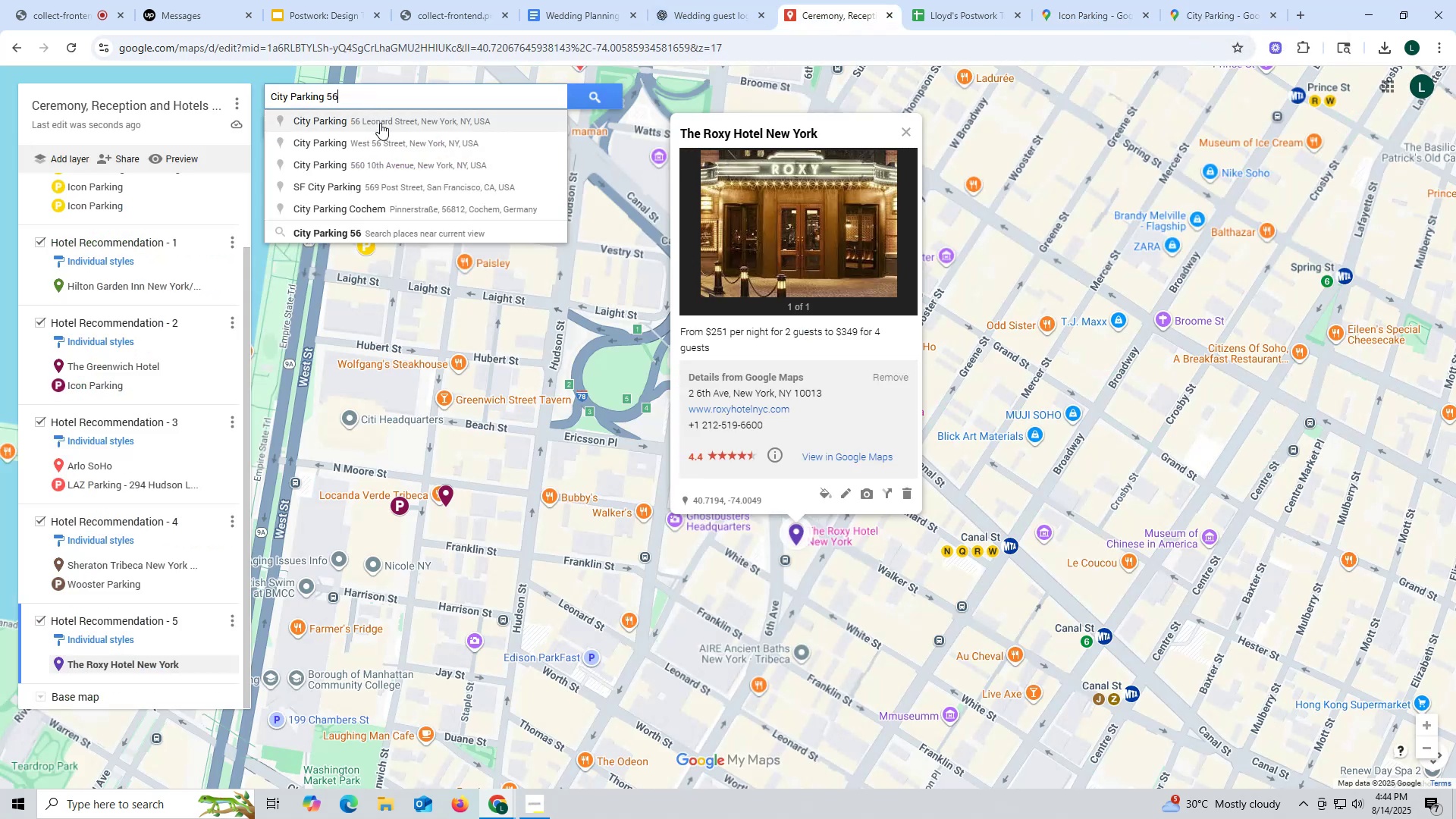 
left_click([382, 123])
 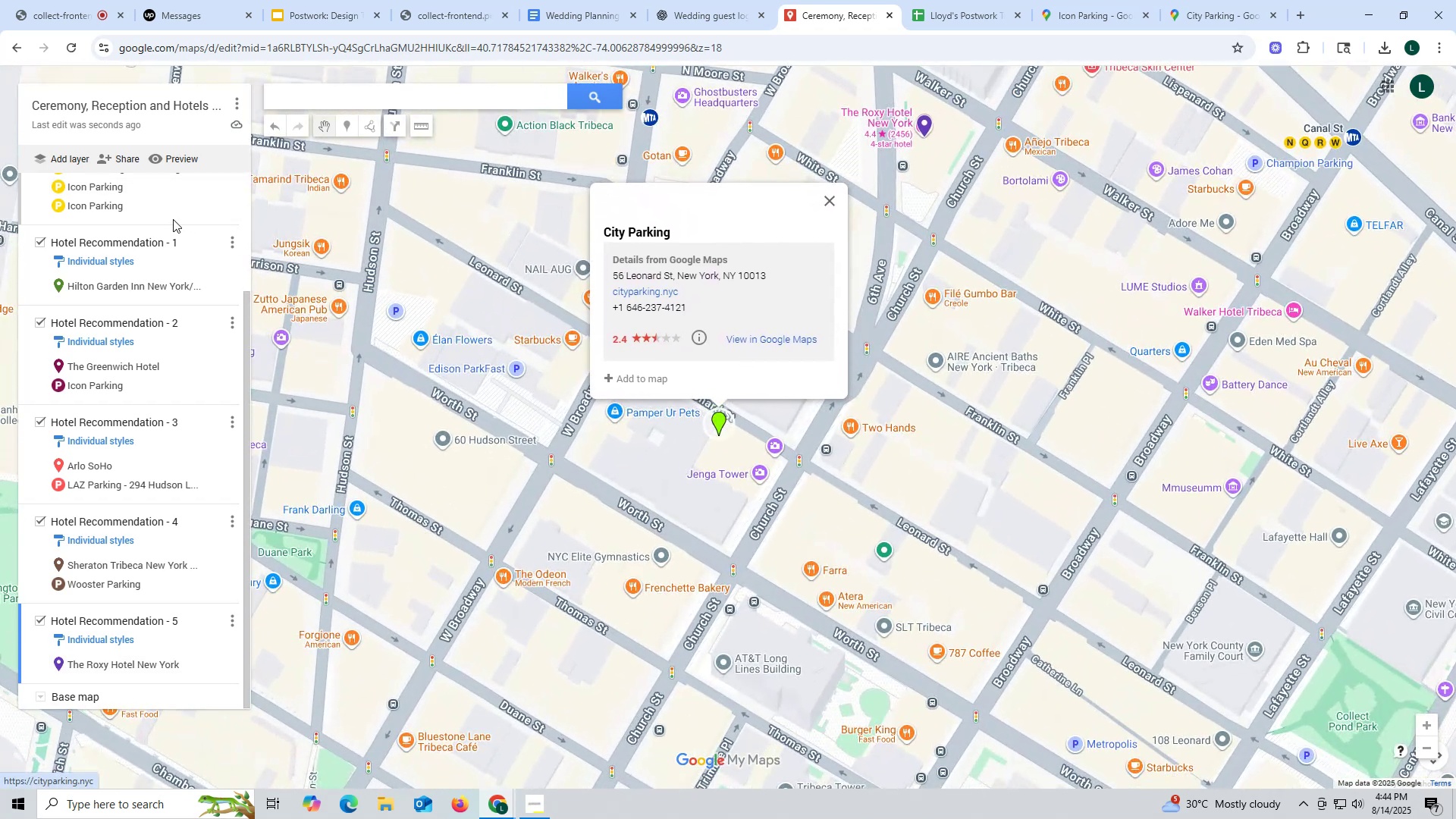 
scroll: coordinate [101, 447], scroll_direction: up, amount: 11.0
 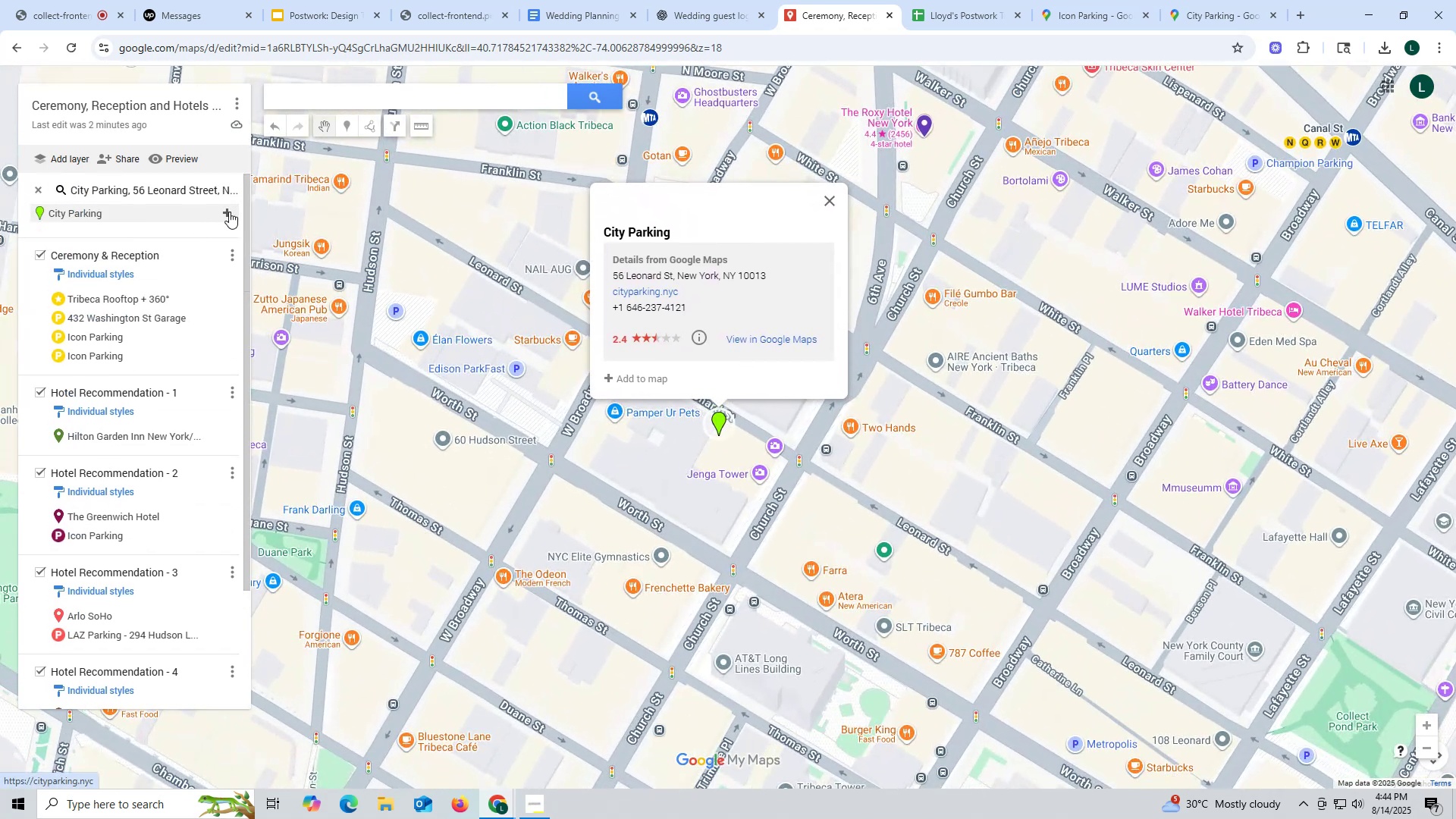 
left_click([230, 212])
 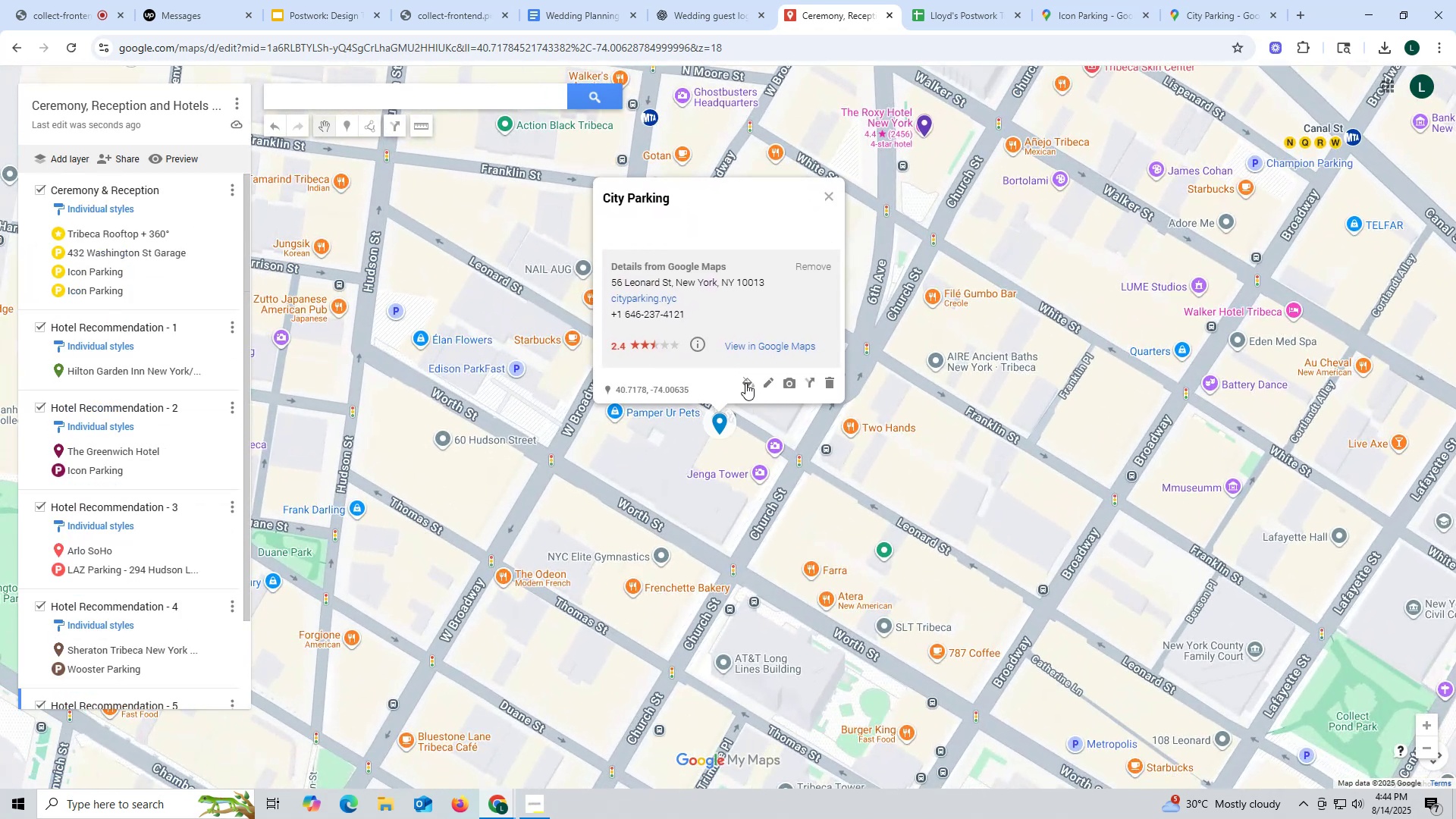 
left_click([752, 383])
 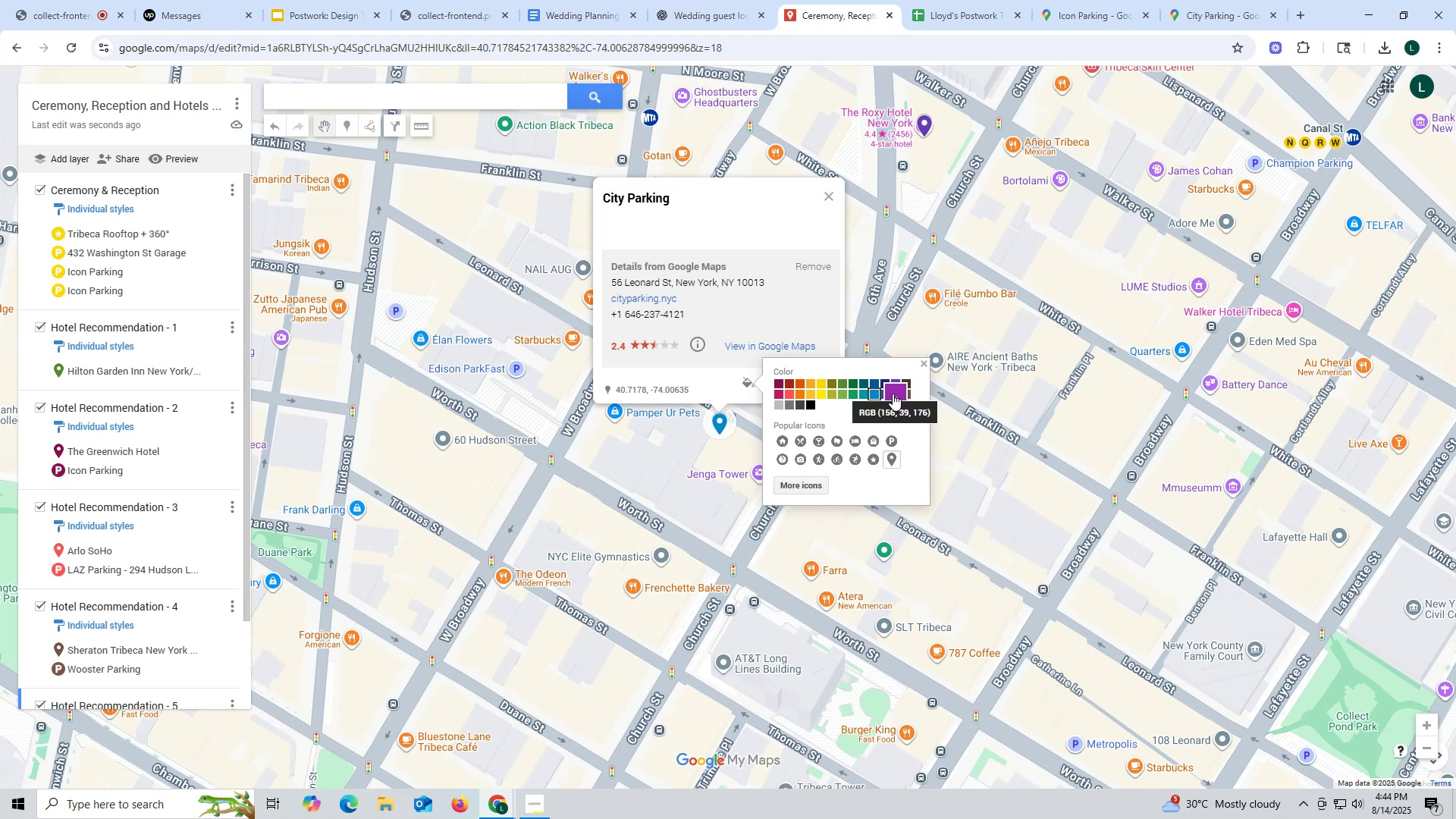 
scroll: coordinate [91, 444], scroll_direction: down, amount: 5.0
 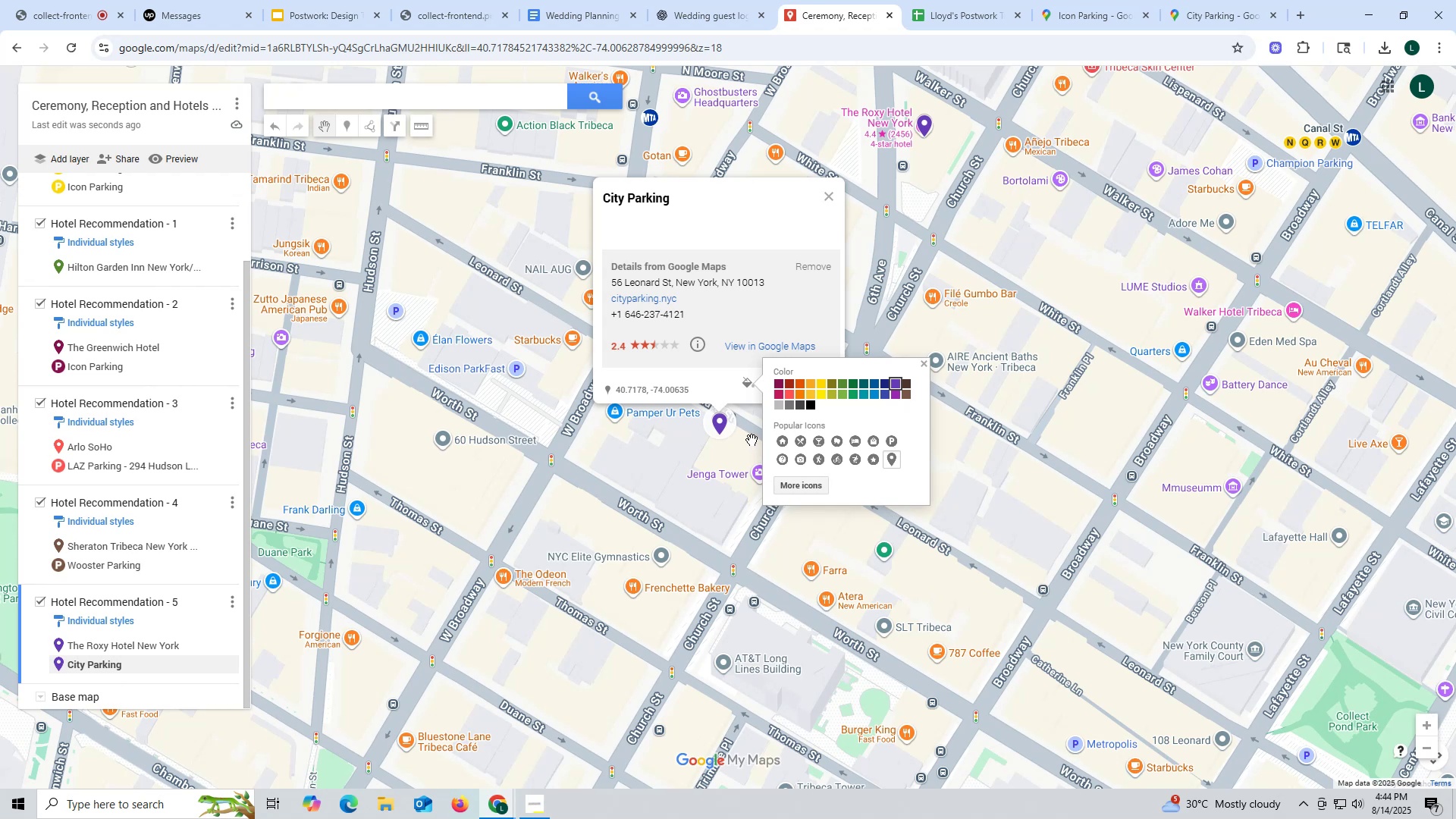 
wait(16.14)
 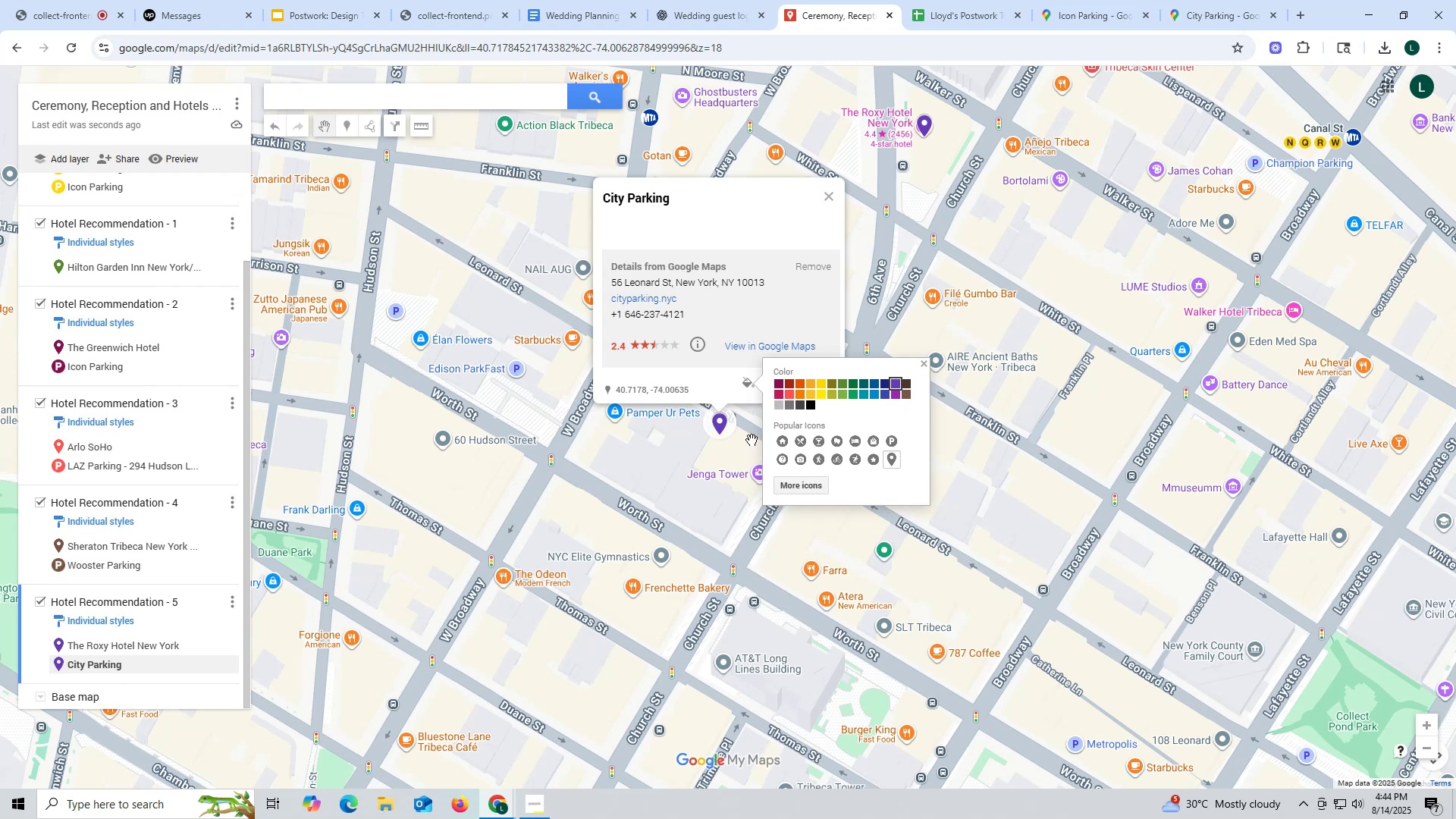 
mouse_move([194, 579])
 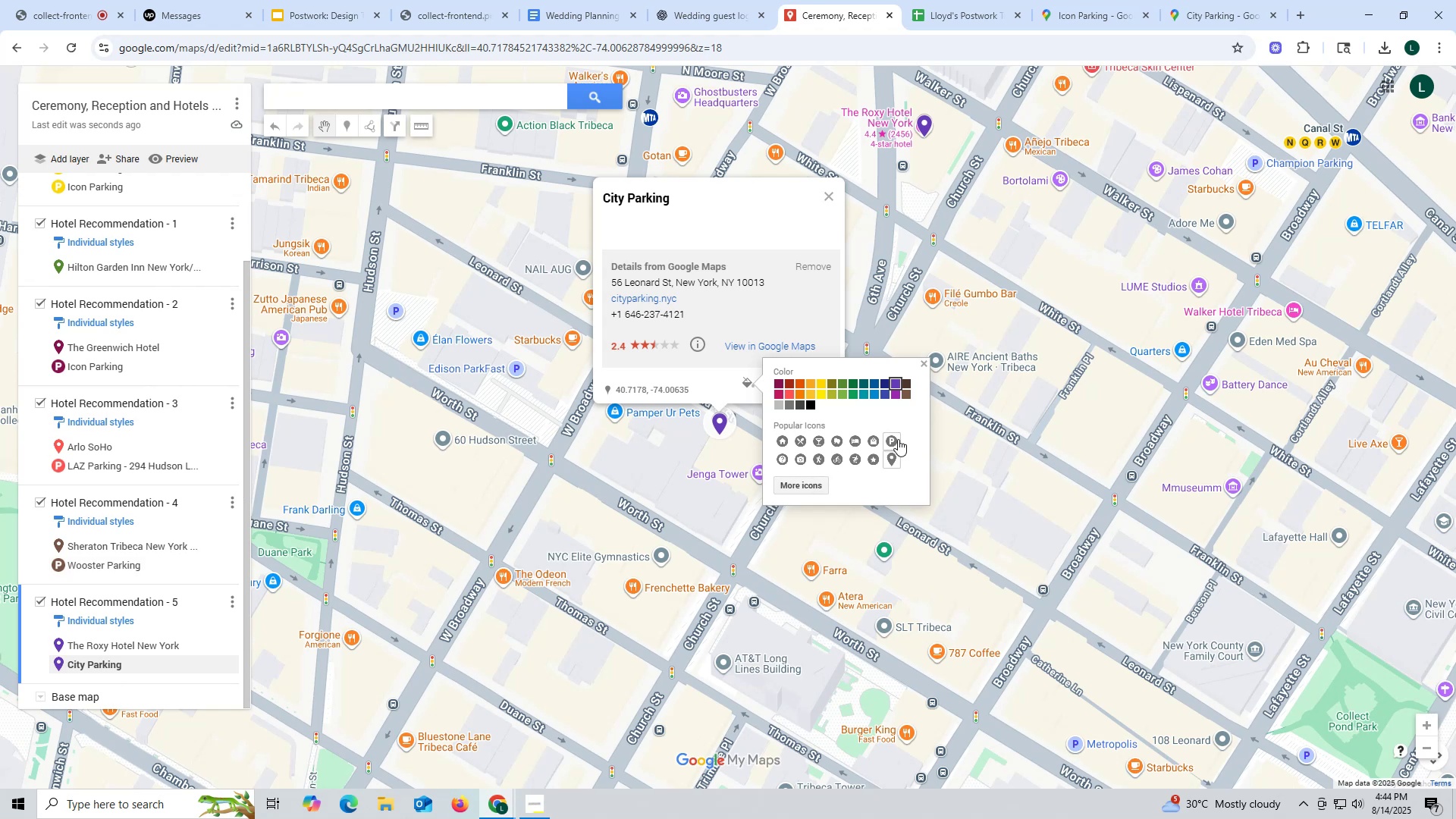 
left_click([893, 438])
 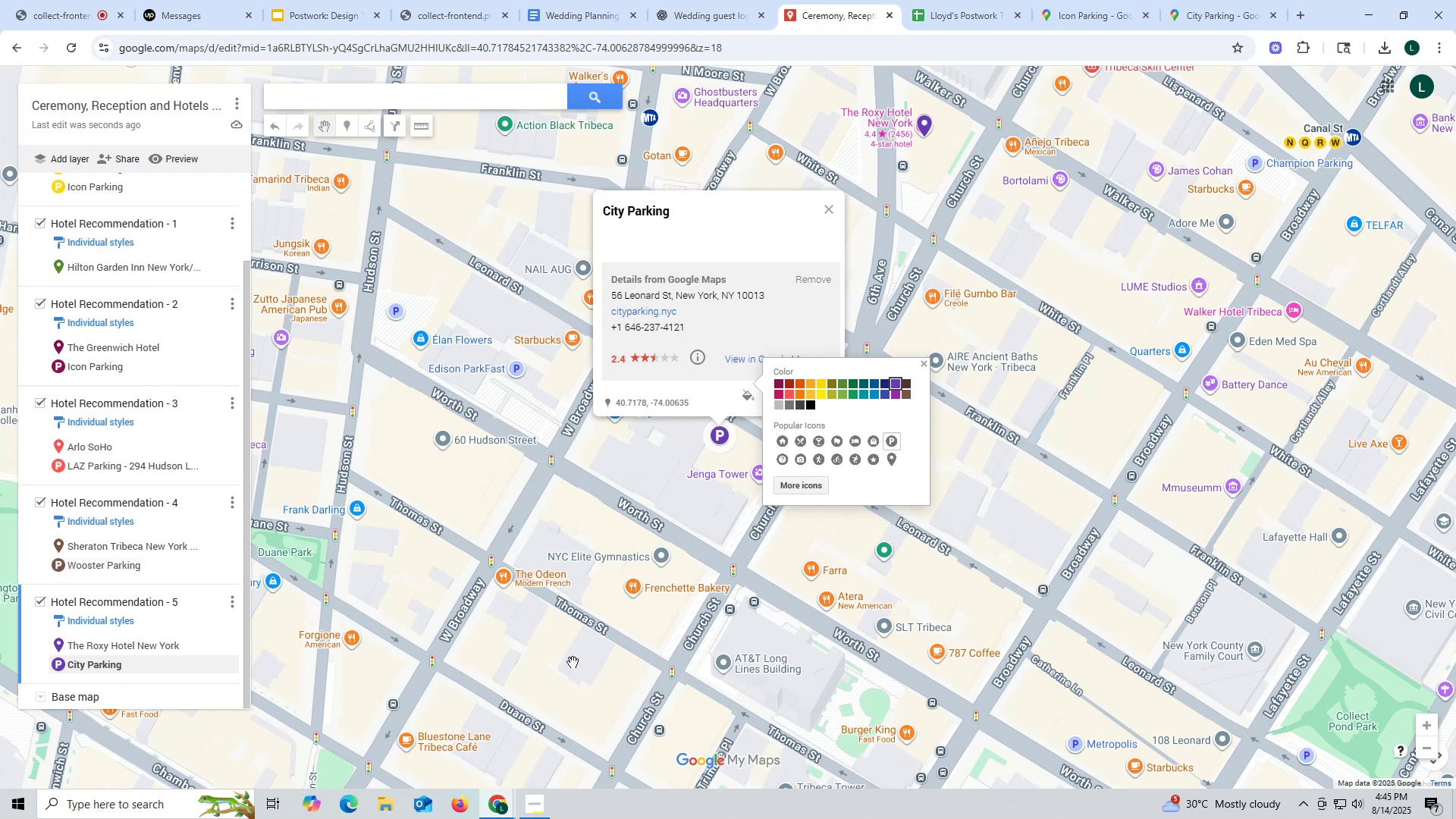 
wait(7.74)
 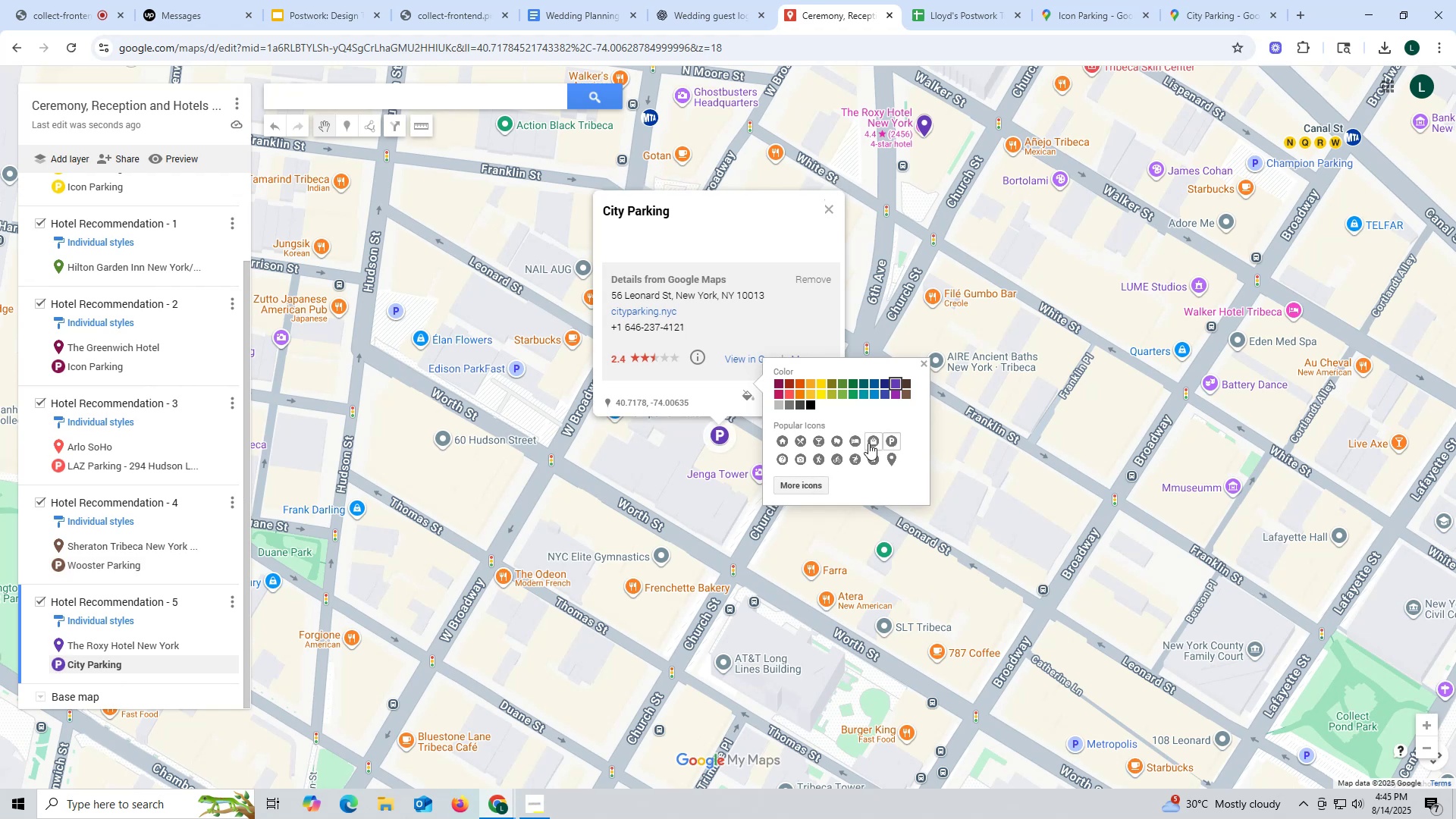 
left_click_drag(start_coordinate=[1104, 11], to_coordinate=[1112, 11])
 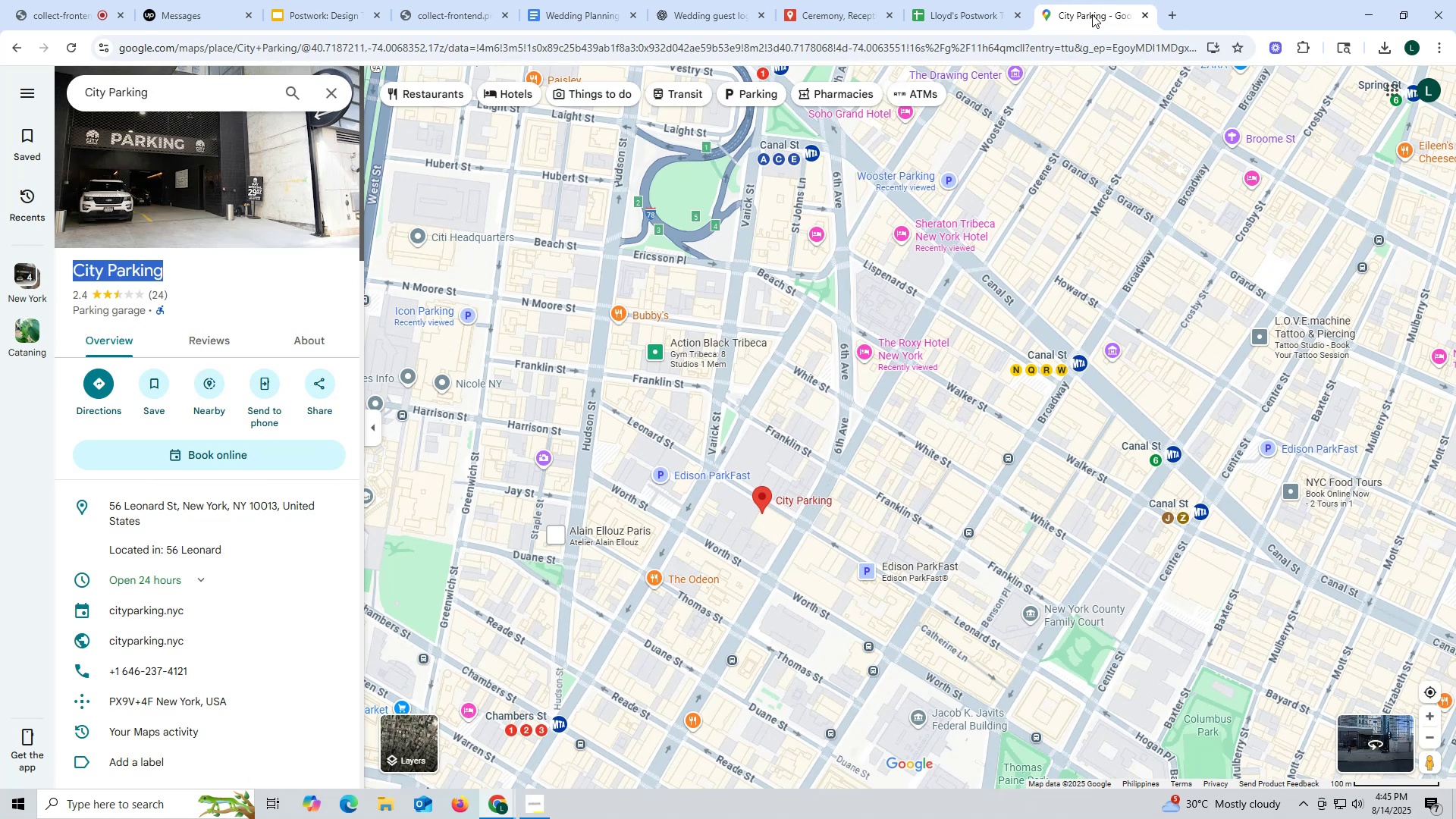 
left_click([1083, 14])
 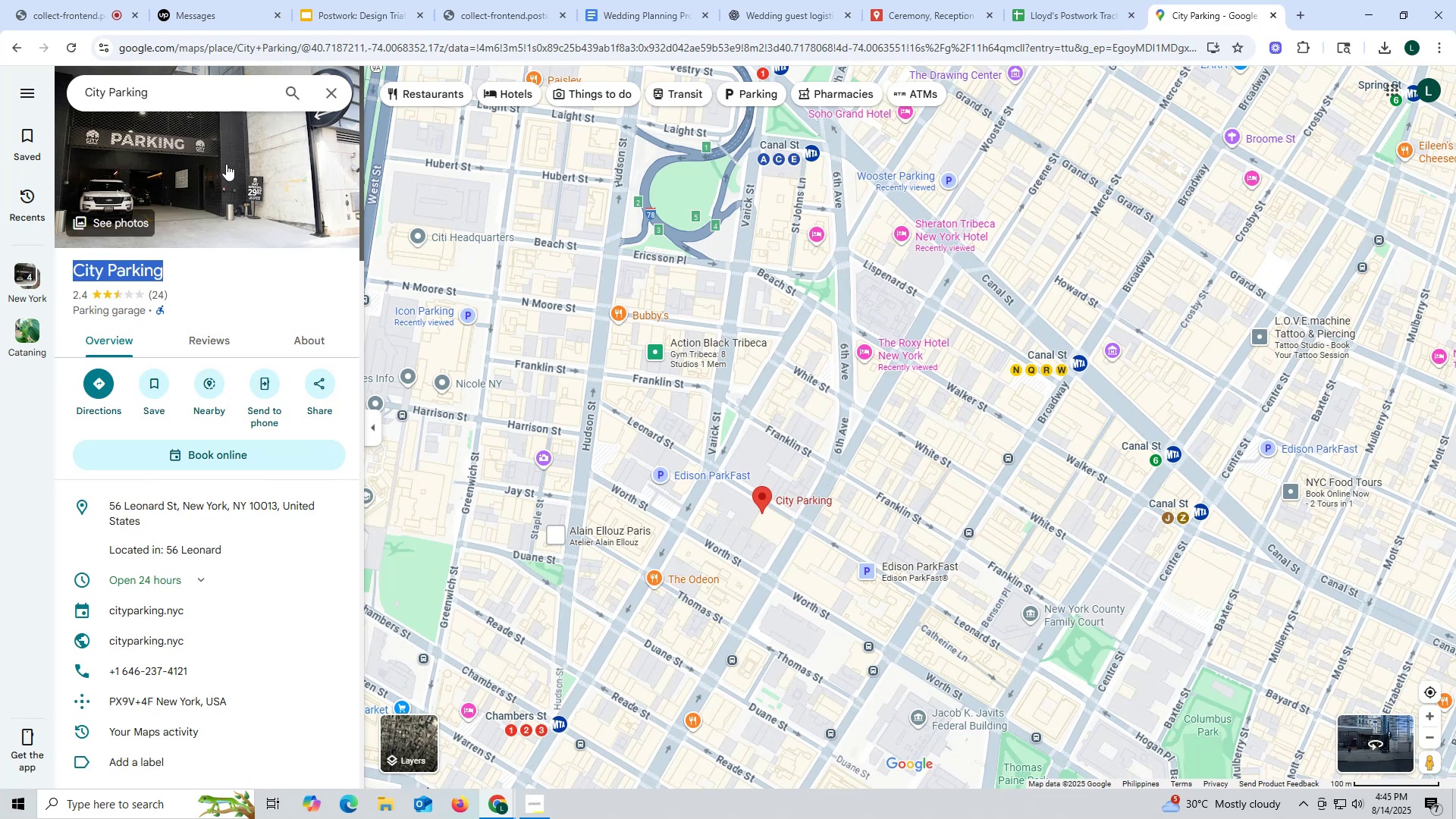 
right_click([226, 164])
 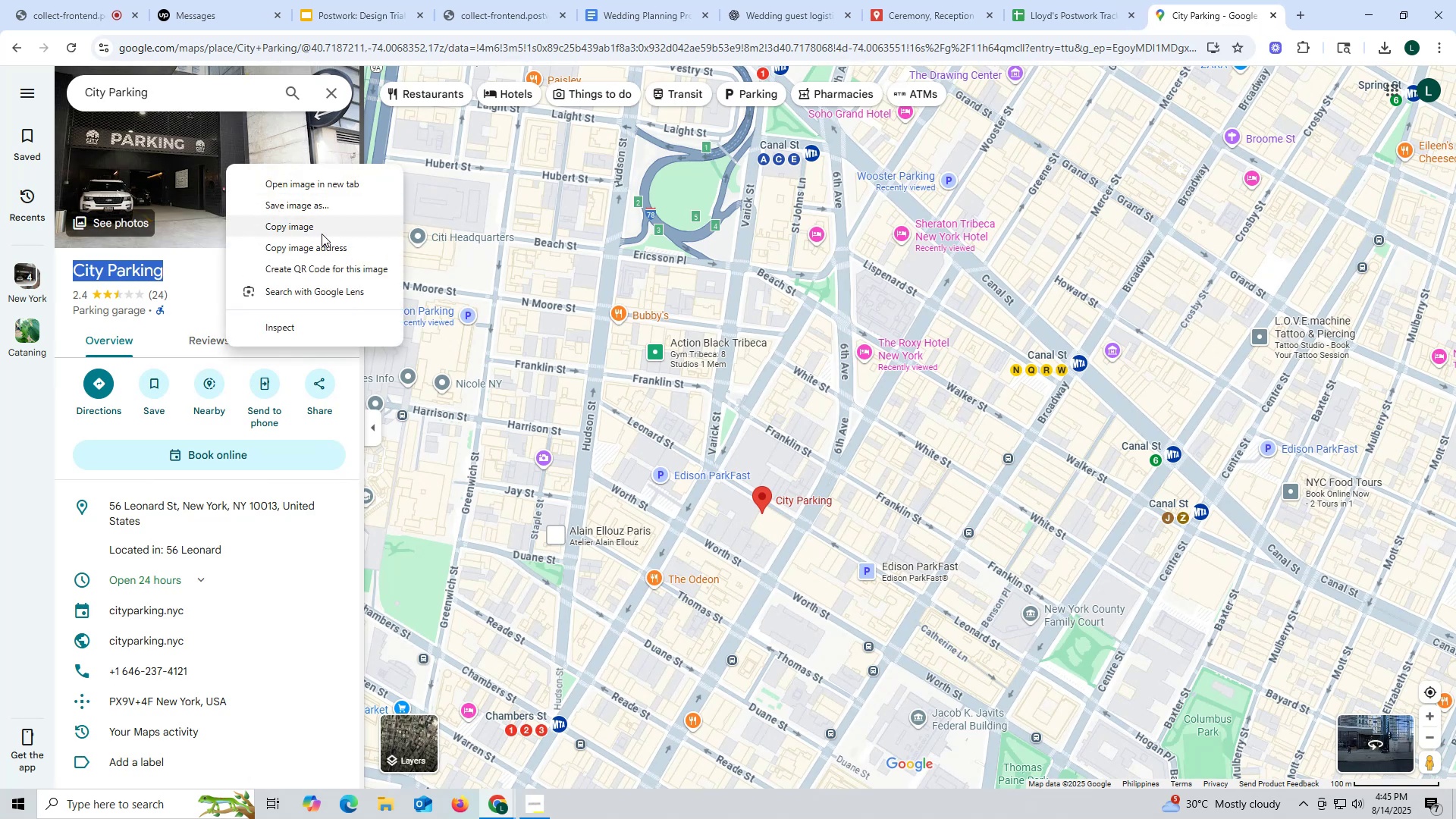 
left_click_drag(start_coordinate=[325, 216], to_coordinate=[328, 209])
 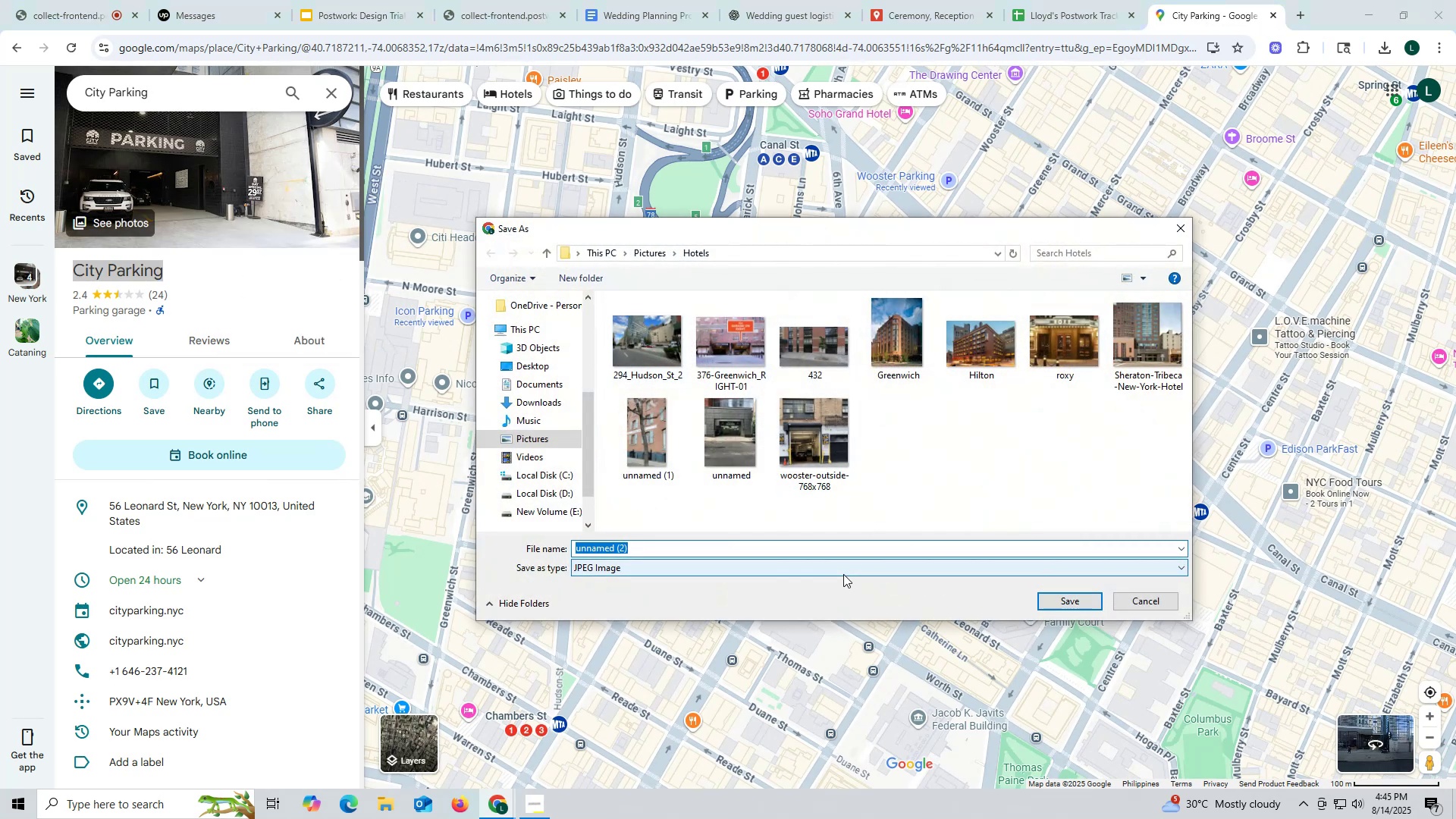 
type(city parking)
 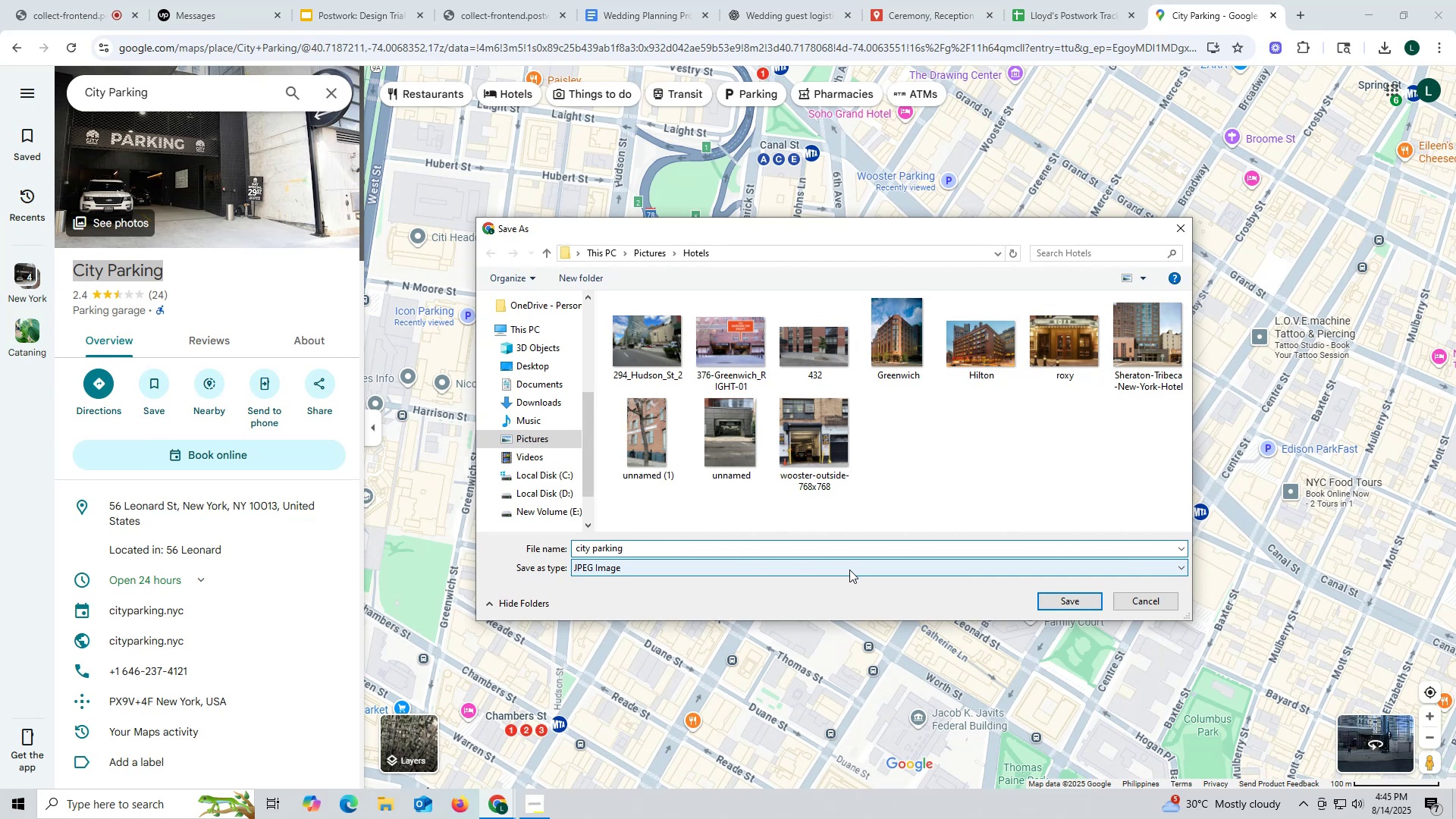 
left_click([1072, 601])
 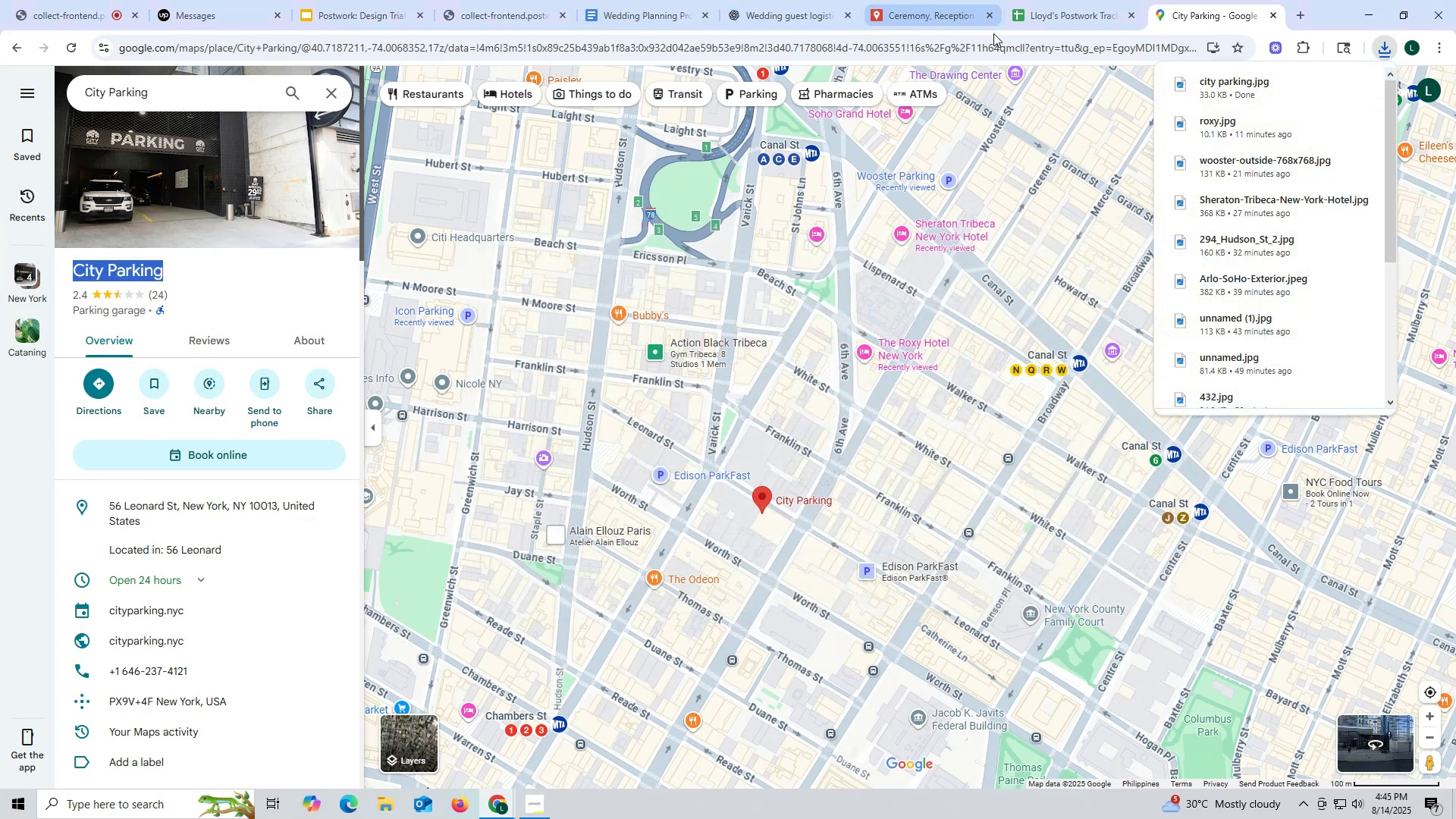 
left_click([913, 16])
 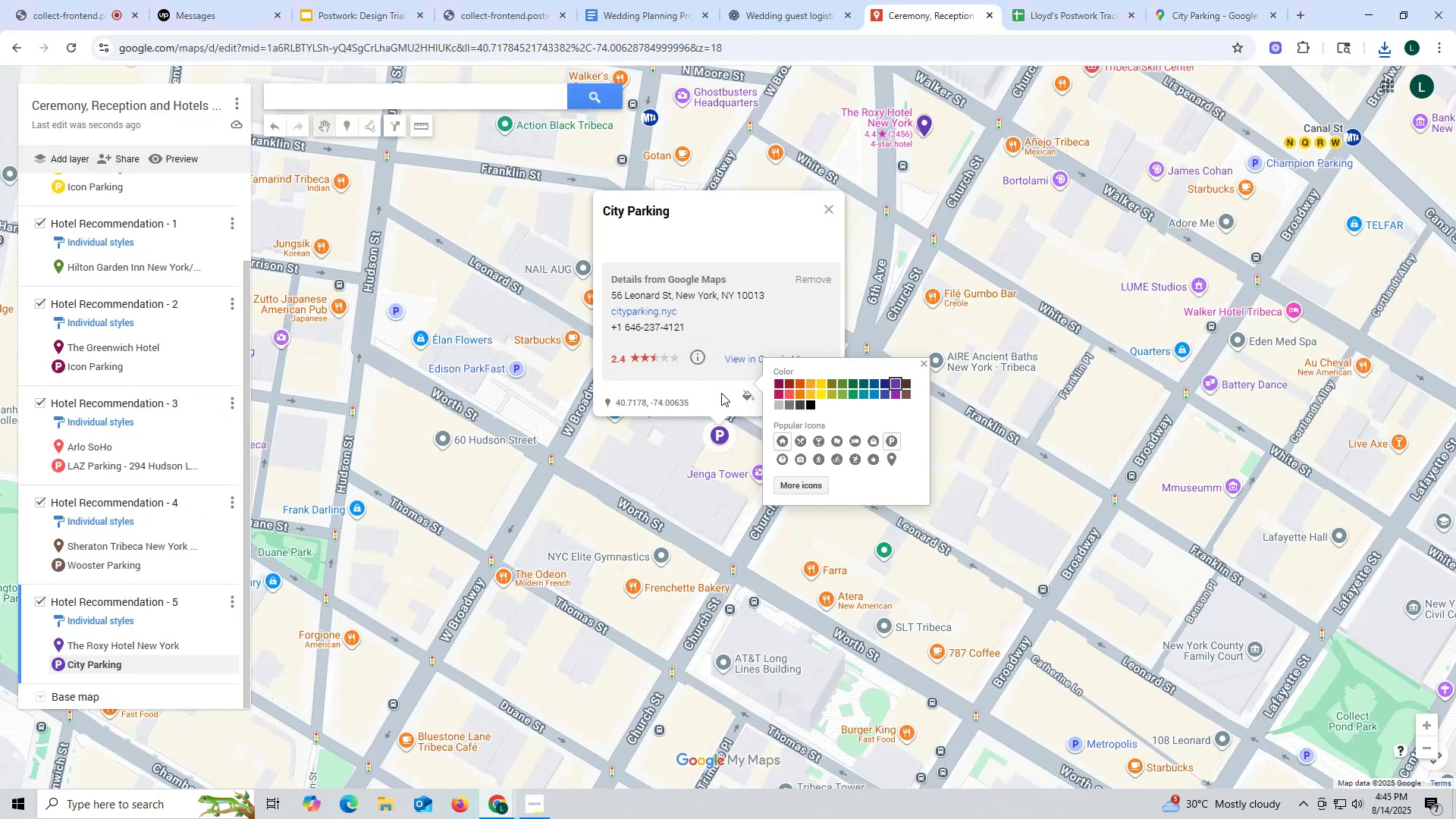 
left_click([729, 231])
 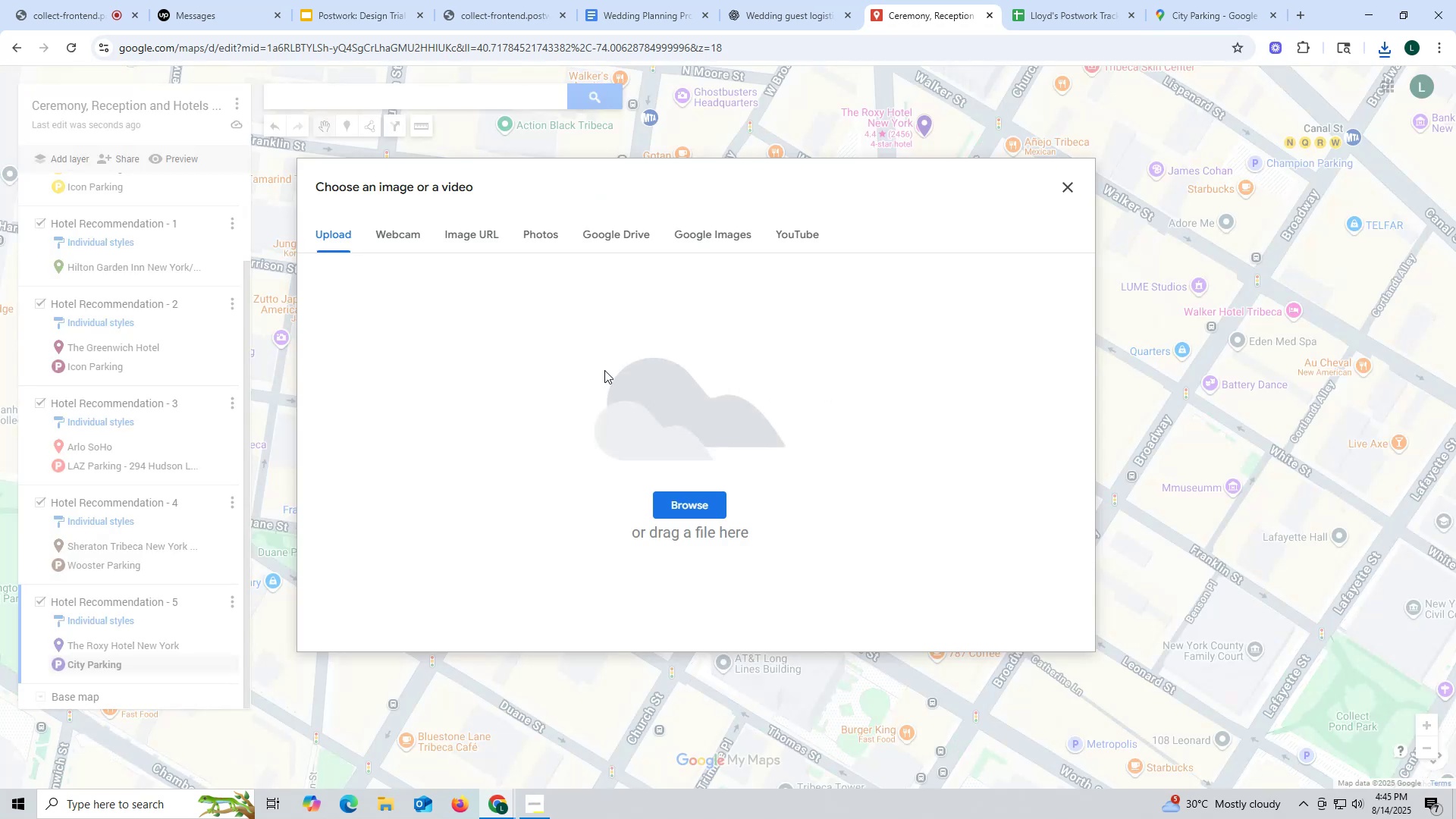 
left_click([703, 506])
 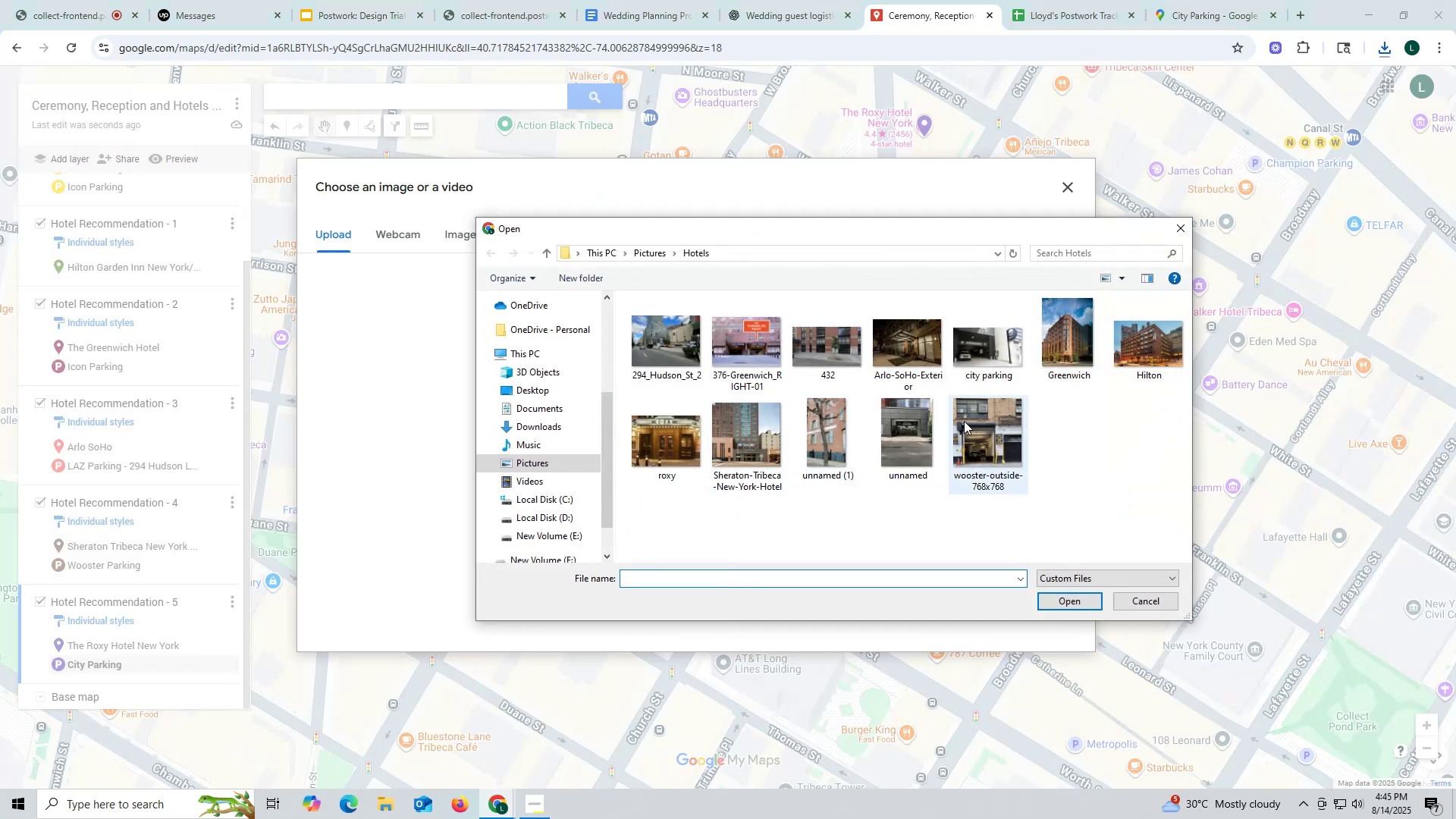 
left_click([981, 356])
 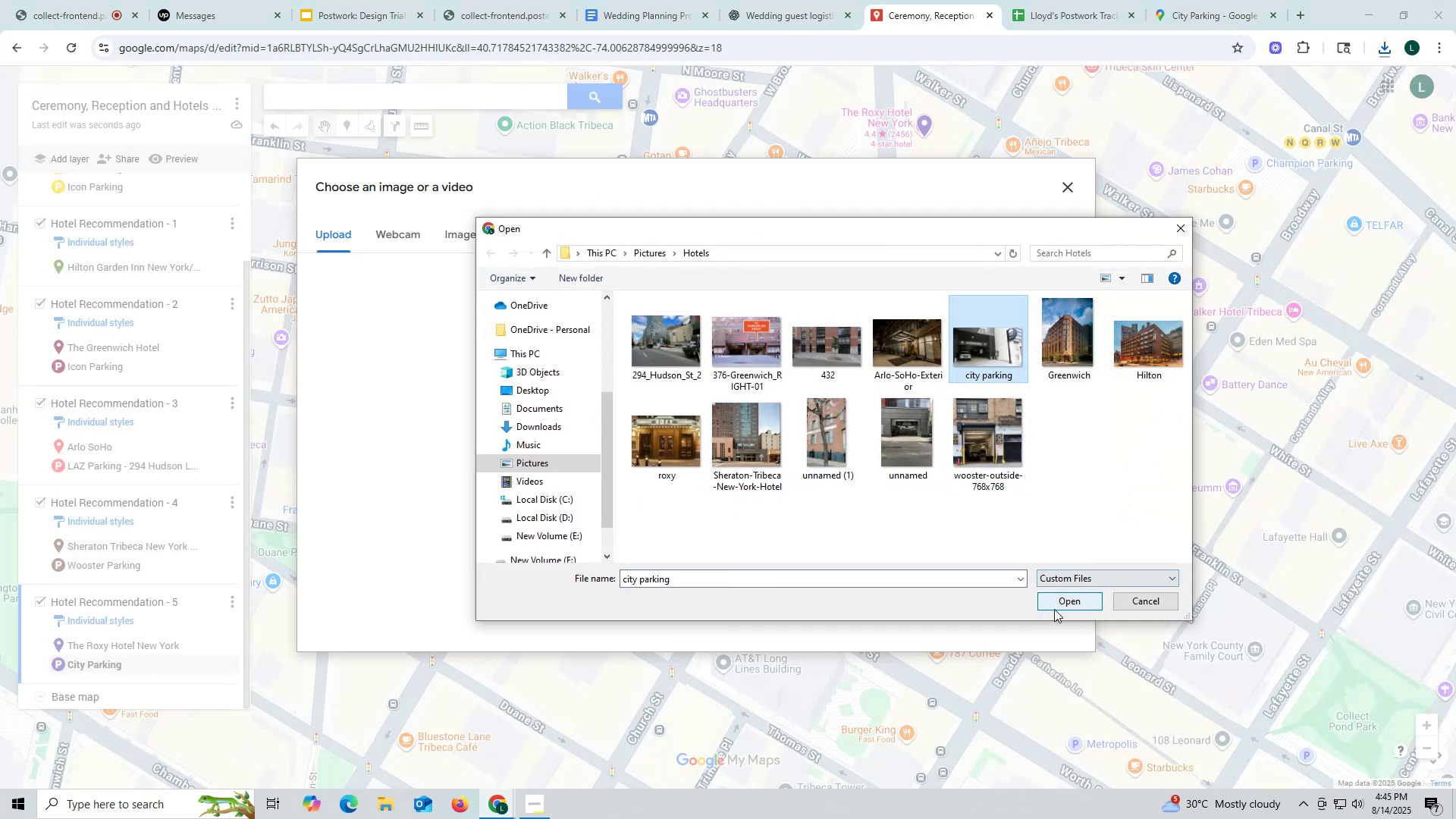 
left_click([1057, 598])
 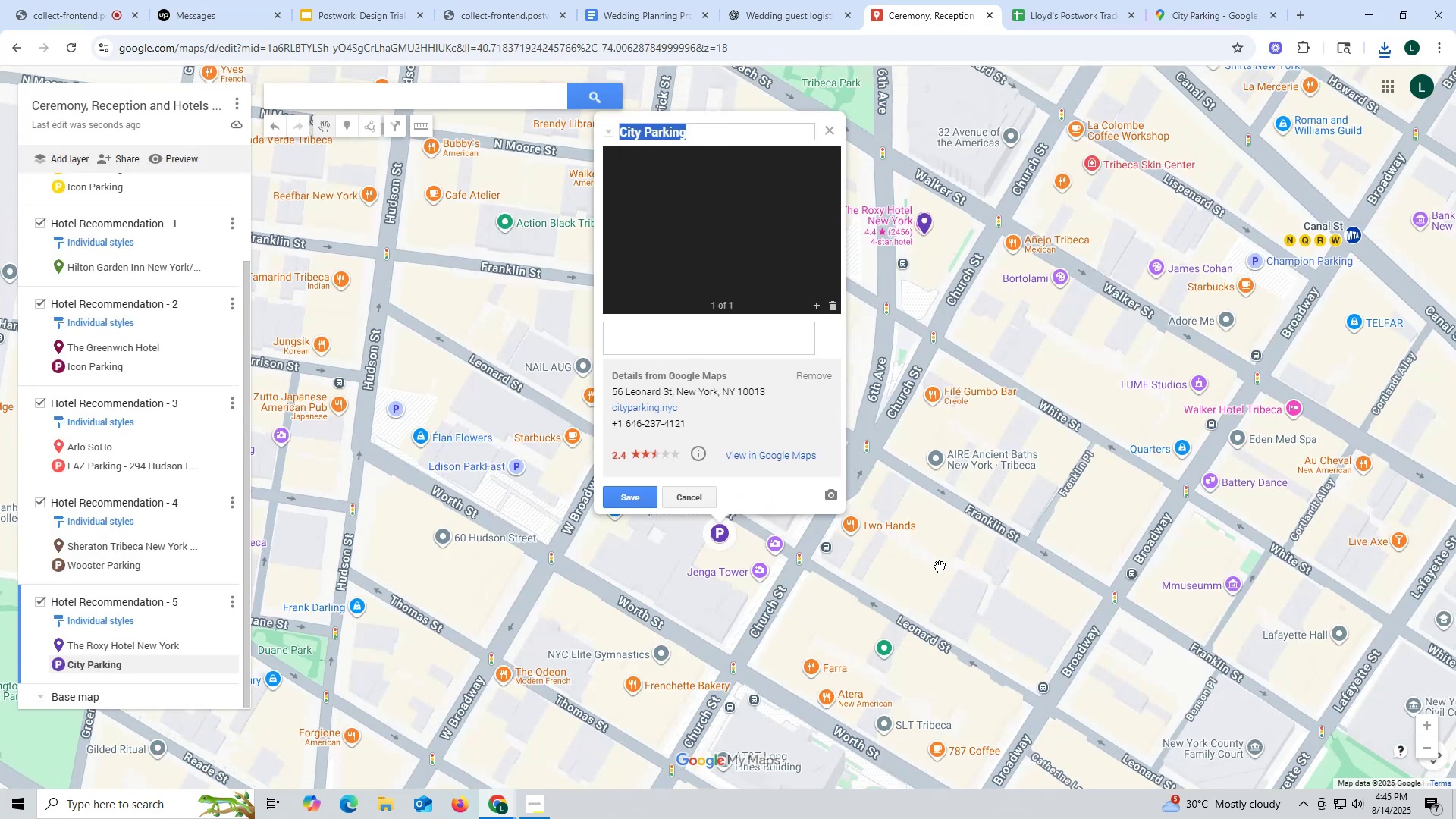 
mouse_move([643, 485])
 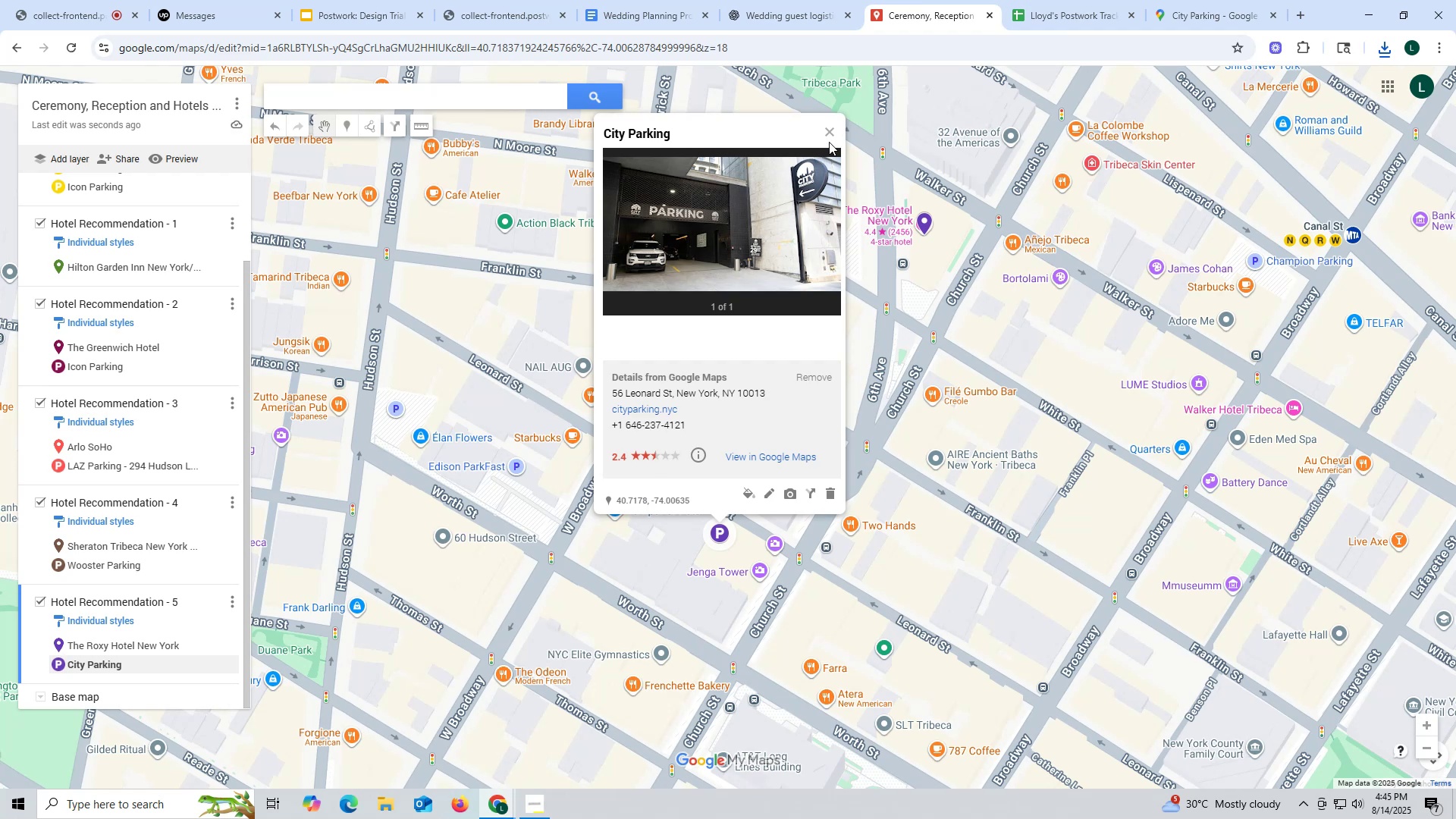 
left_click([830, 132])
 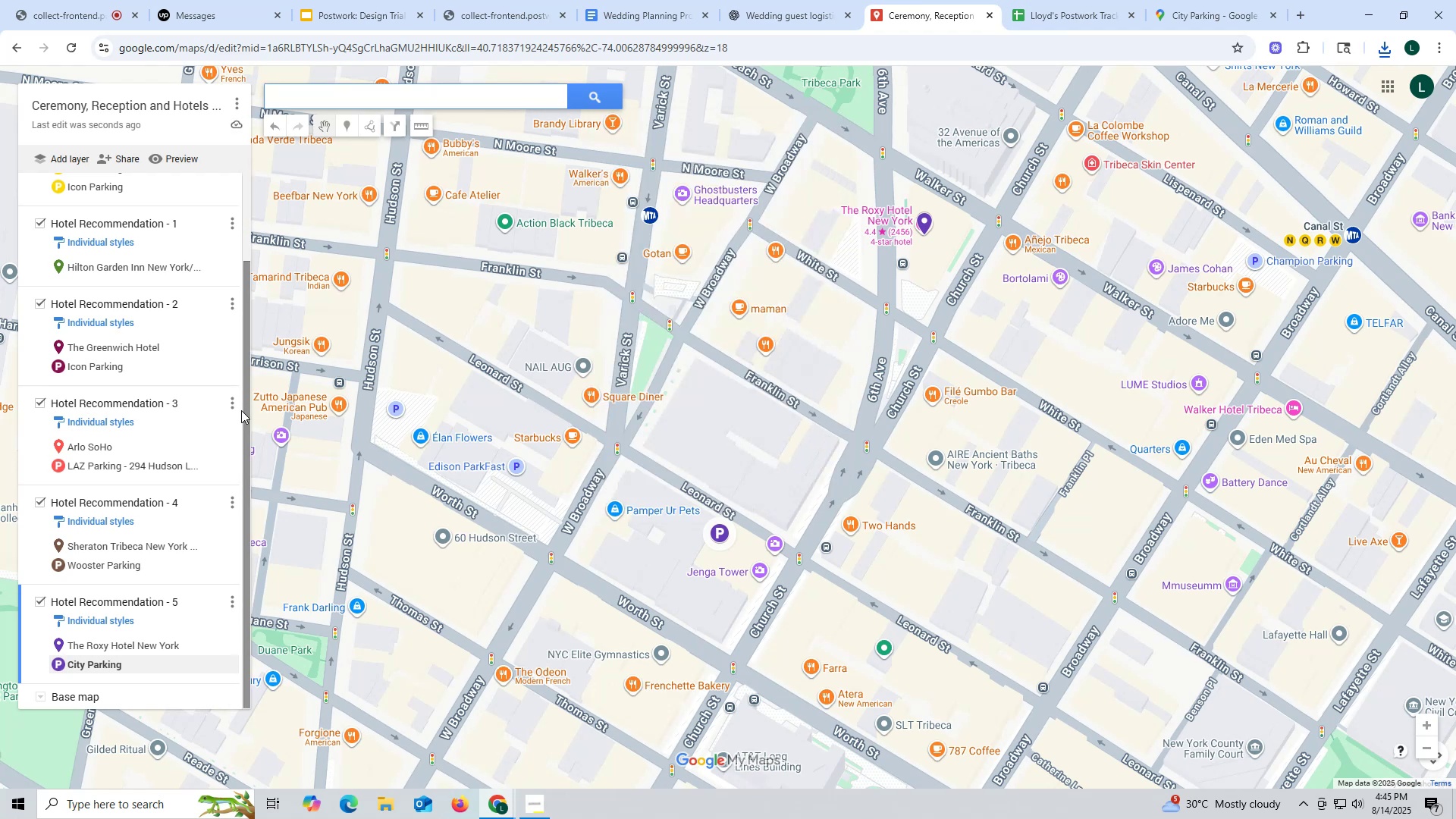 
scroll: coordinate [206, 426], scroll_direction: down, amount: 4.0
 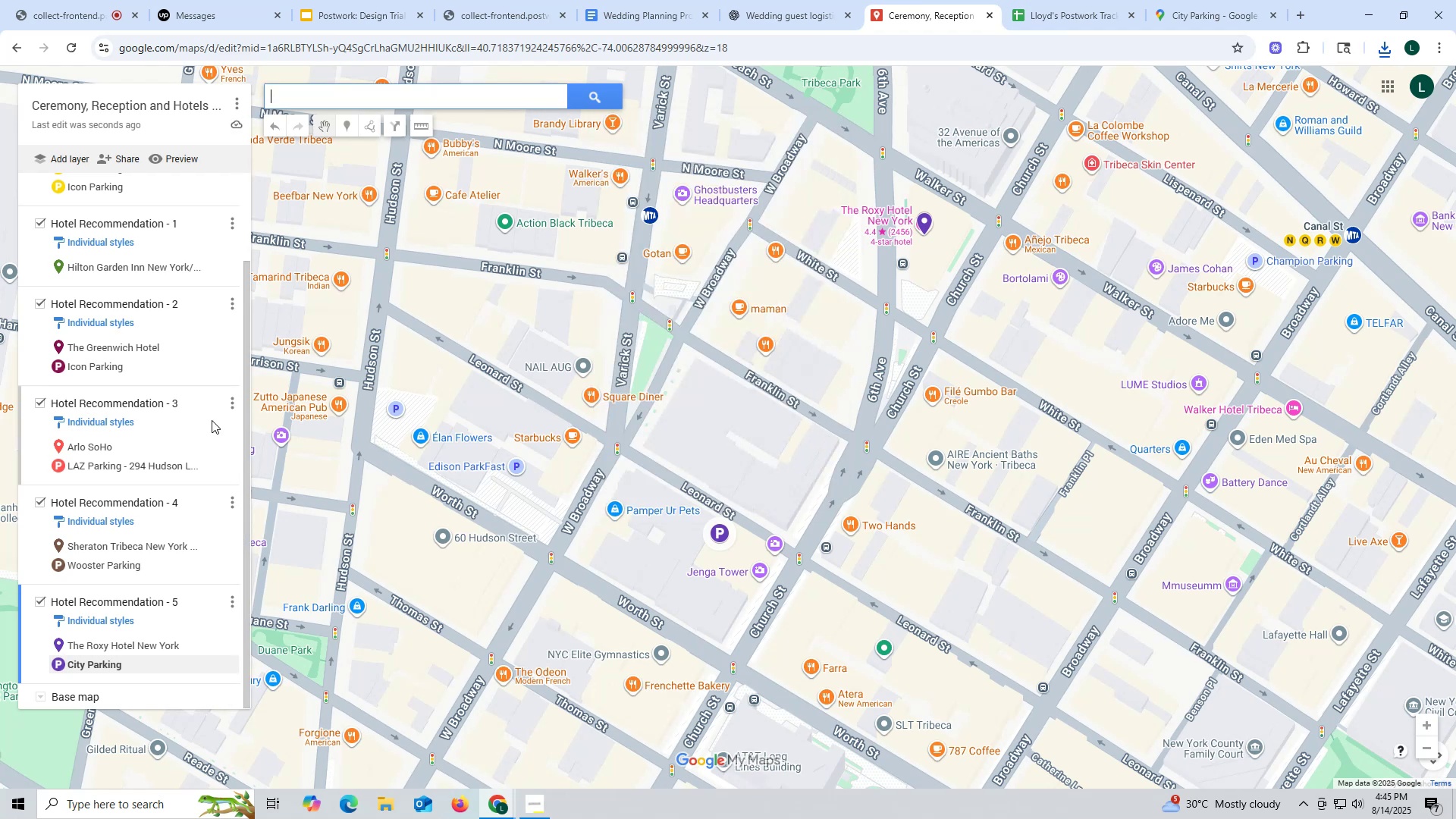 
wait(7.79)
 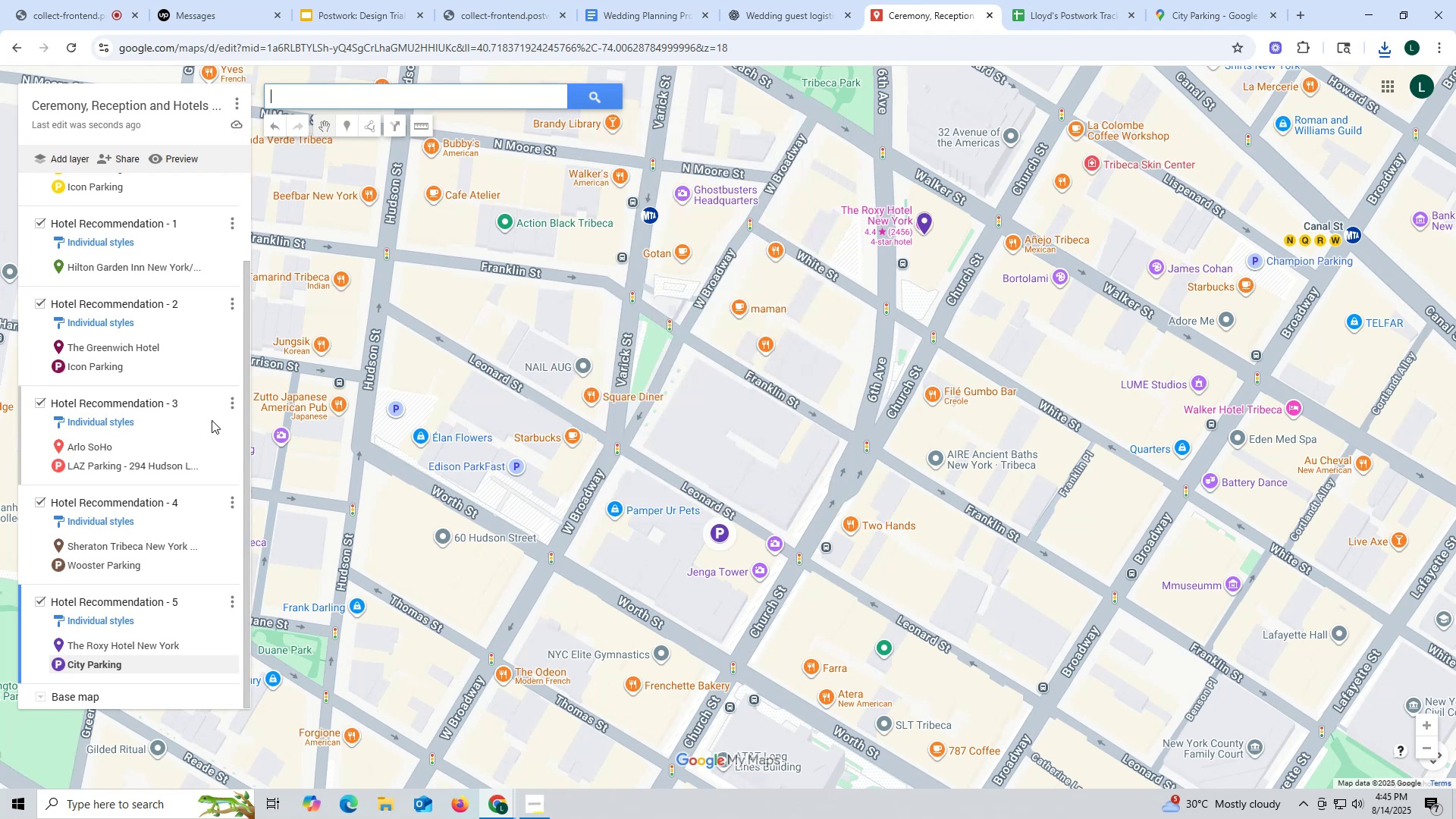 
scroll: coordinate [186, 388], scroll_direction: up, amount: 11.0
 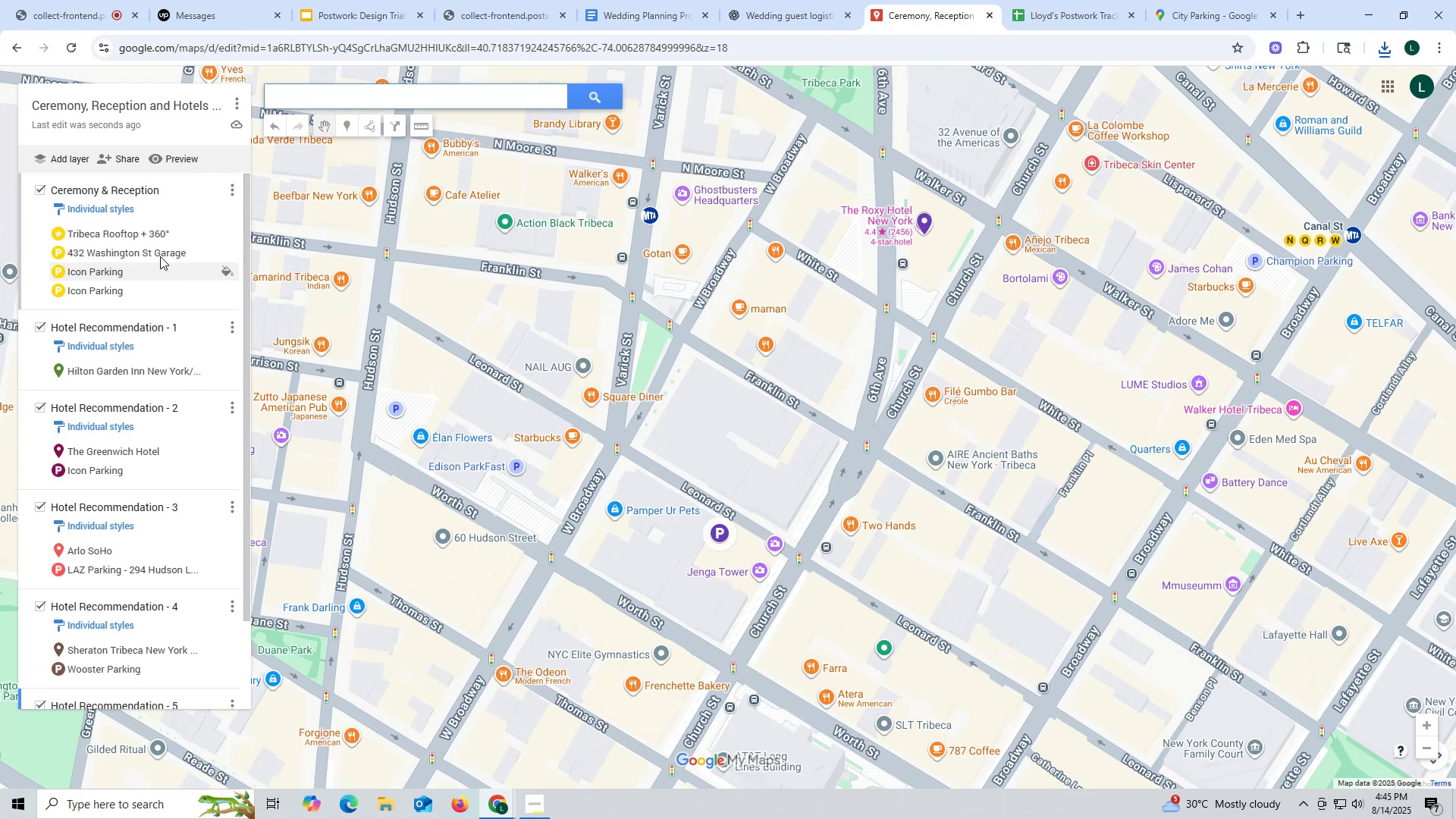 
left_click([145, 233])
 